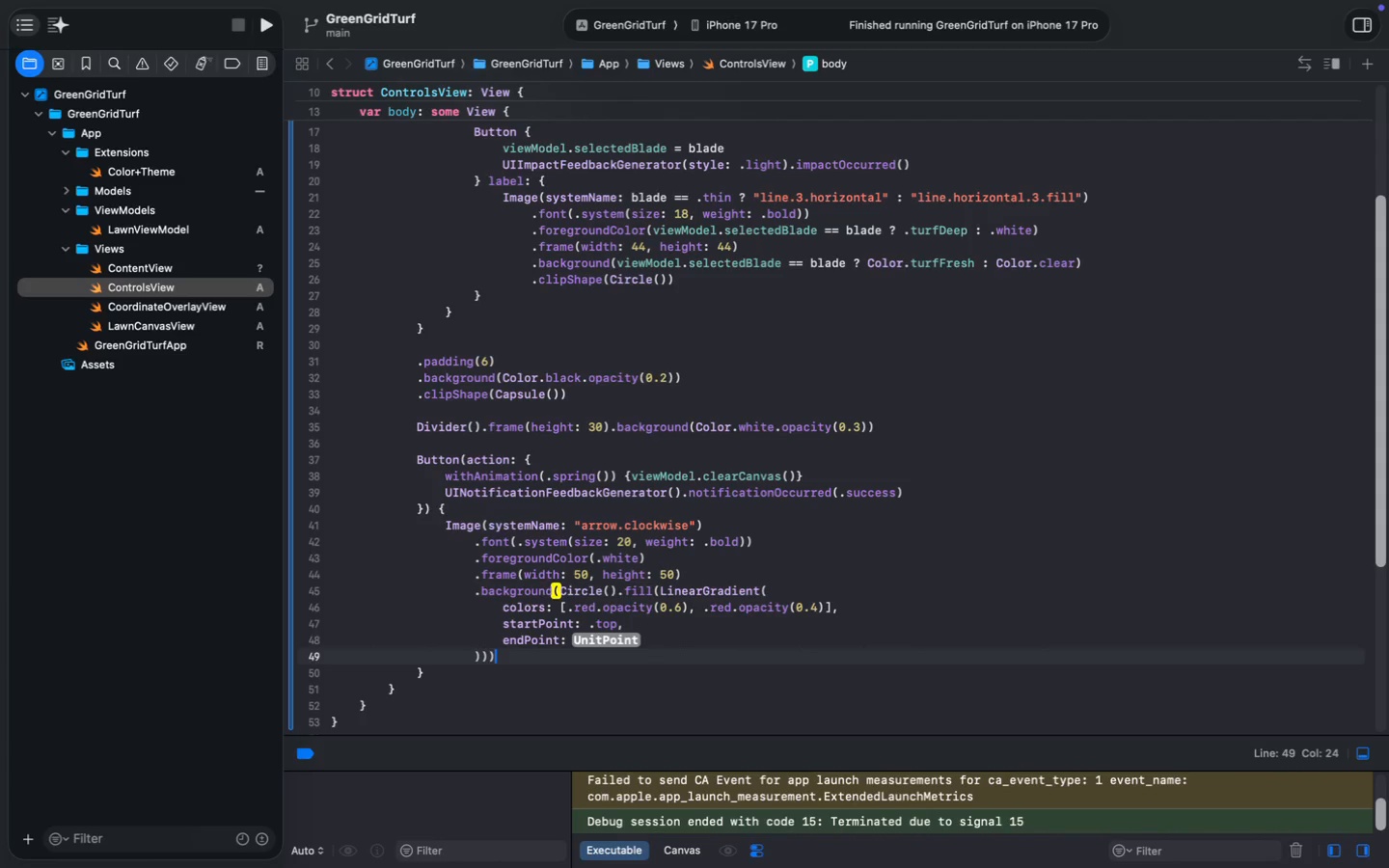 
key(ArrowUp)
 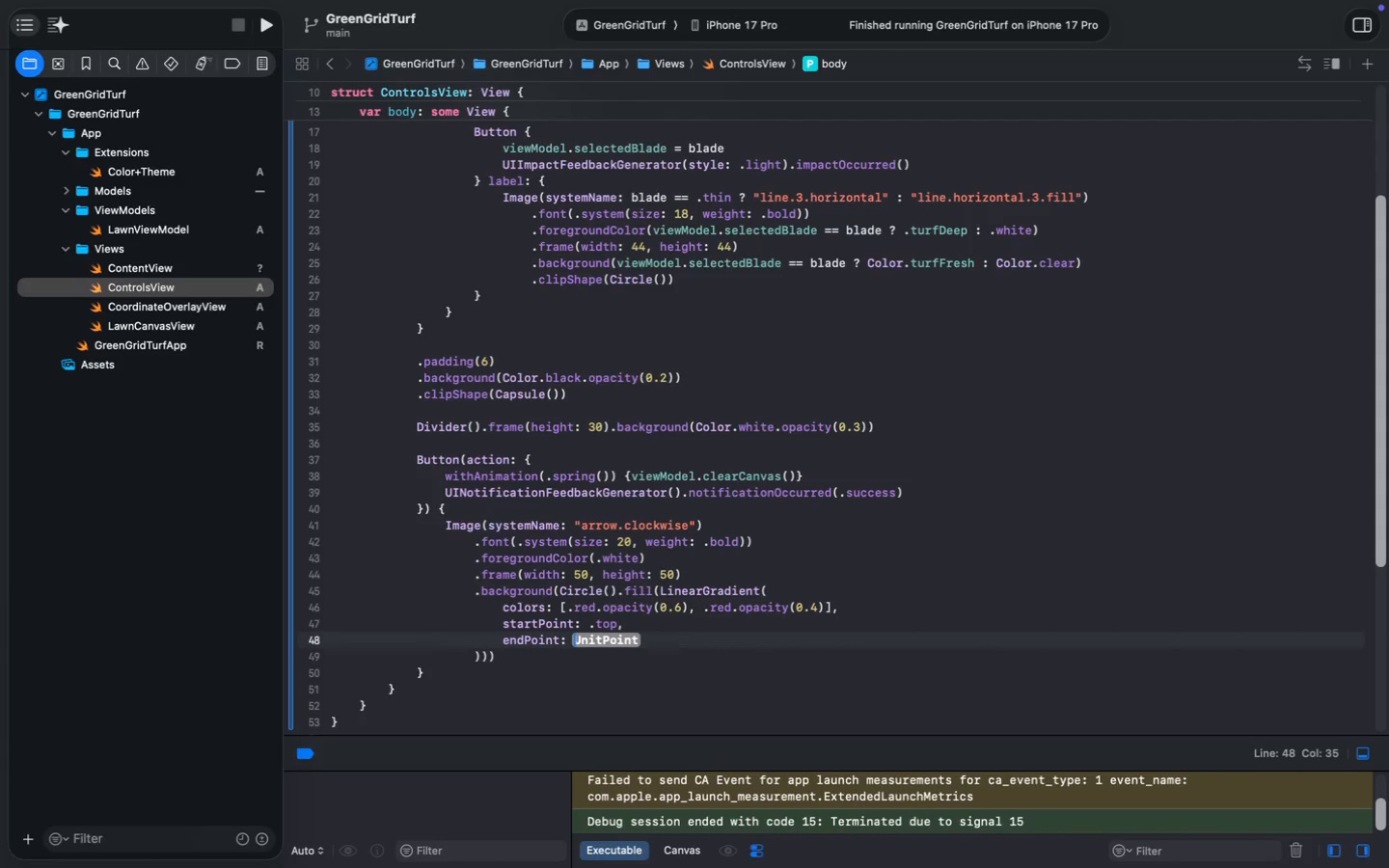 
key(ArrowLeft)
 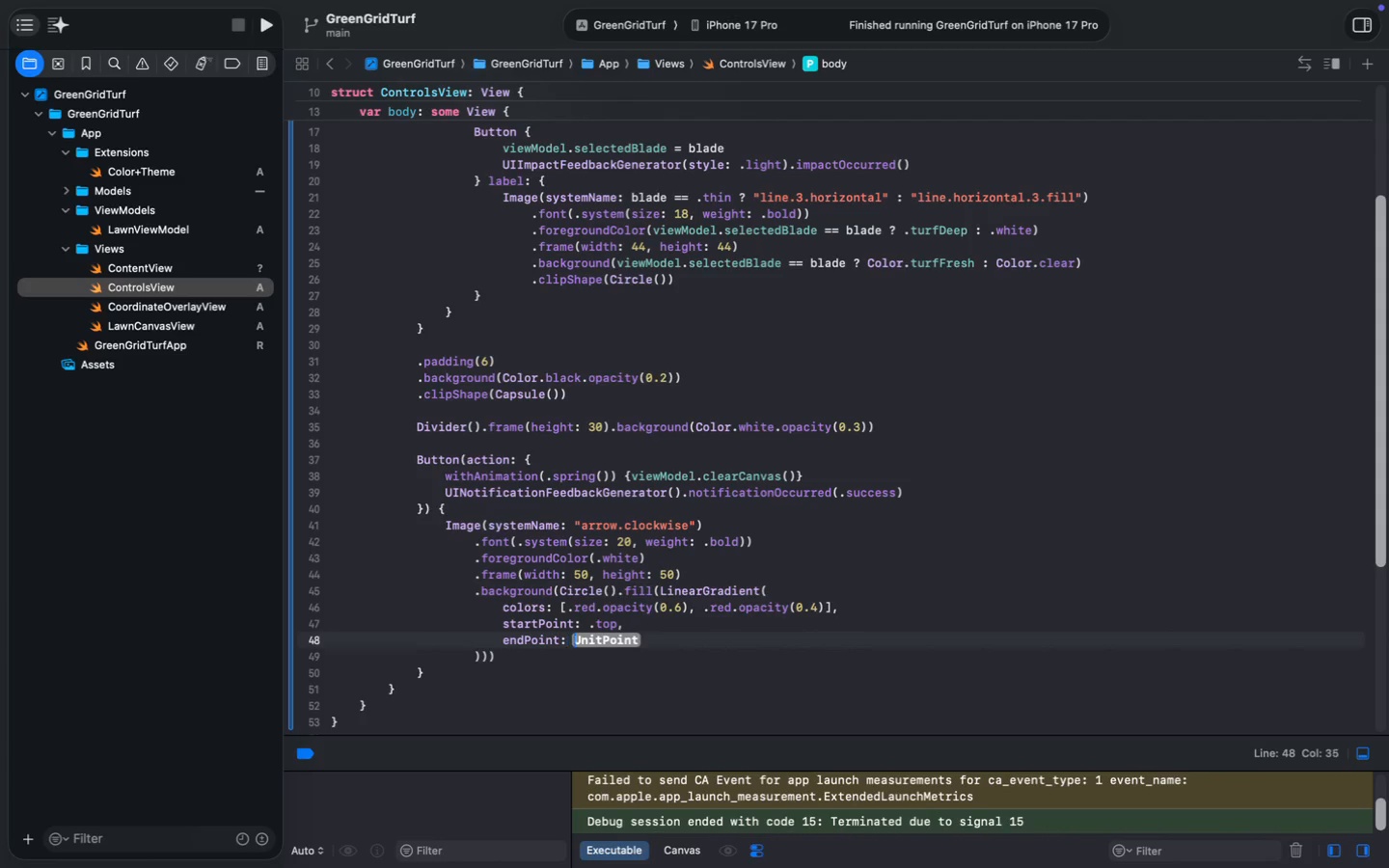 
key(ArrowRight)
 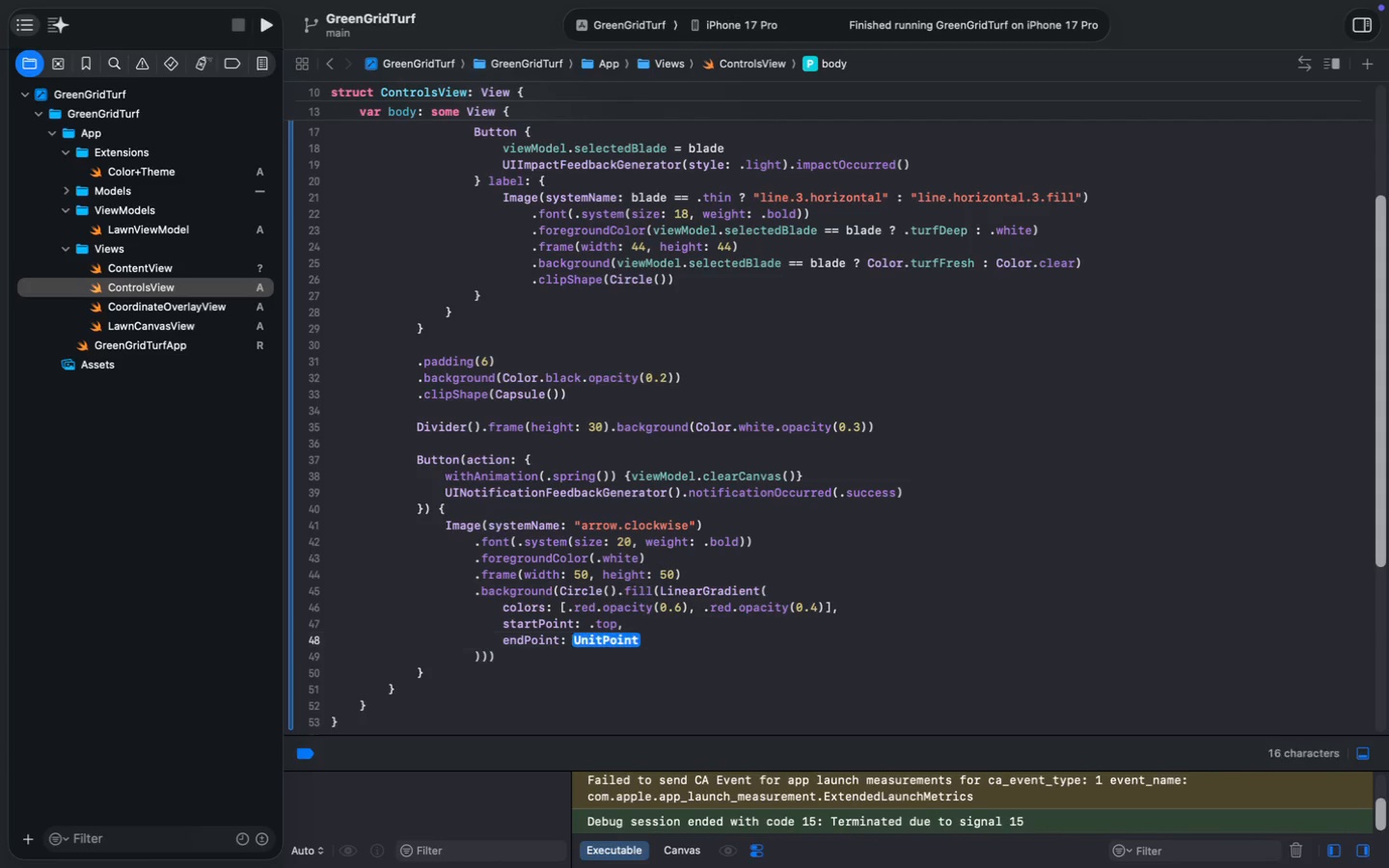 
key(ArrowRight)
 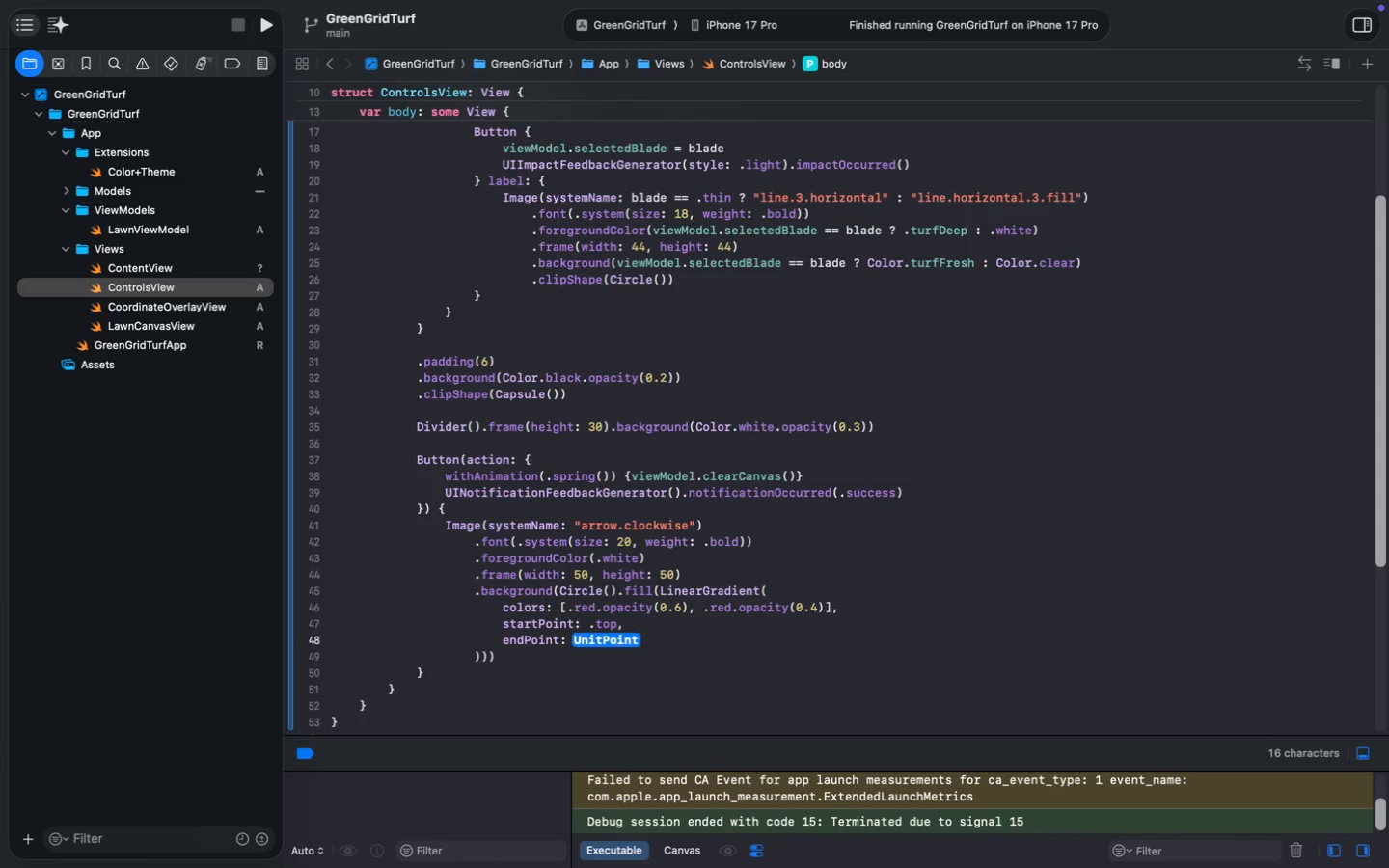 
key(Period)
 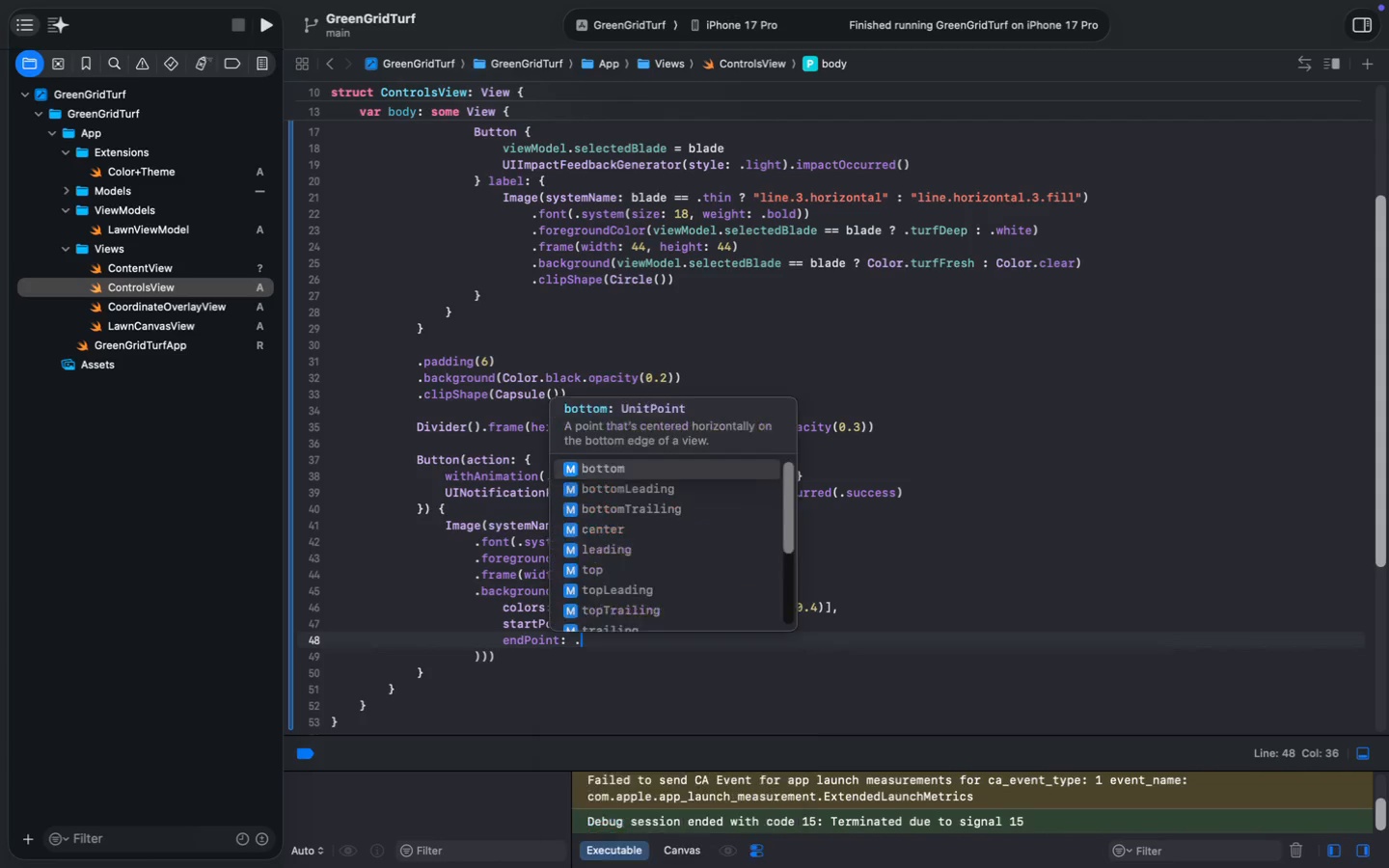 
key(B)
 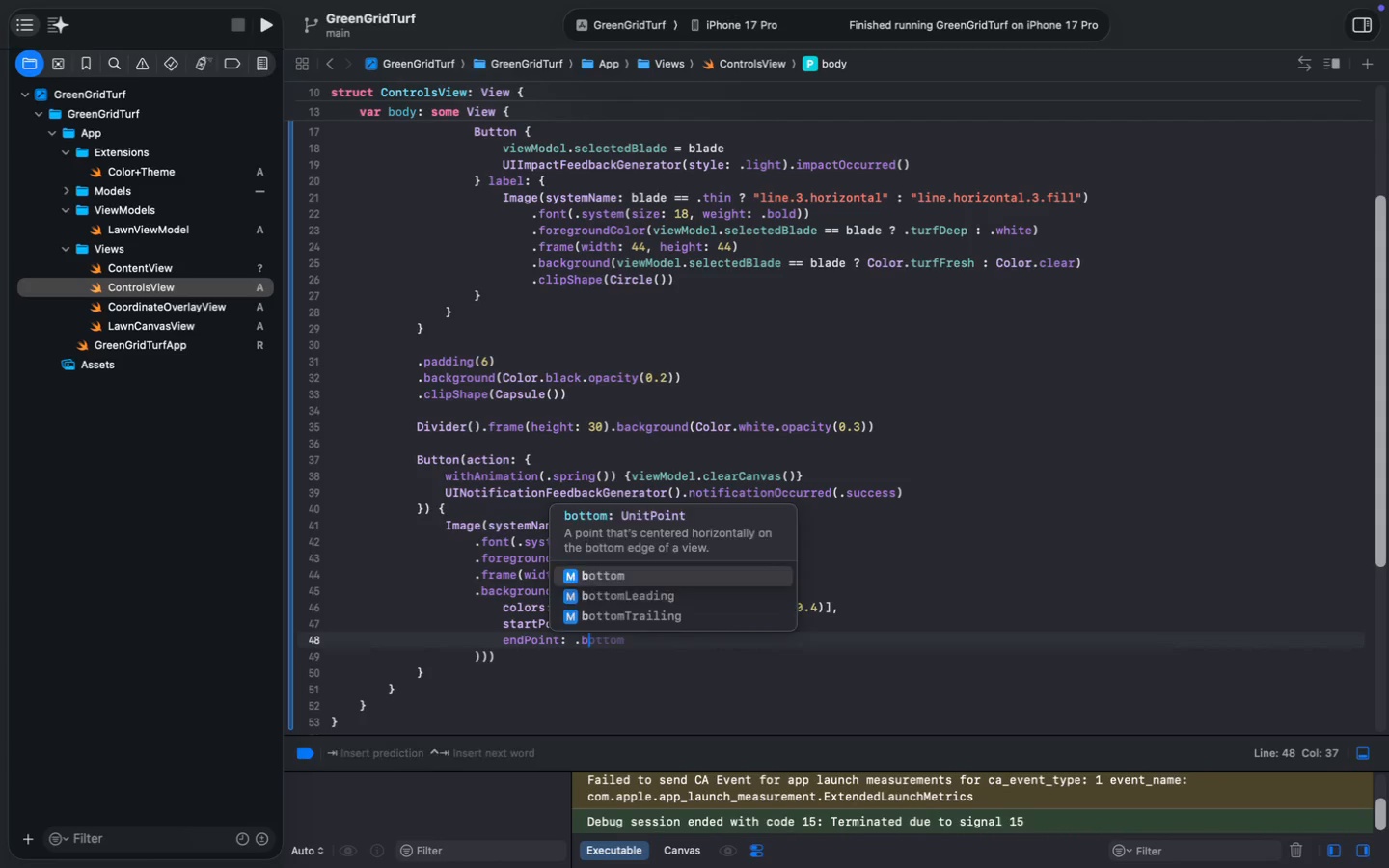 
key(Enter)
 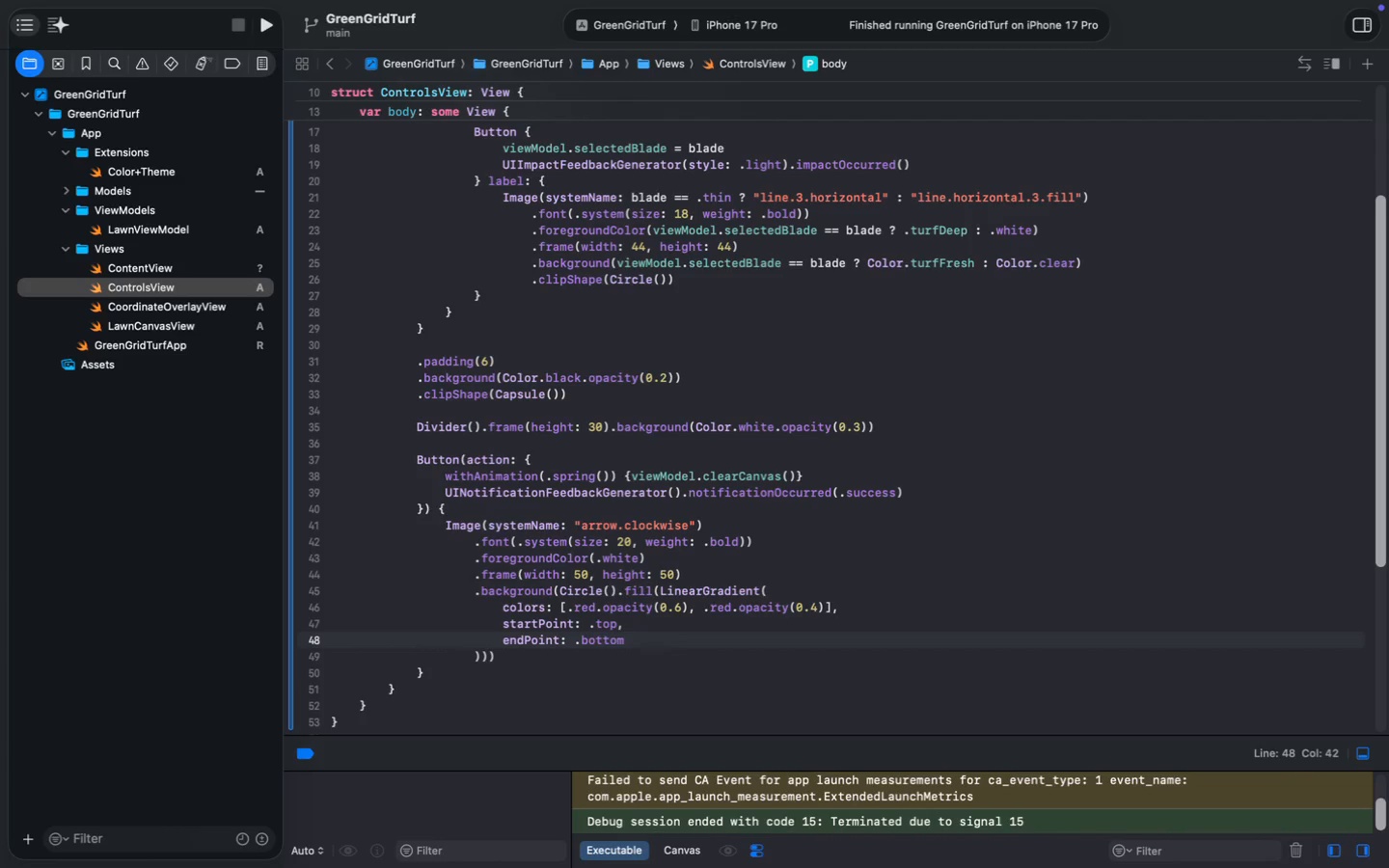 
wait(7.02)
 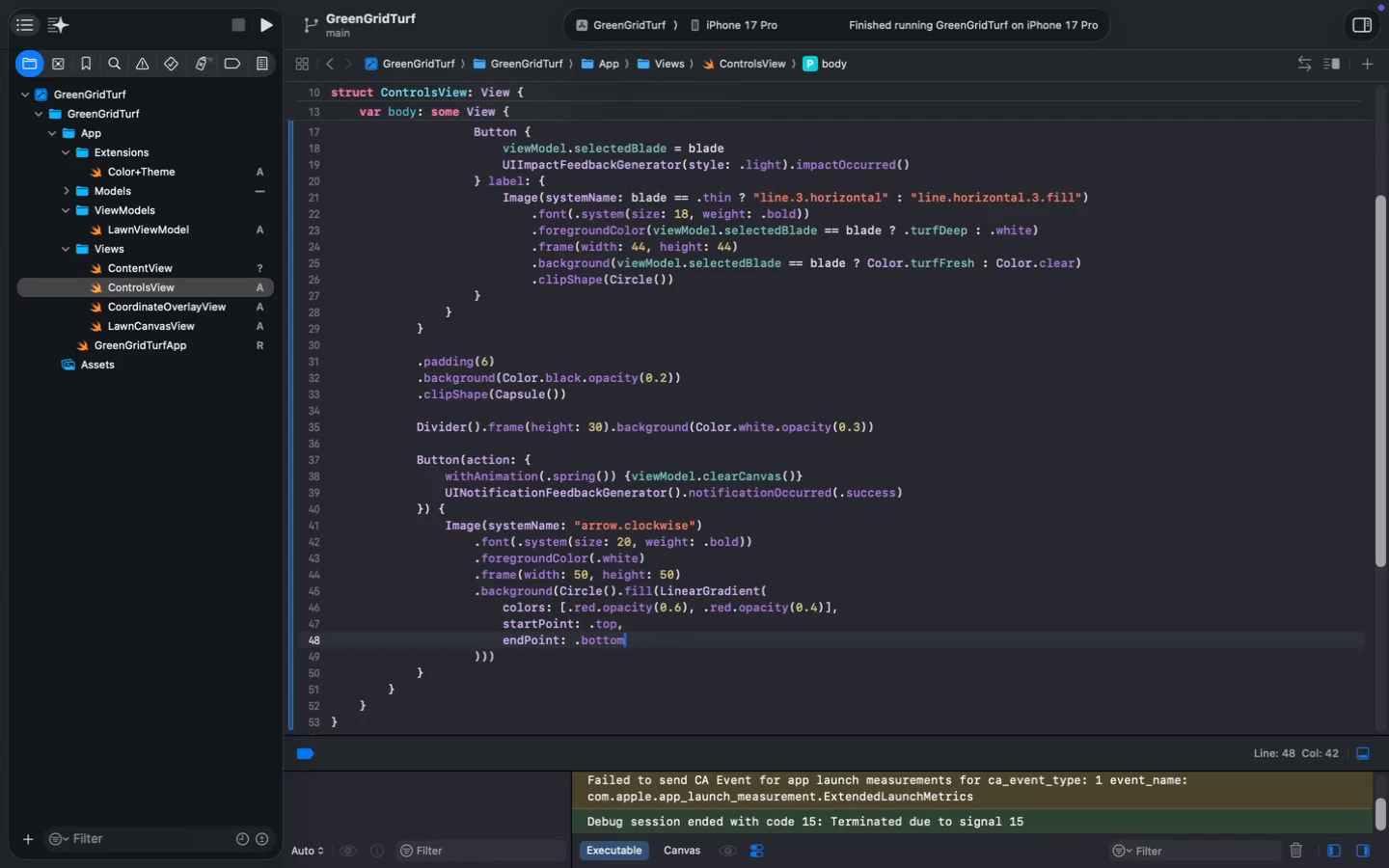 
key(ArrowDown)
 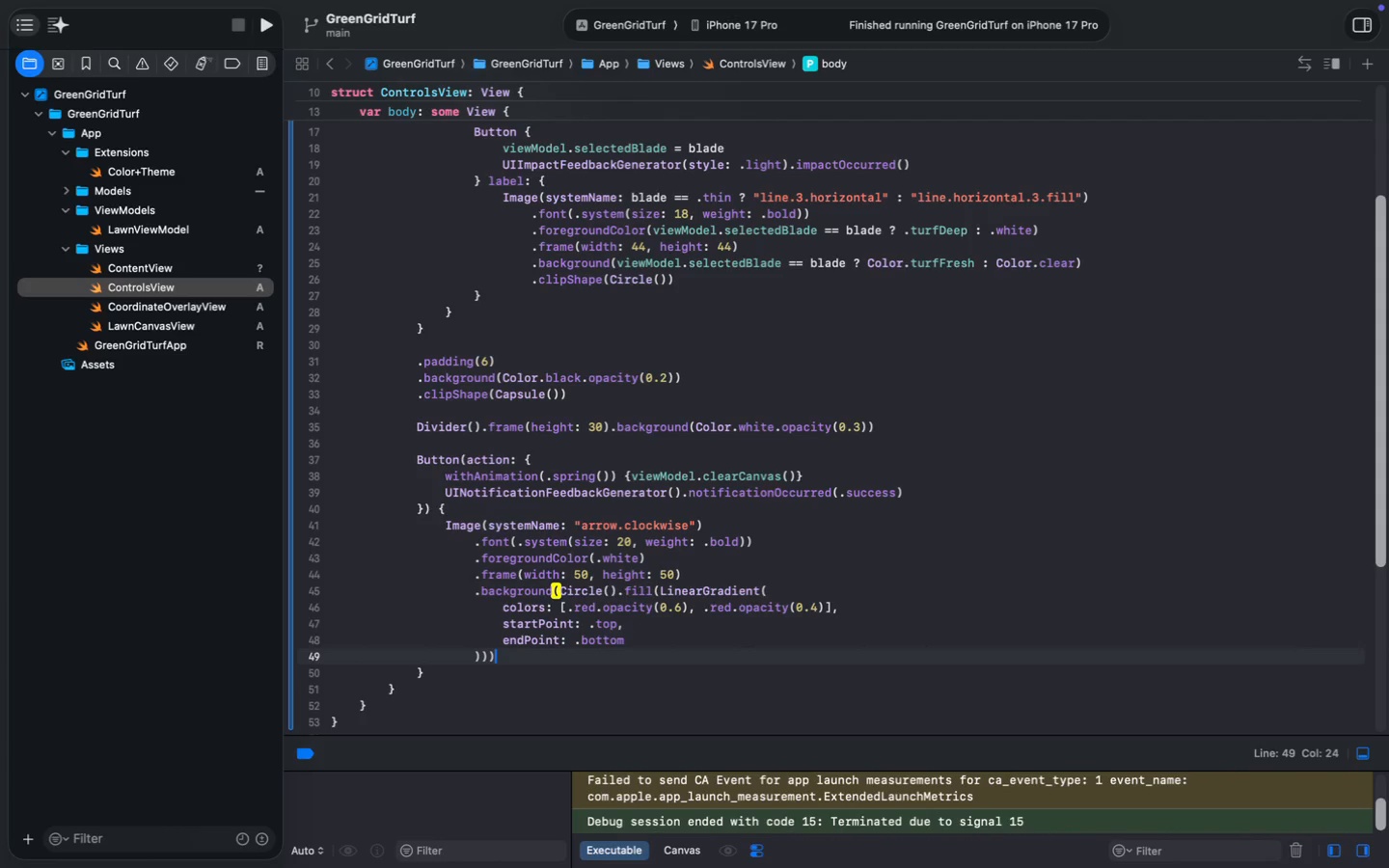 
key(ArrowDown)
 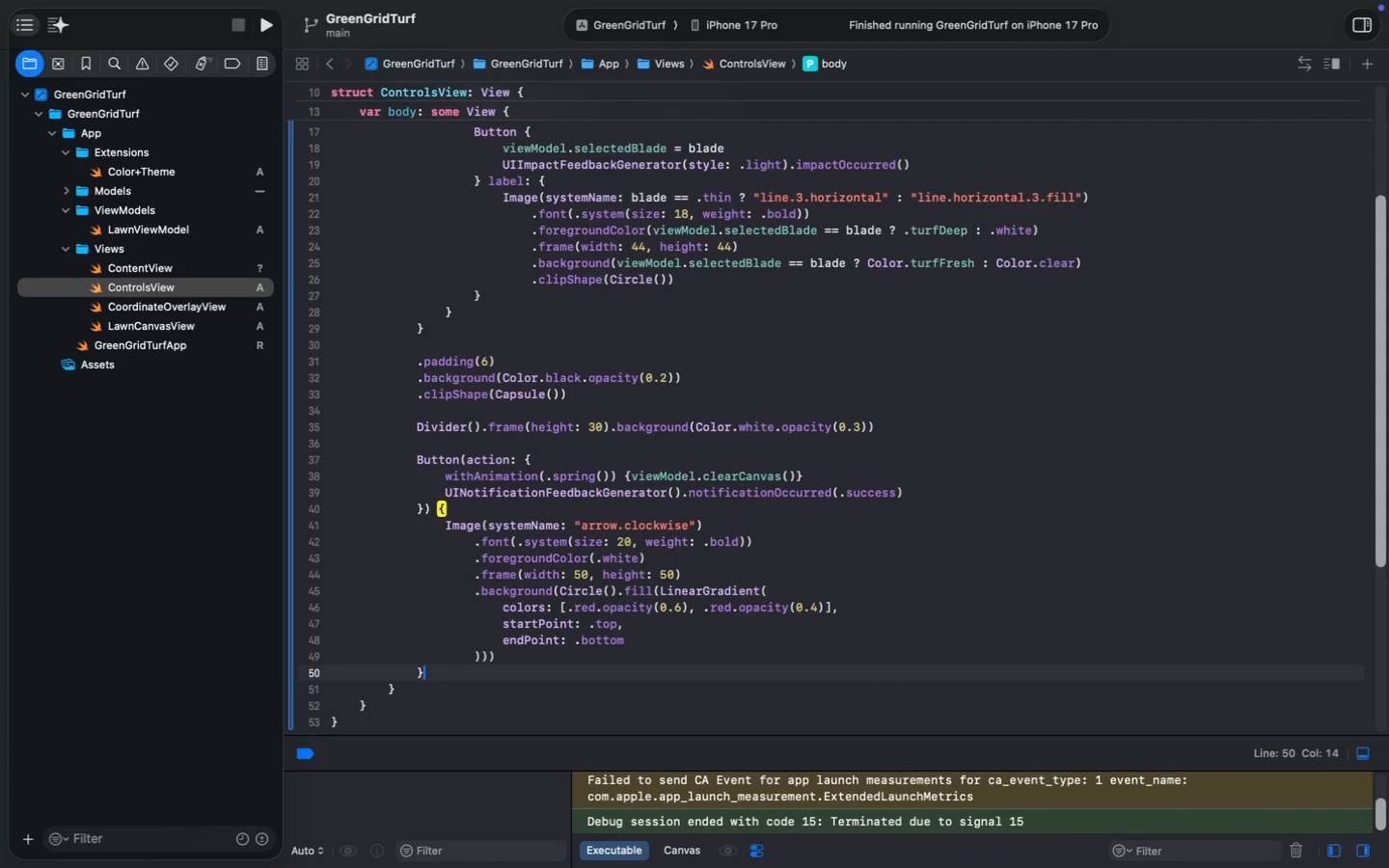 
key(ArrowDown)
 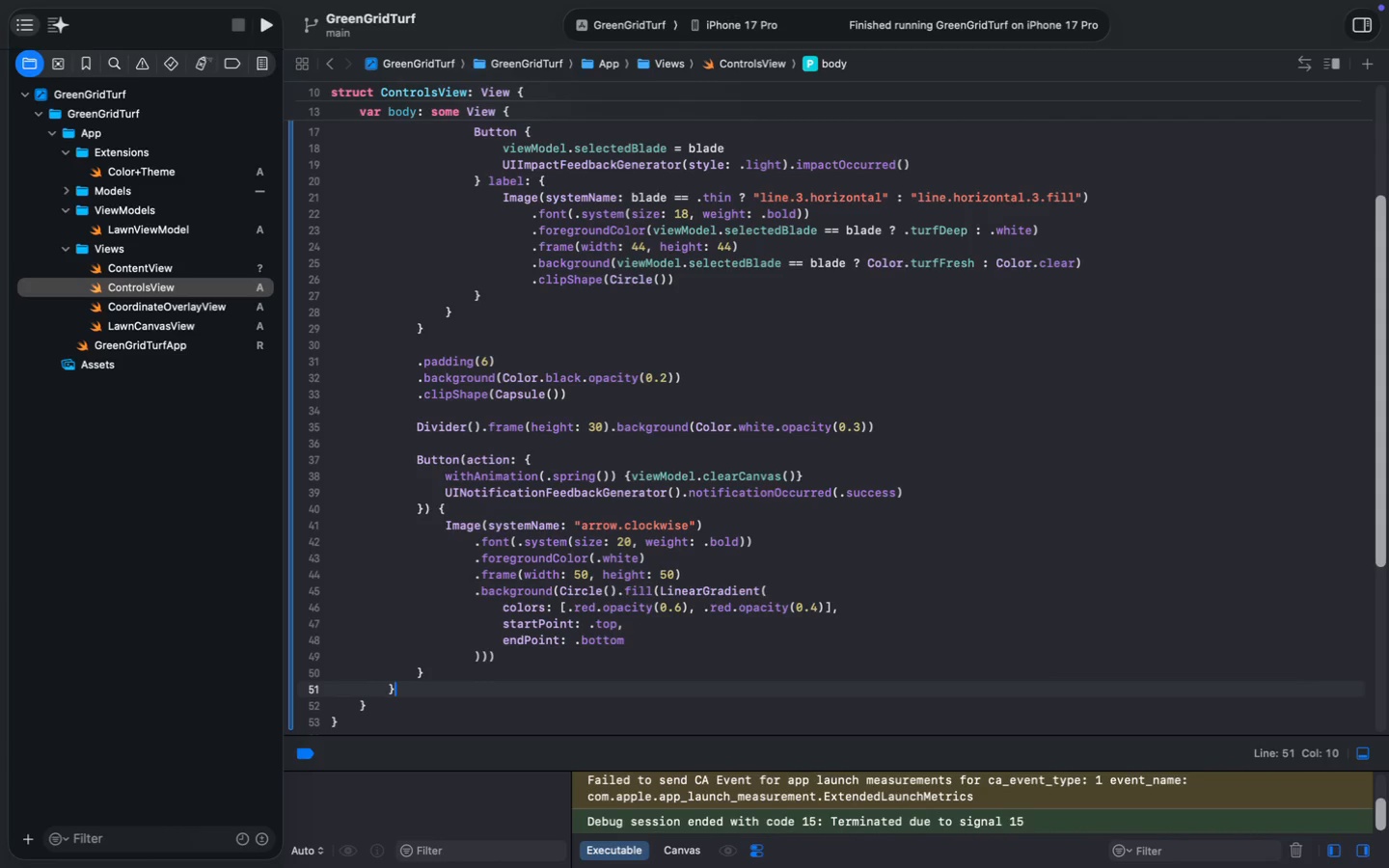 
key(Enter)
 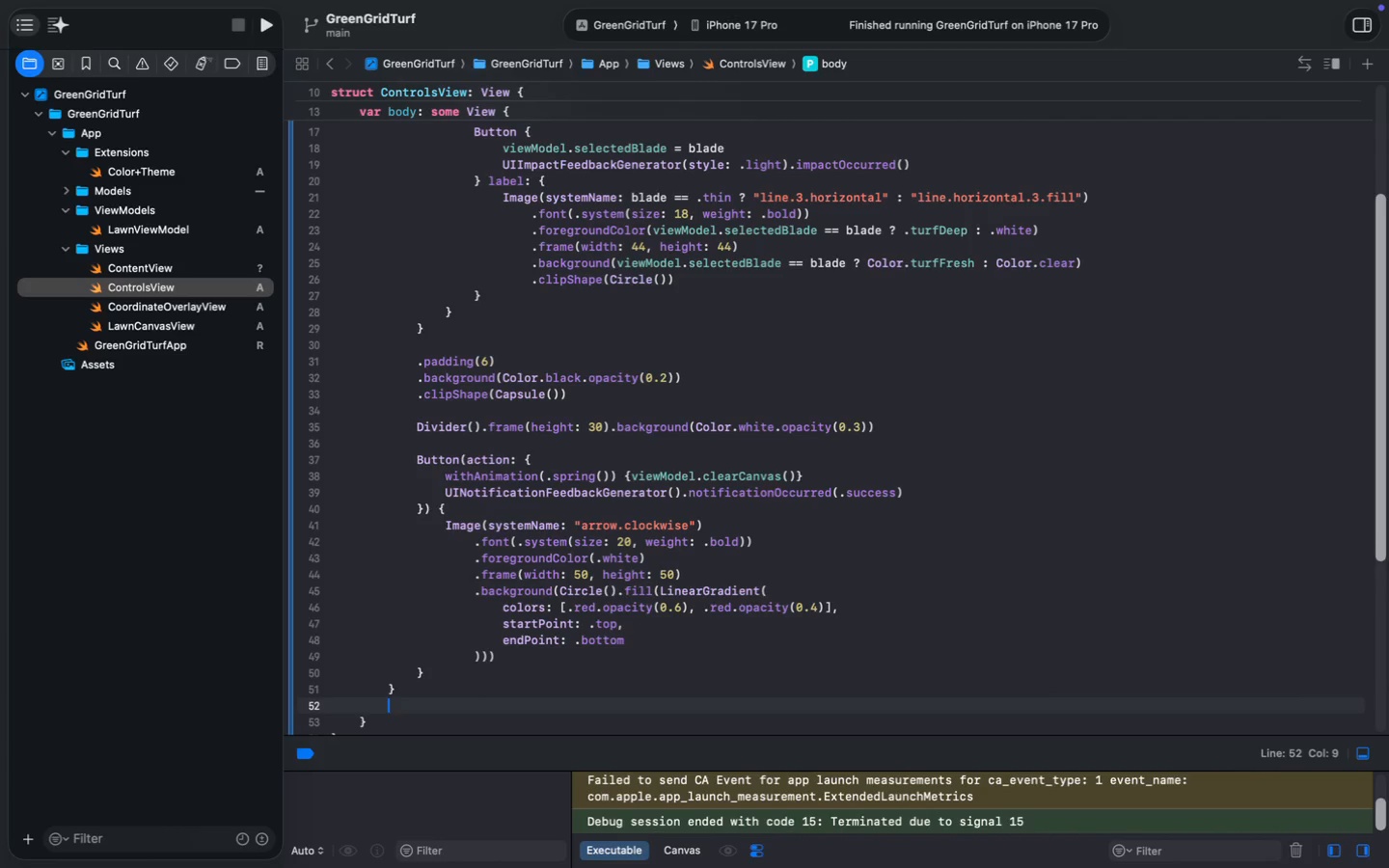 
key(Period)
 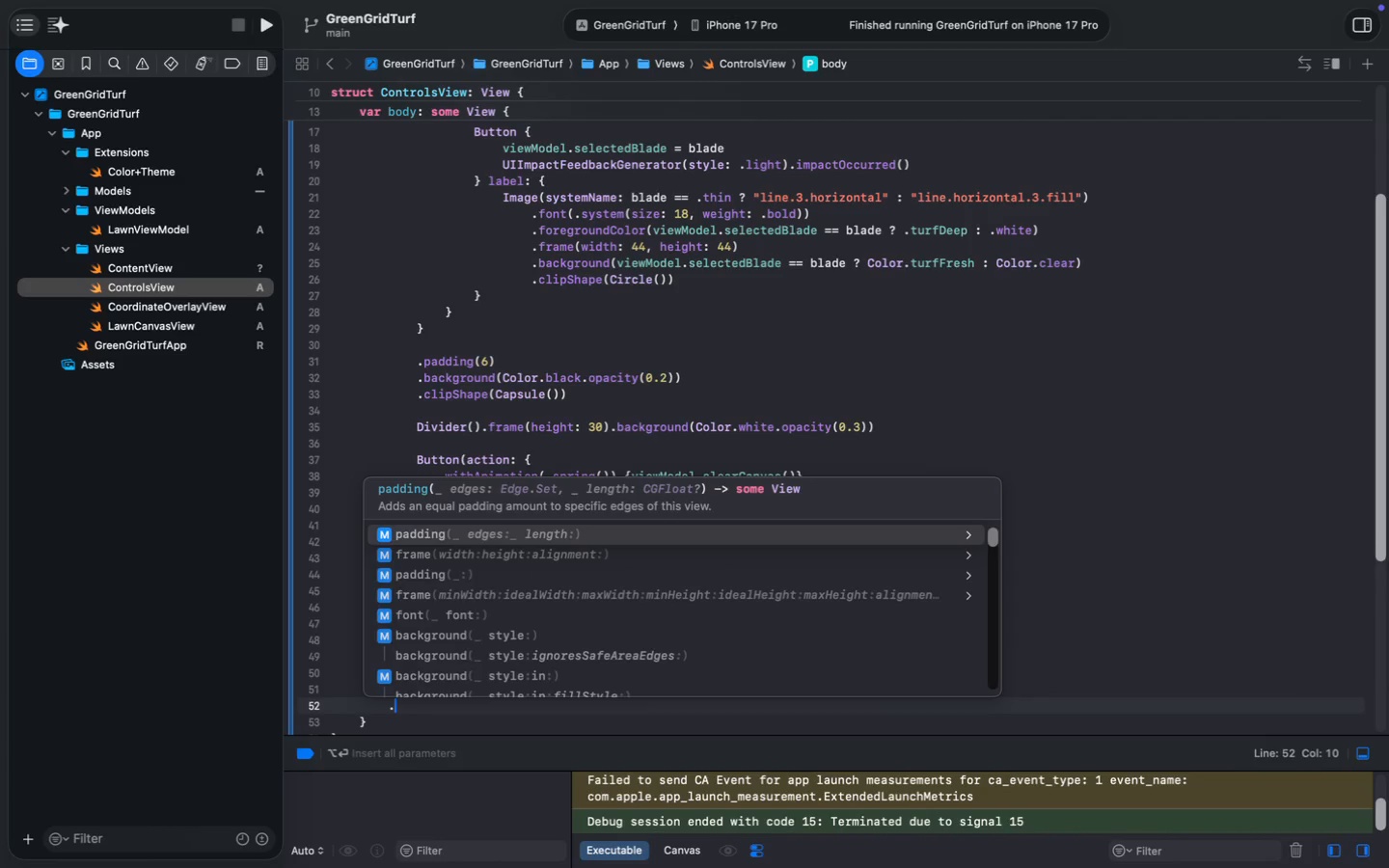 
key(Enter)
 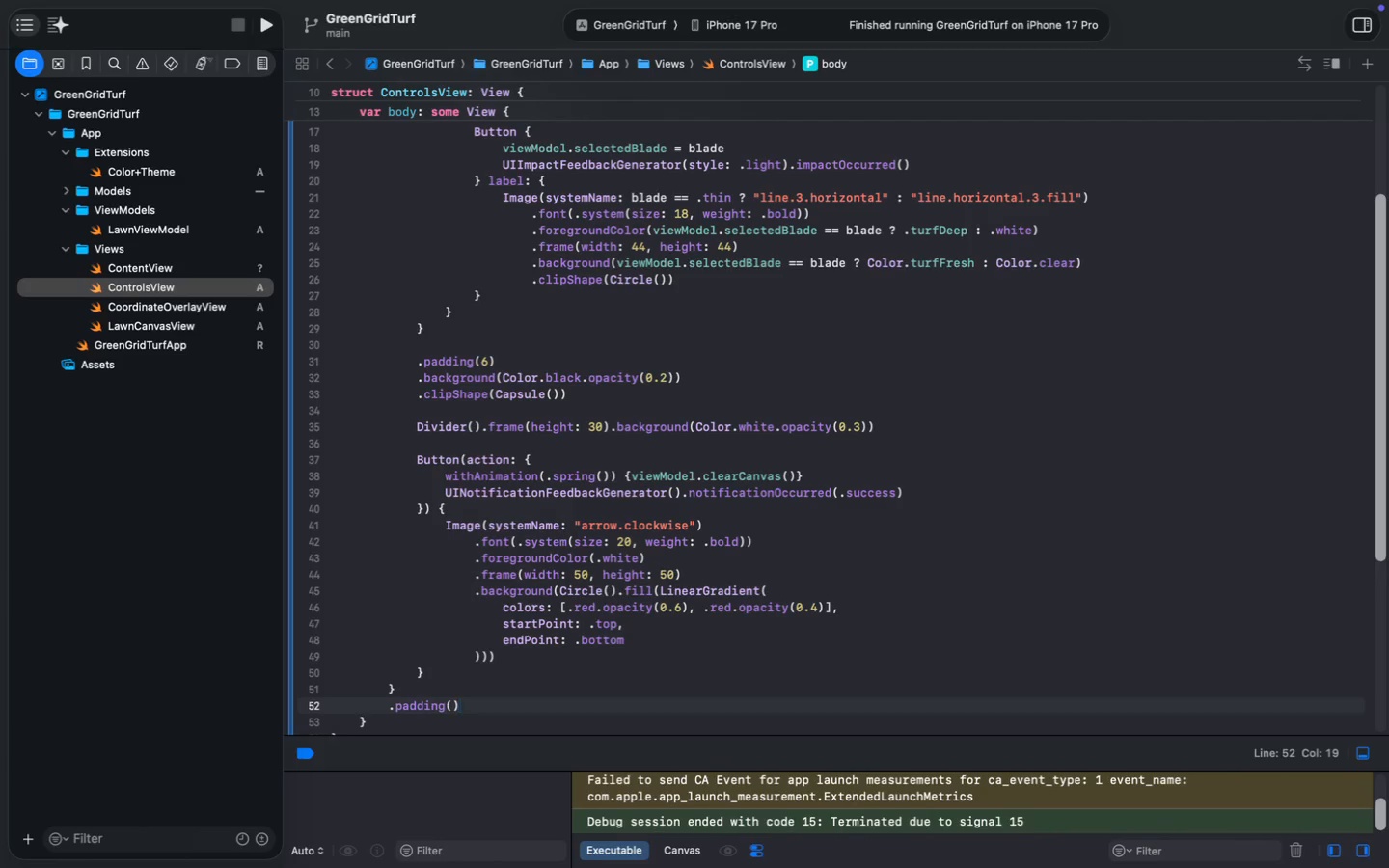 
key(ArrowLeft)
 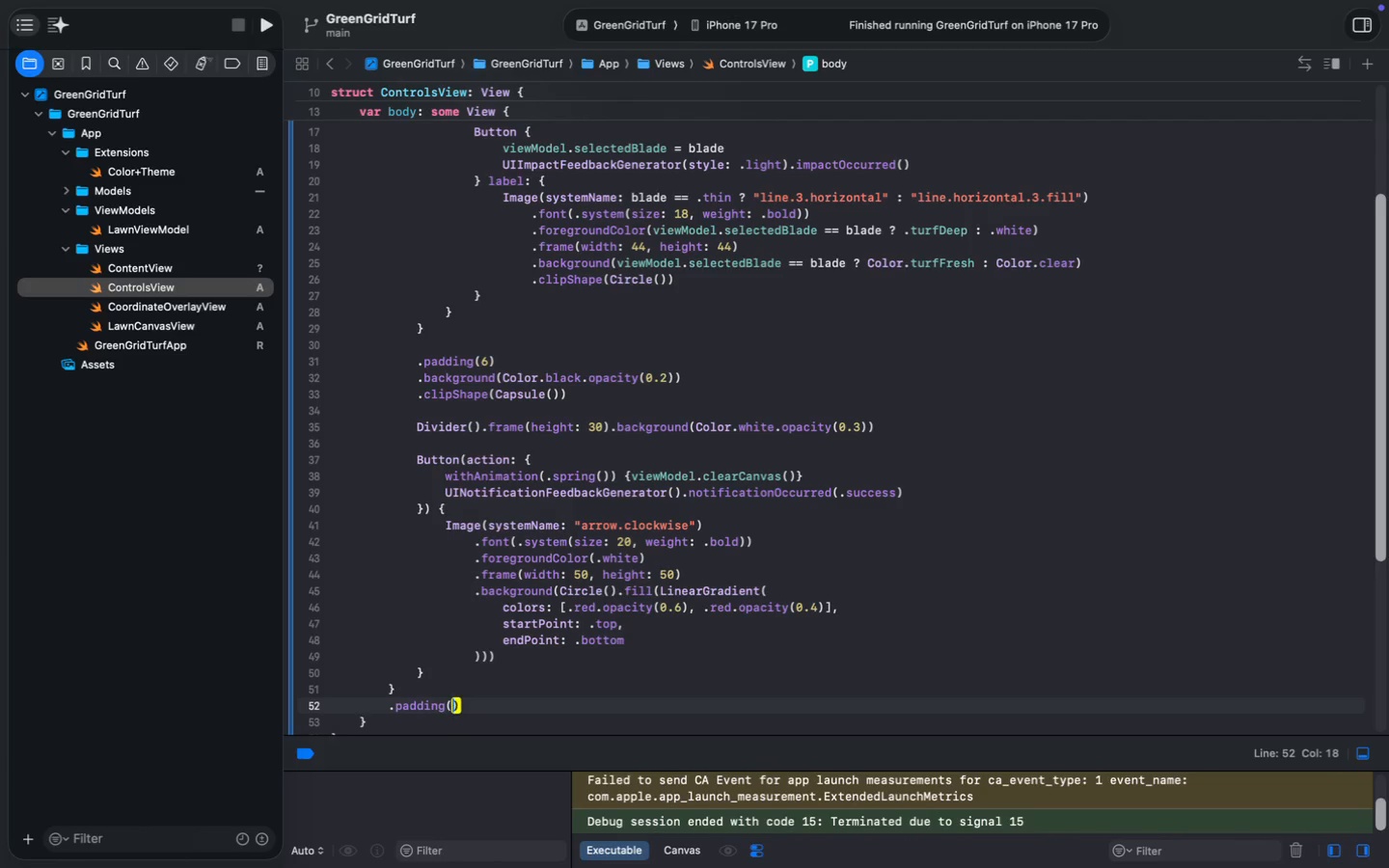 
type(.ho)
 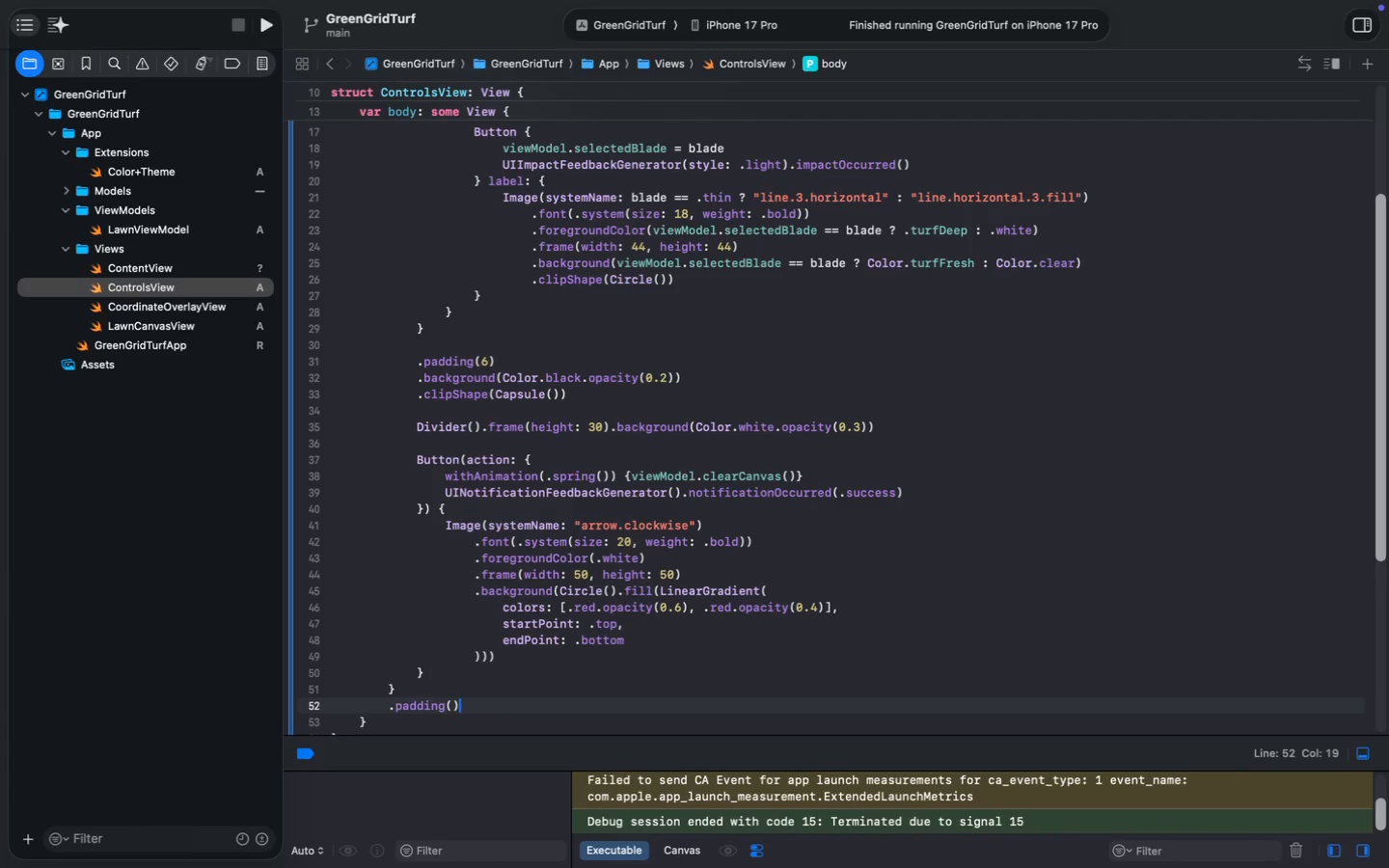 
key(Enter)
 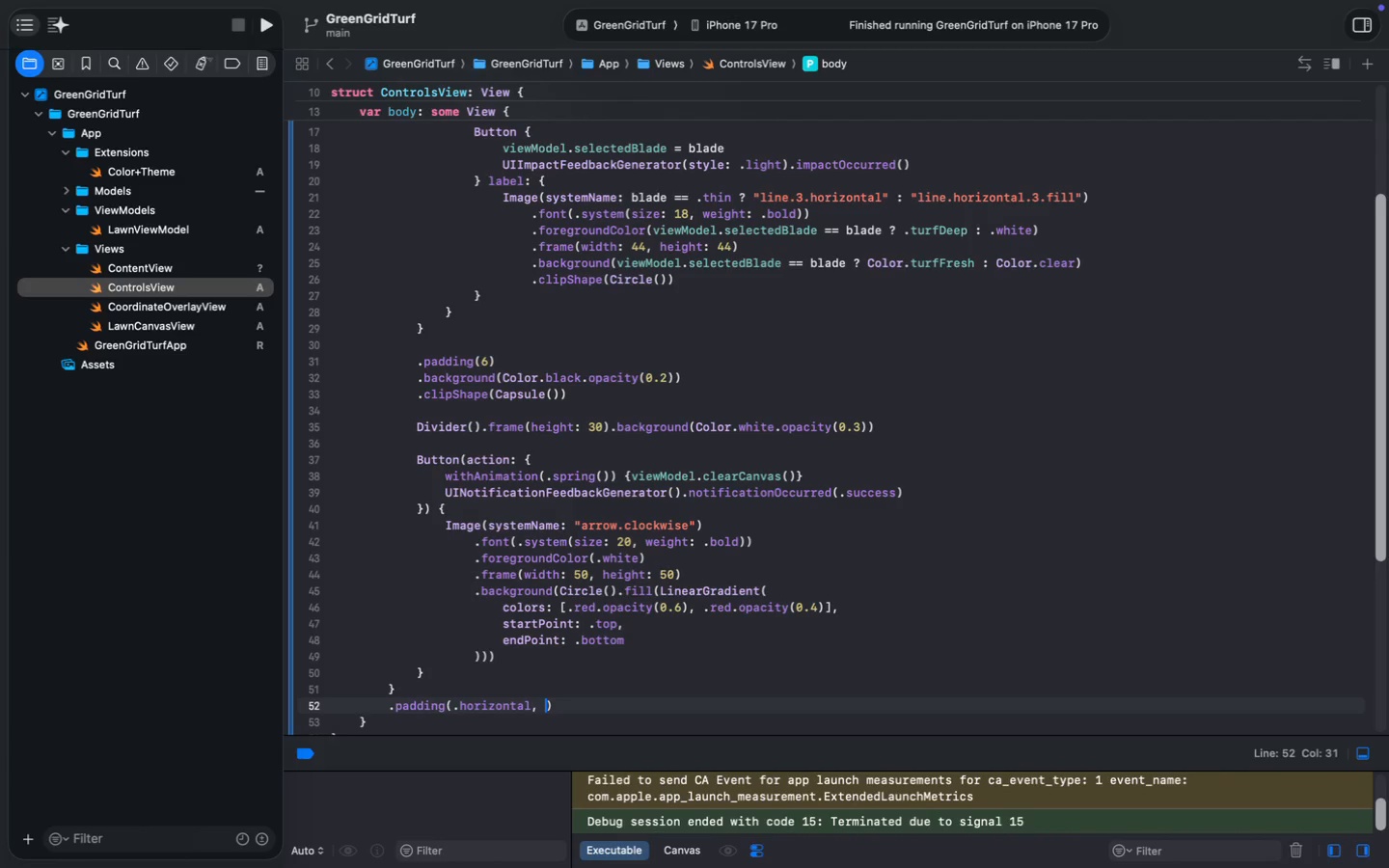 
type(, 20)
 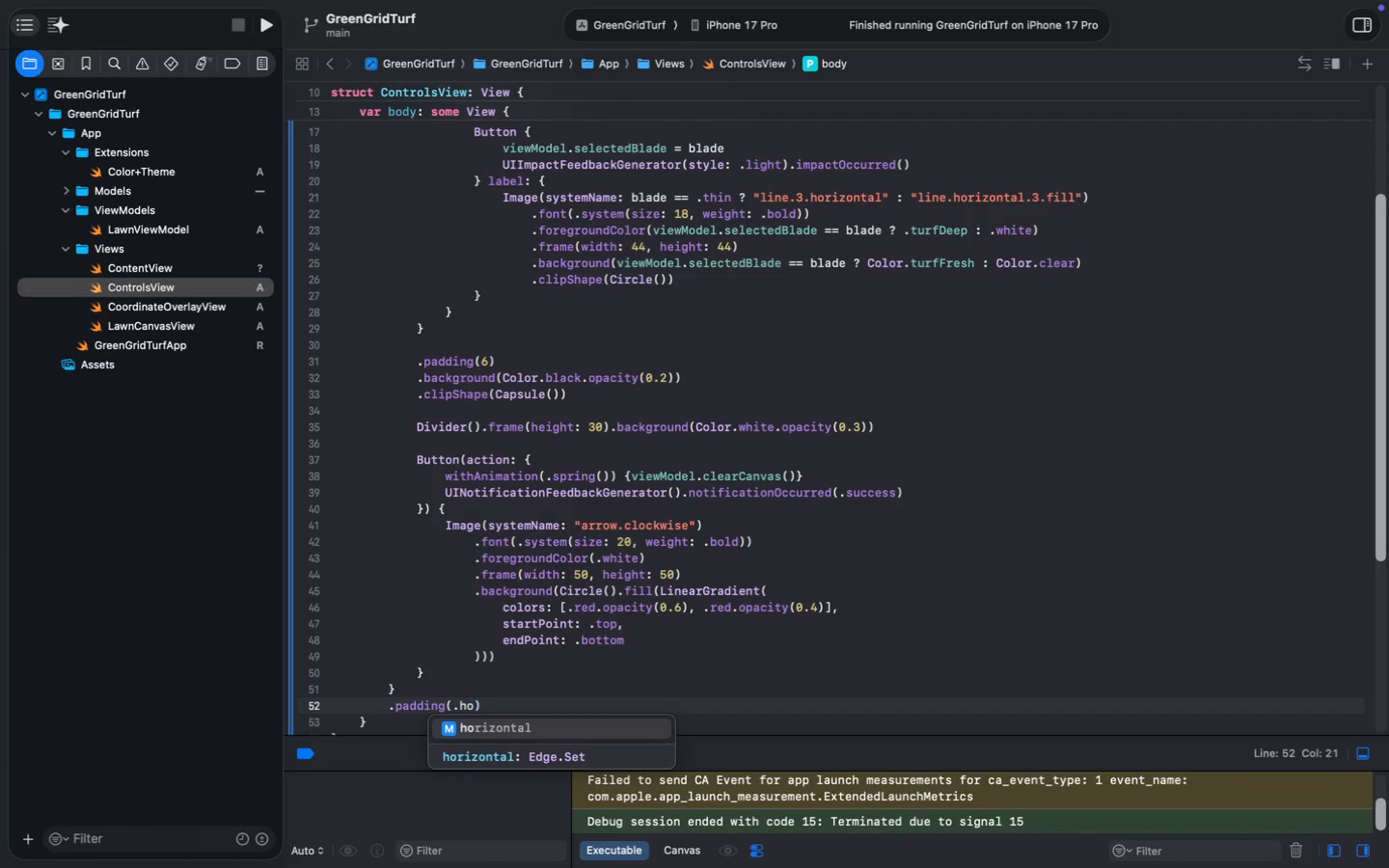 
key(ArrowRight)
 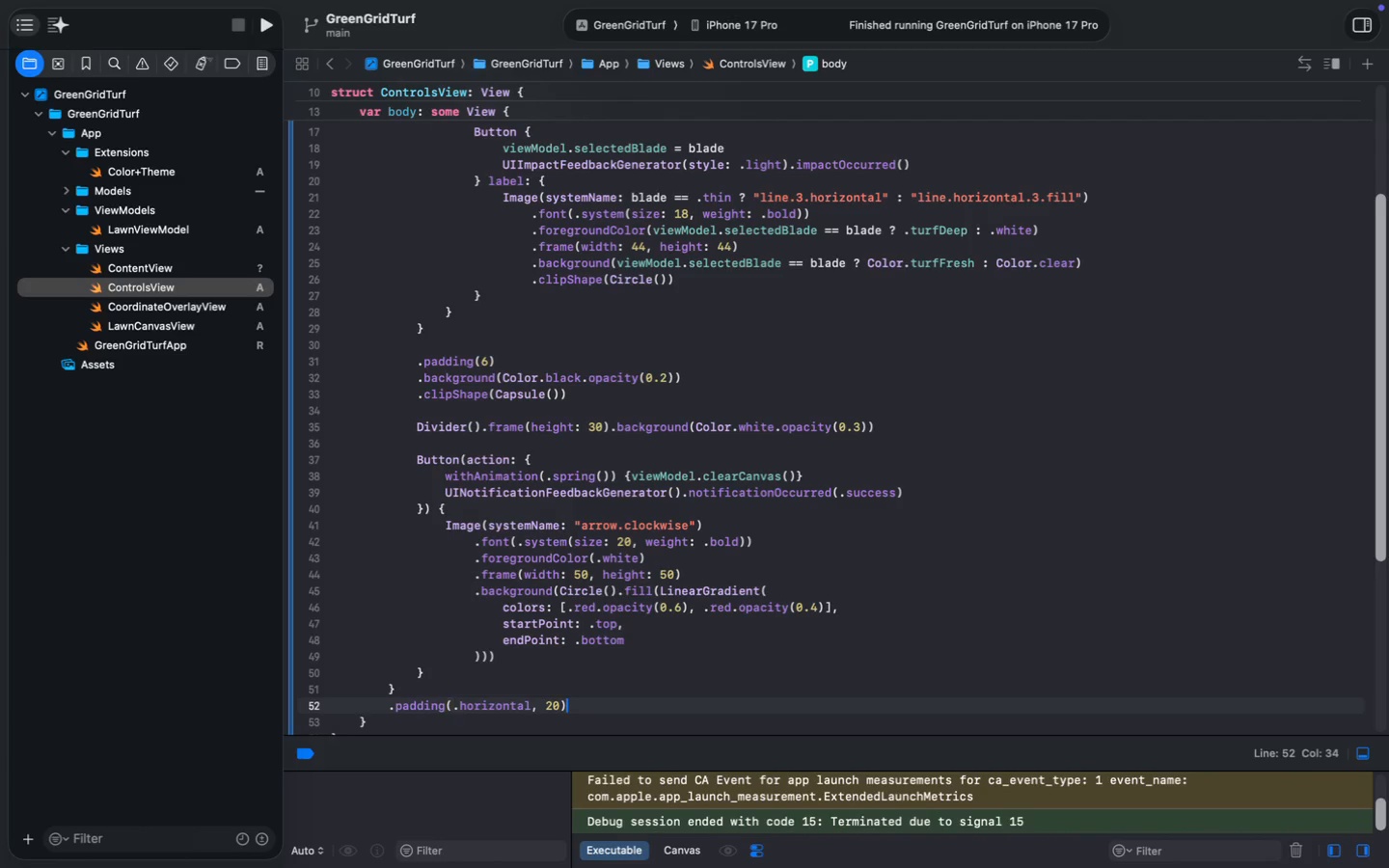 
key(Enter)
 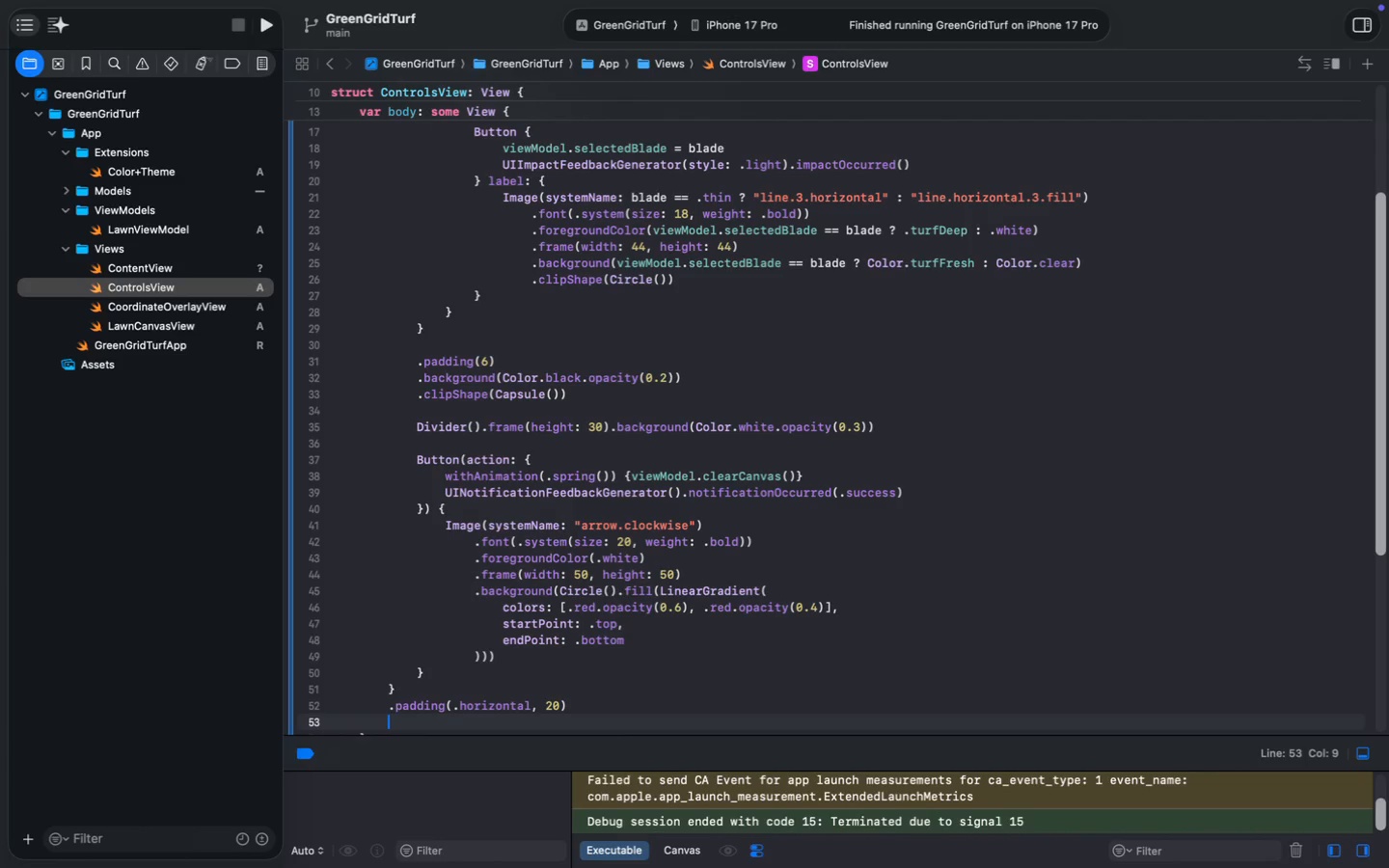 
type(.pa)
 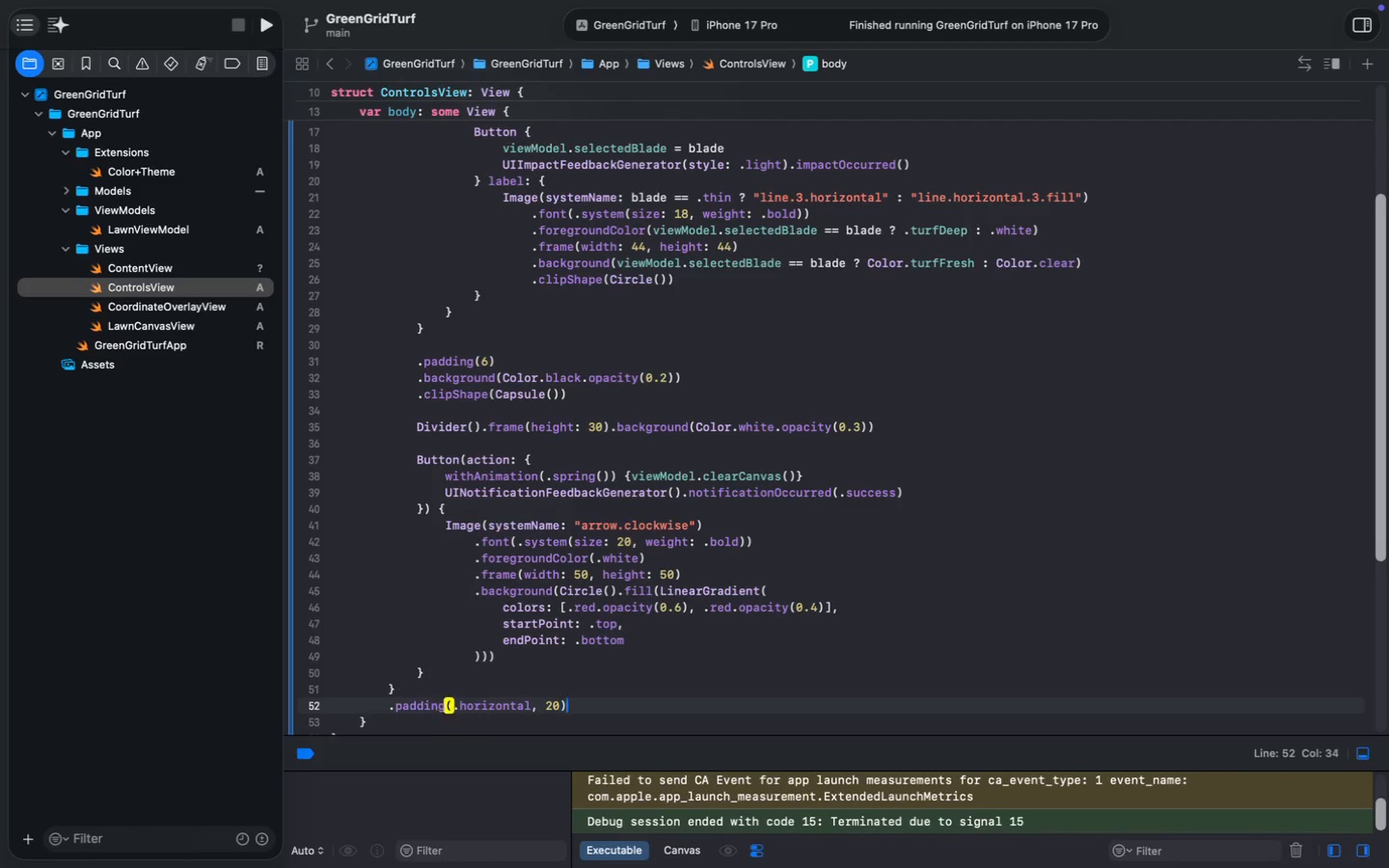 
key(Enter)
 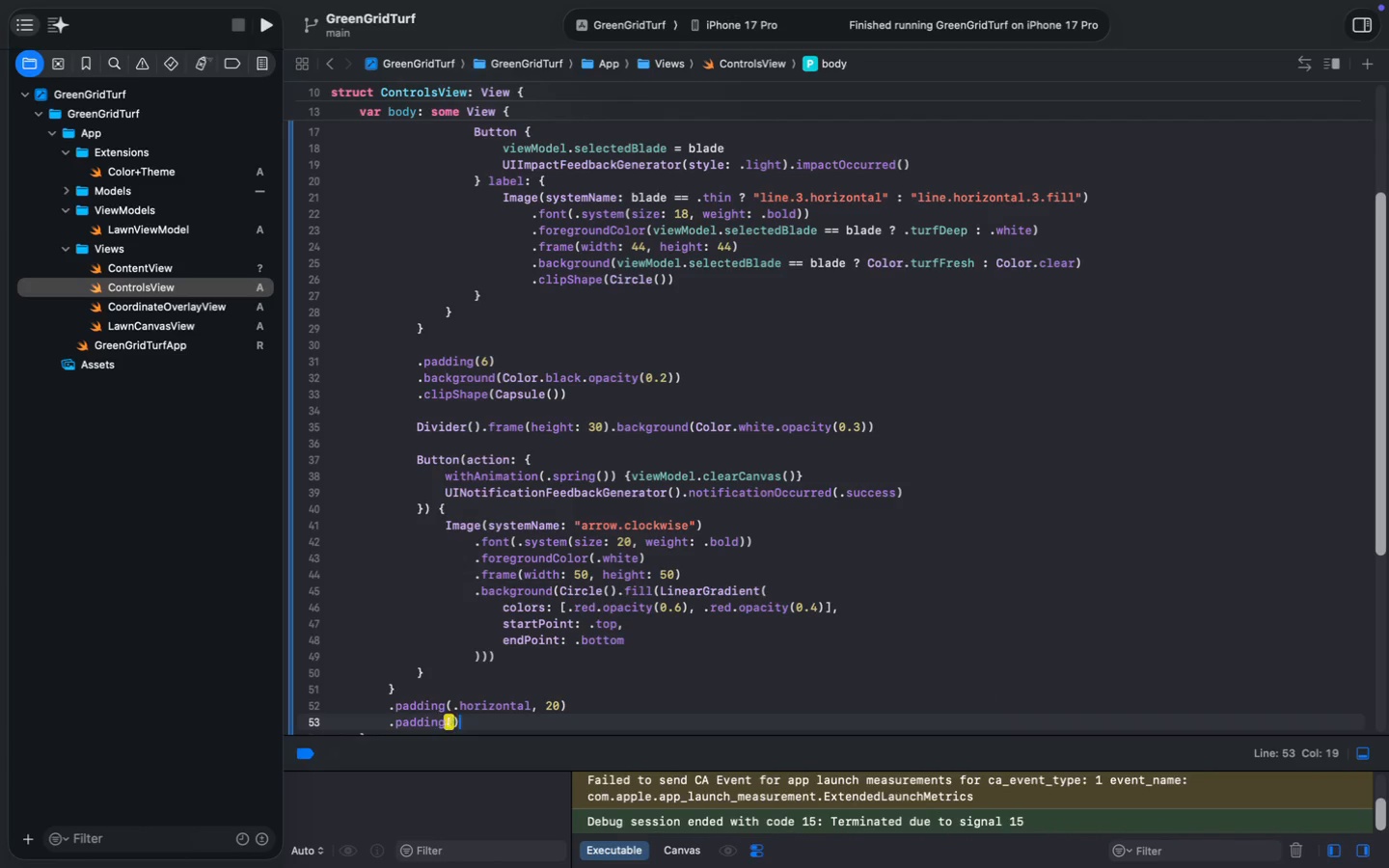 
key(ArrowLeft)
 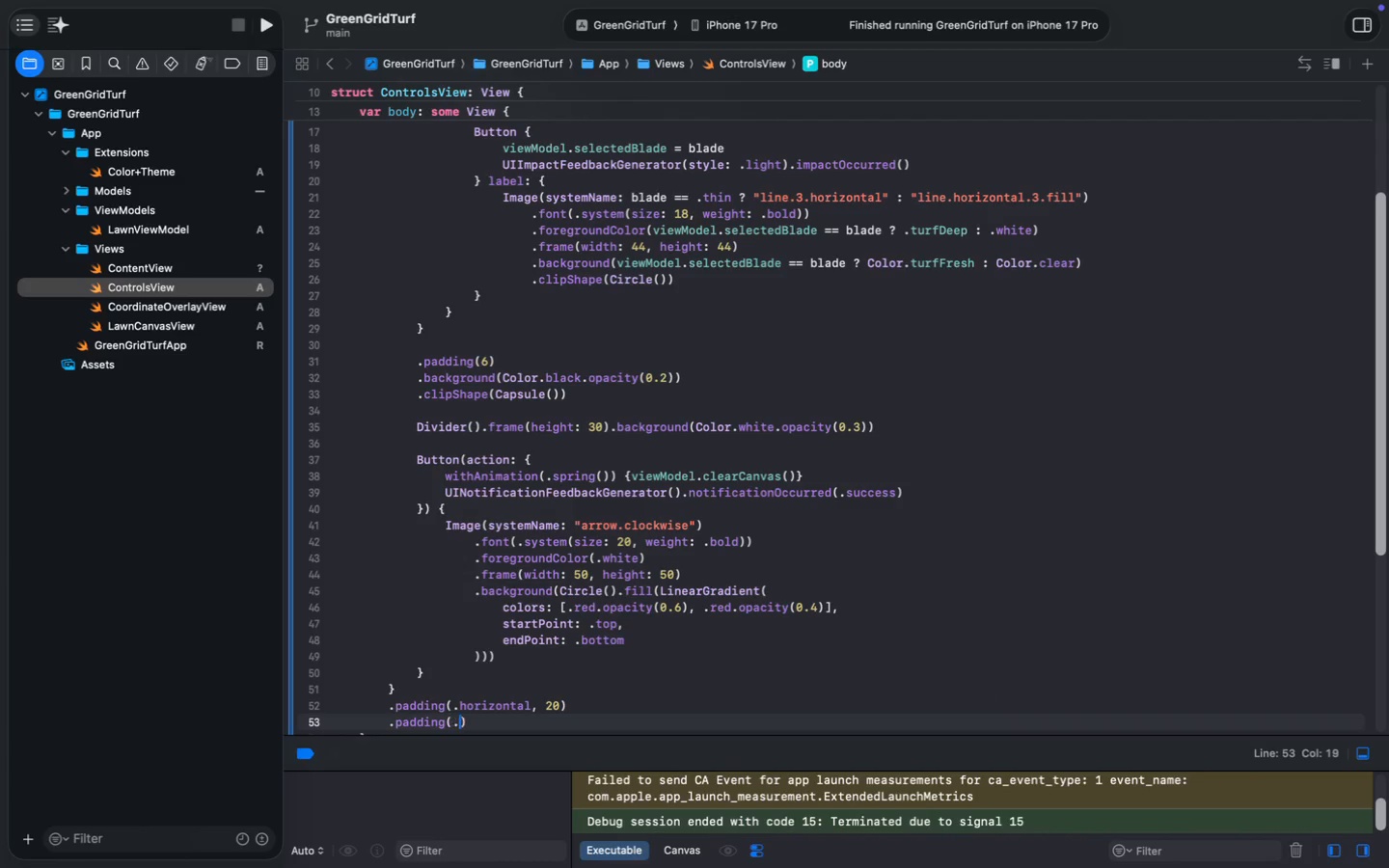 
type(.vert)
 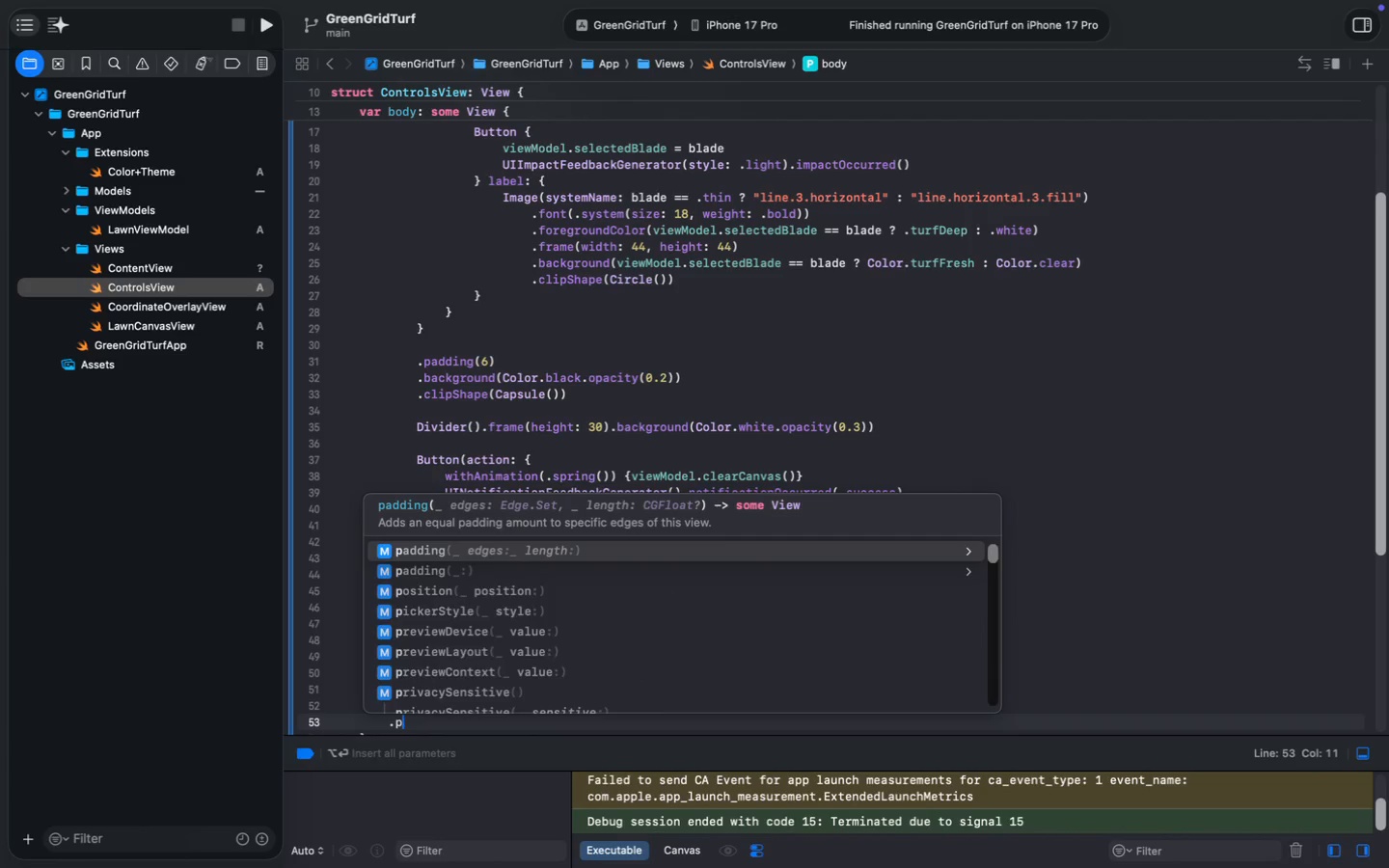 
key(Enter)
 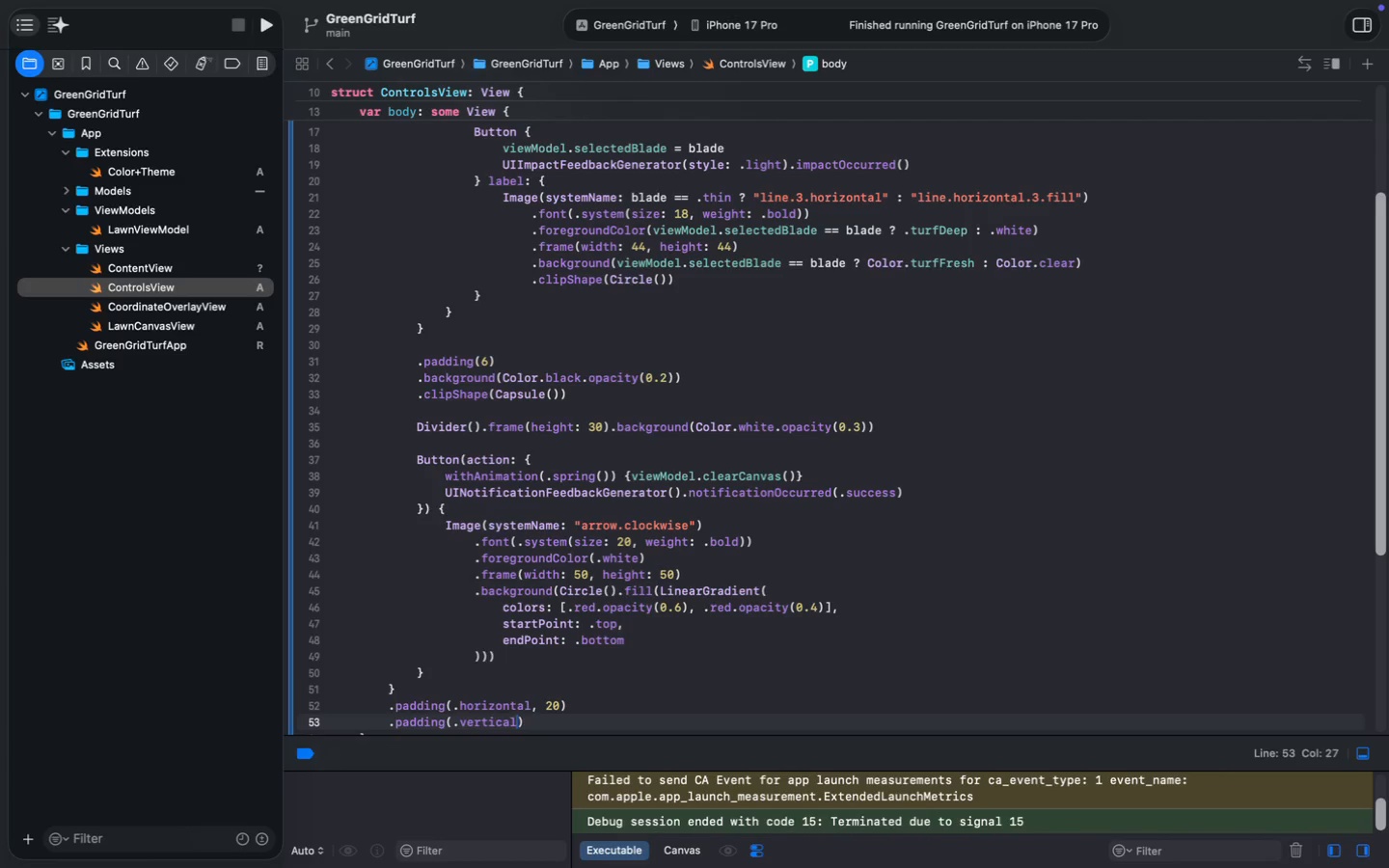 
type(, 12)
 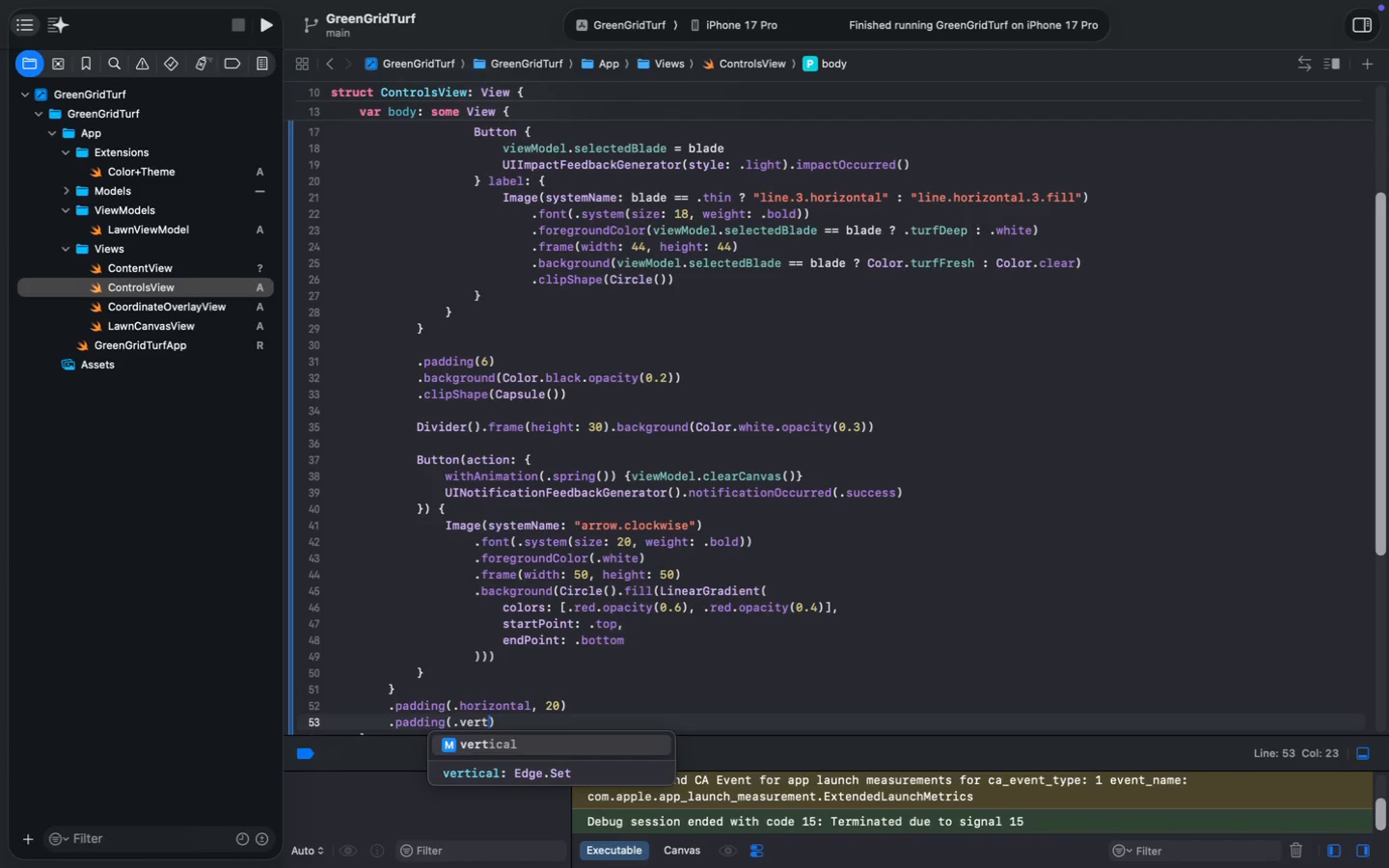 
key(ArrowRight)
 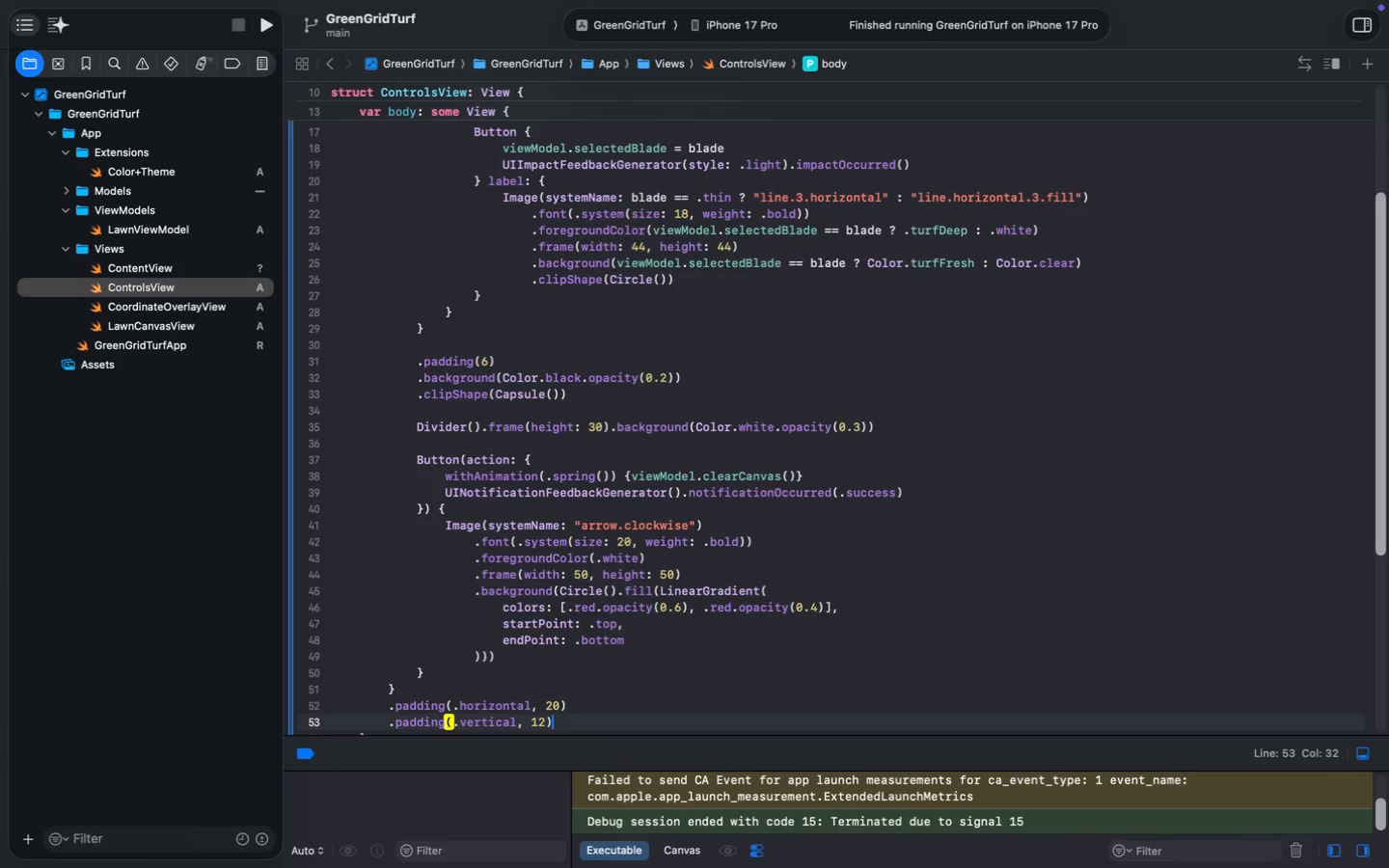 
key(Enter)
 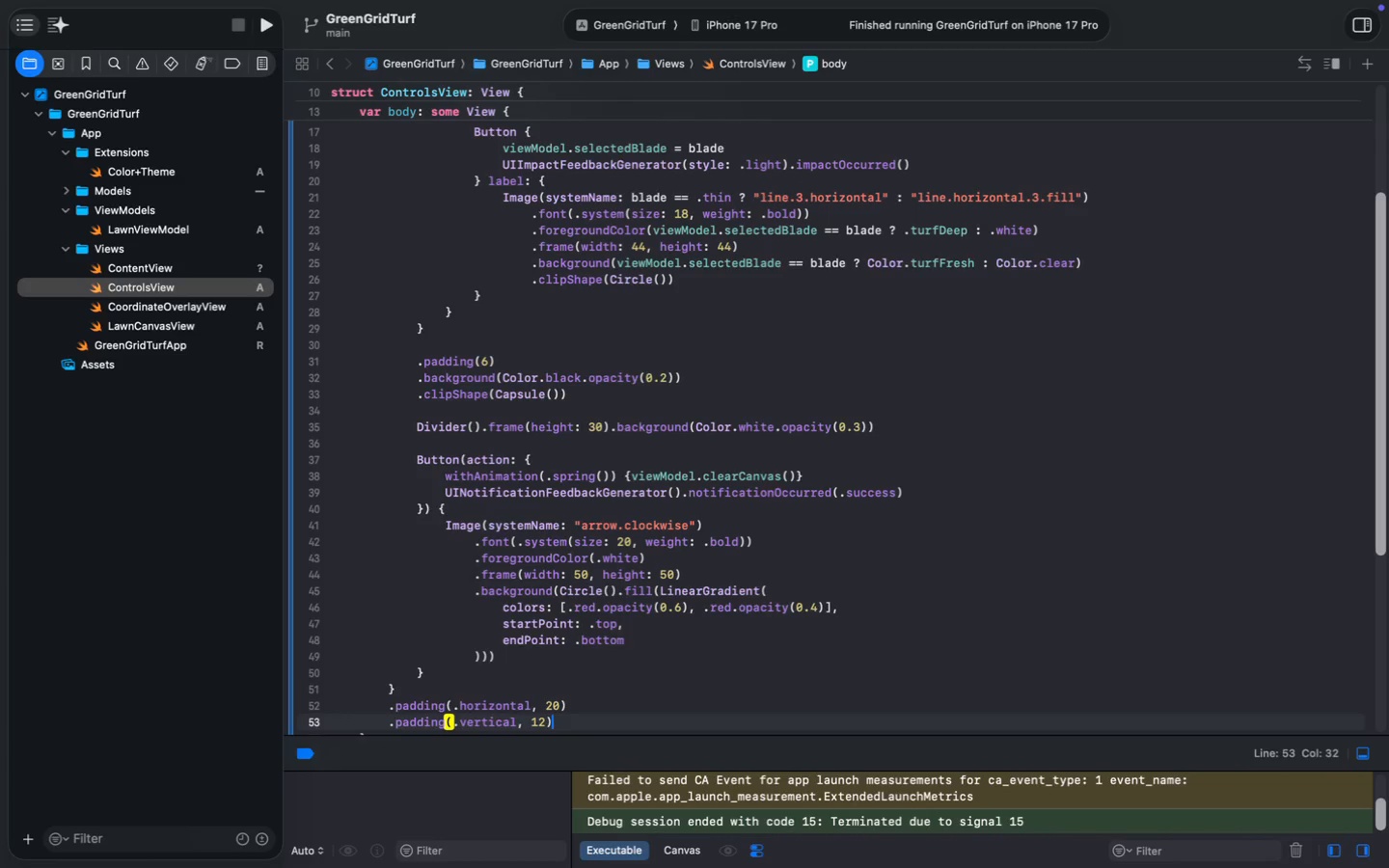 
type(.backg)
 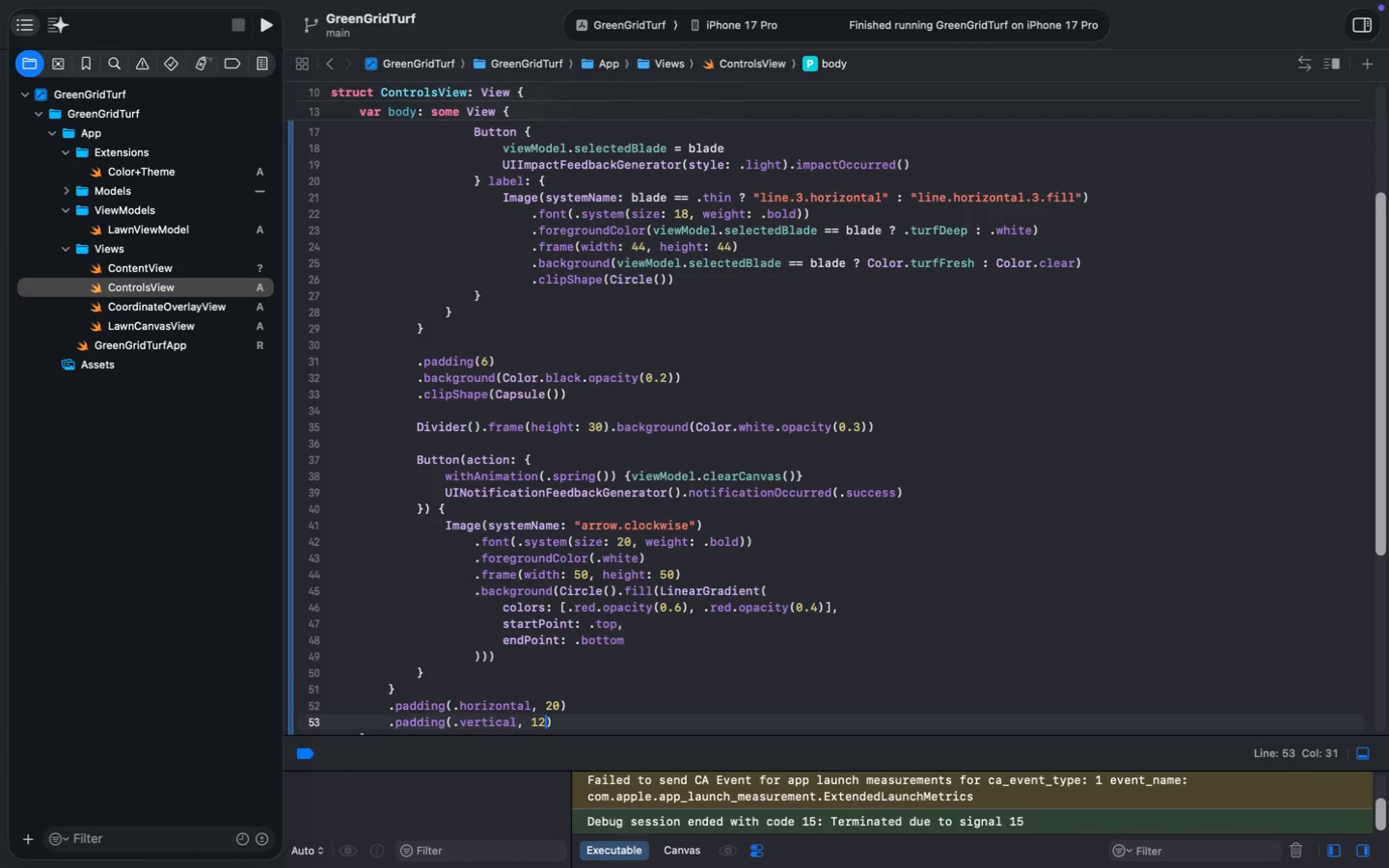 
key(Enter)
 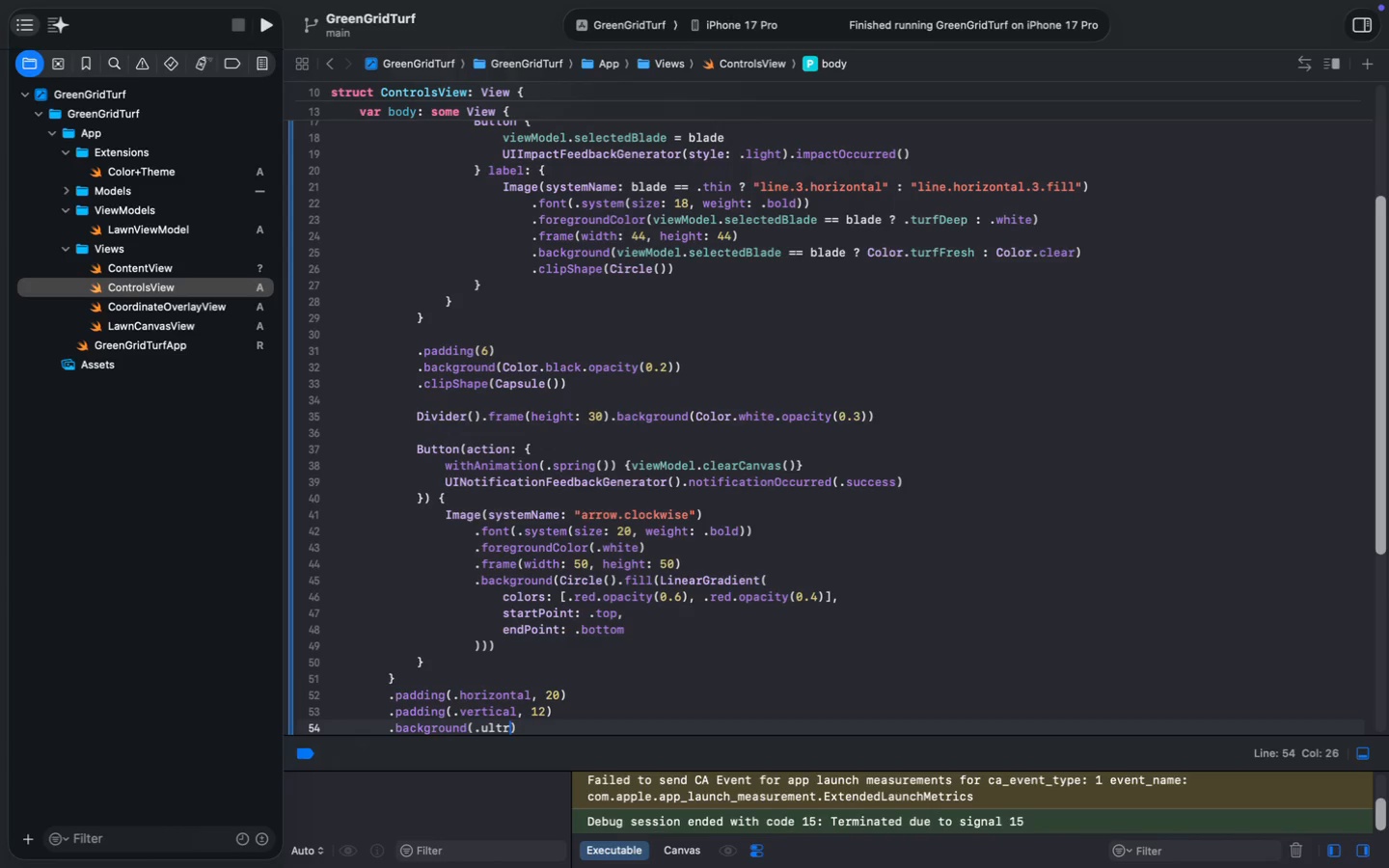 
key(Backspace)
key(Backspace)
key(Backspace)
key(Backspace)
key(Backspace)
type(.ultra)
 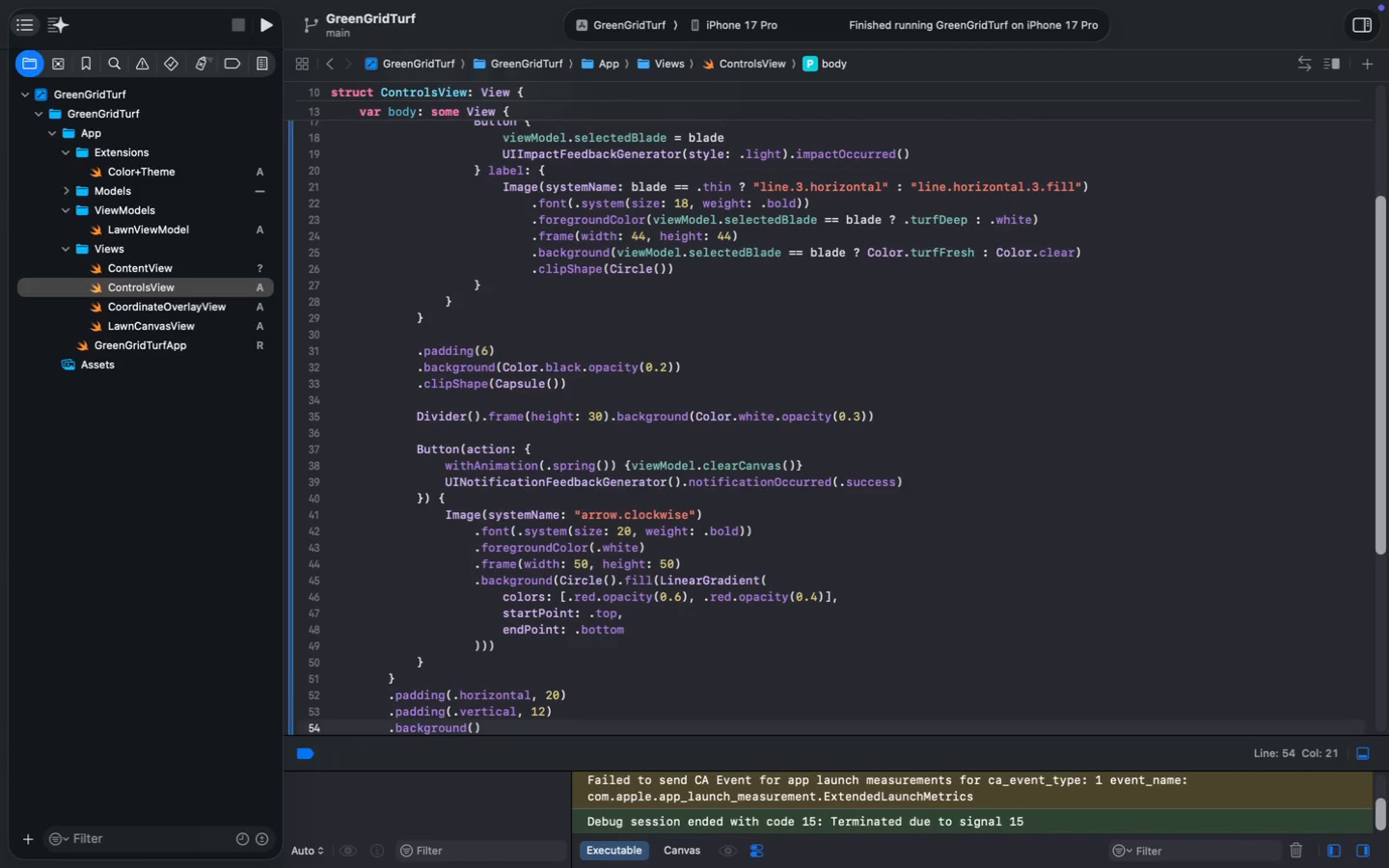 
key(Enter)
 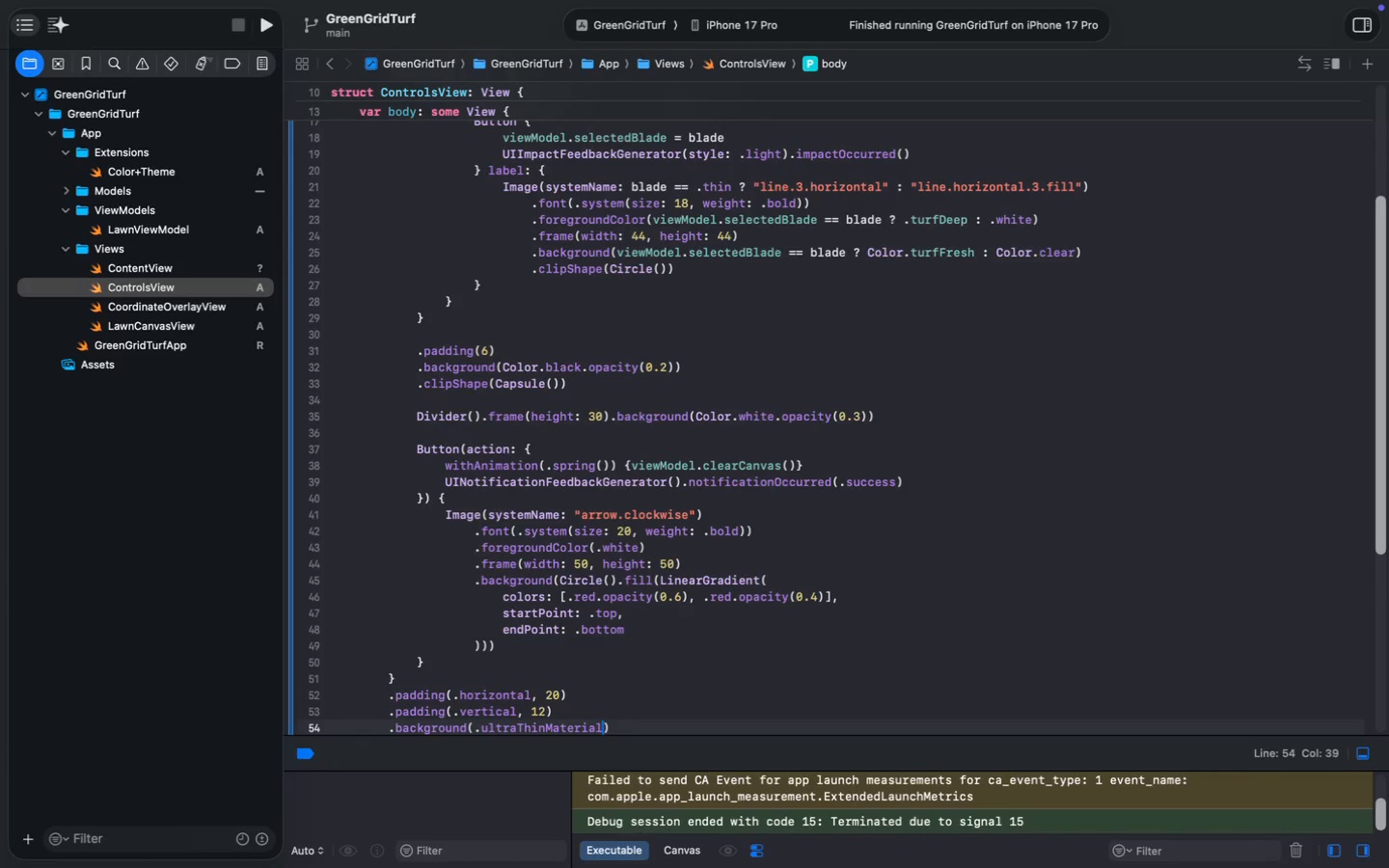 
key(ArrowRight)
 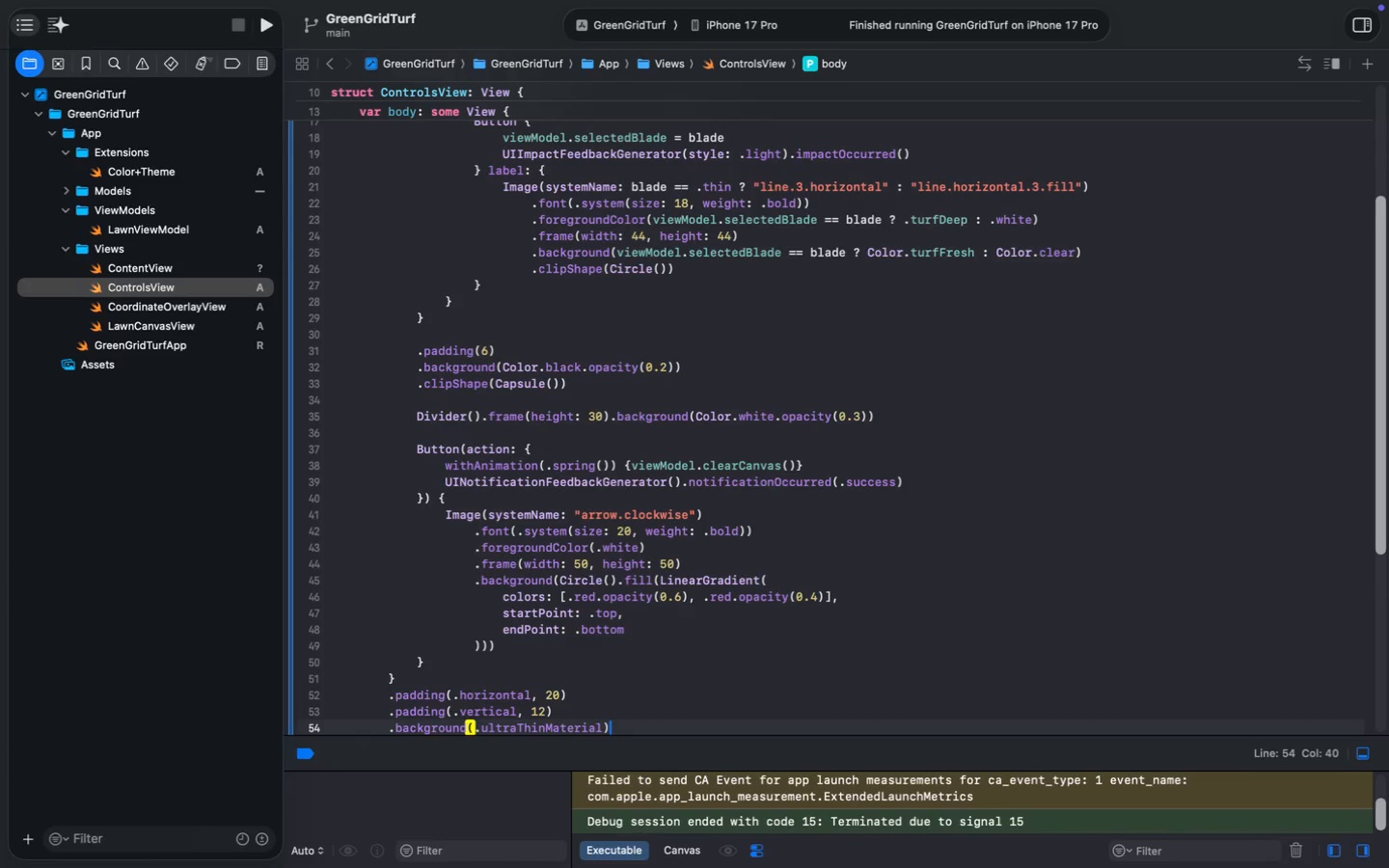 
key(Enter)
 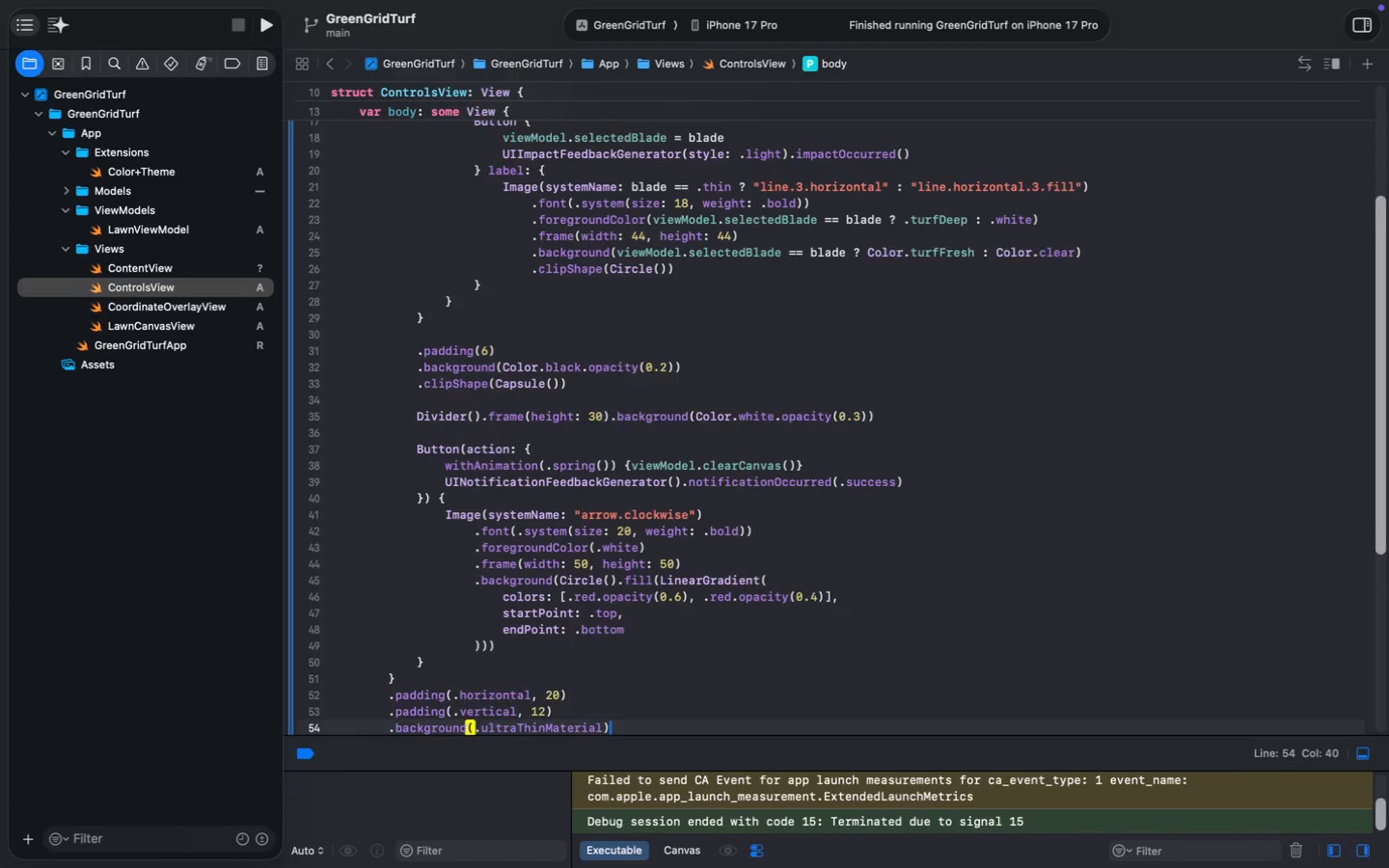 
type(.clipSH)
 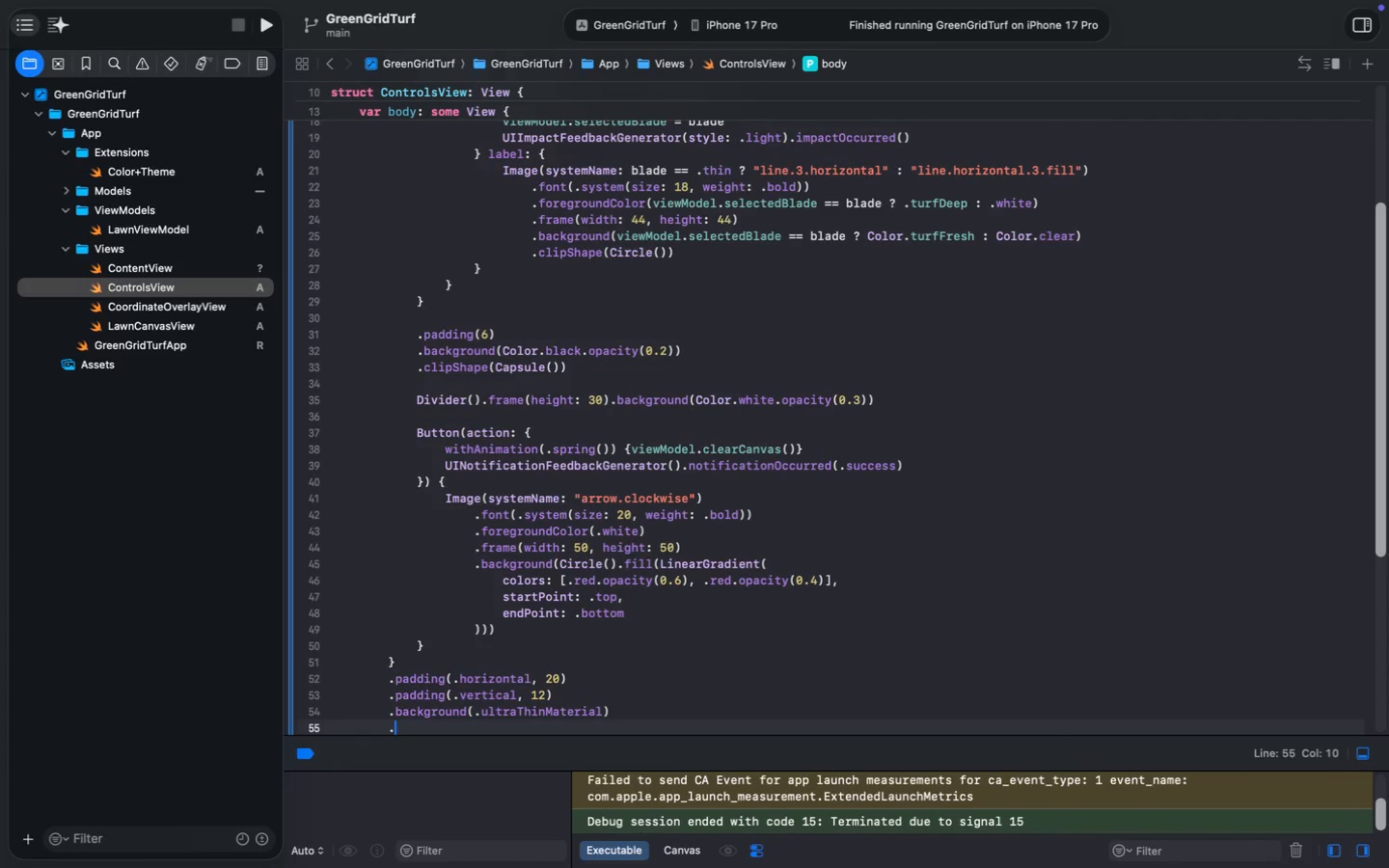 
key(Enter)
 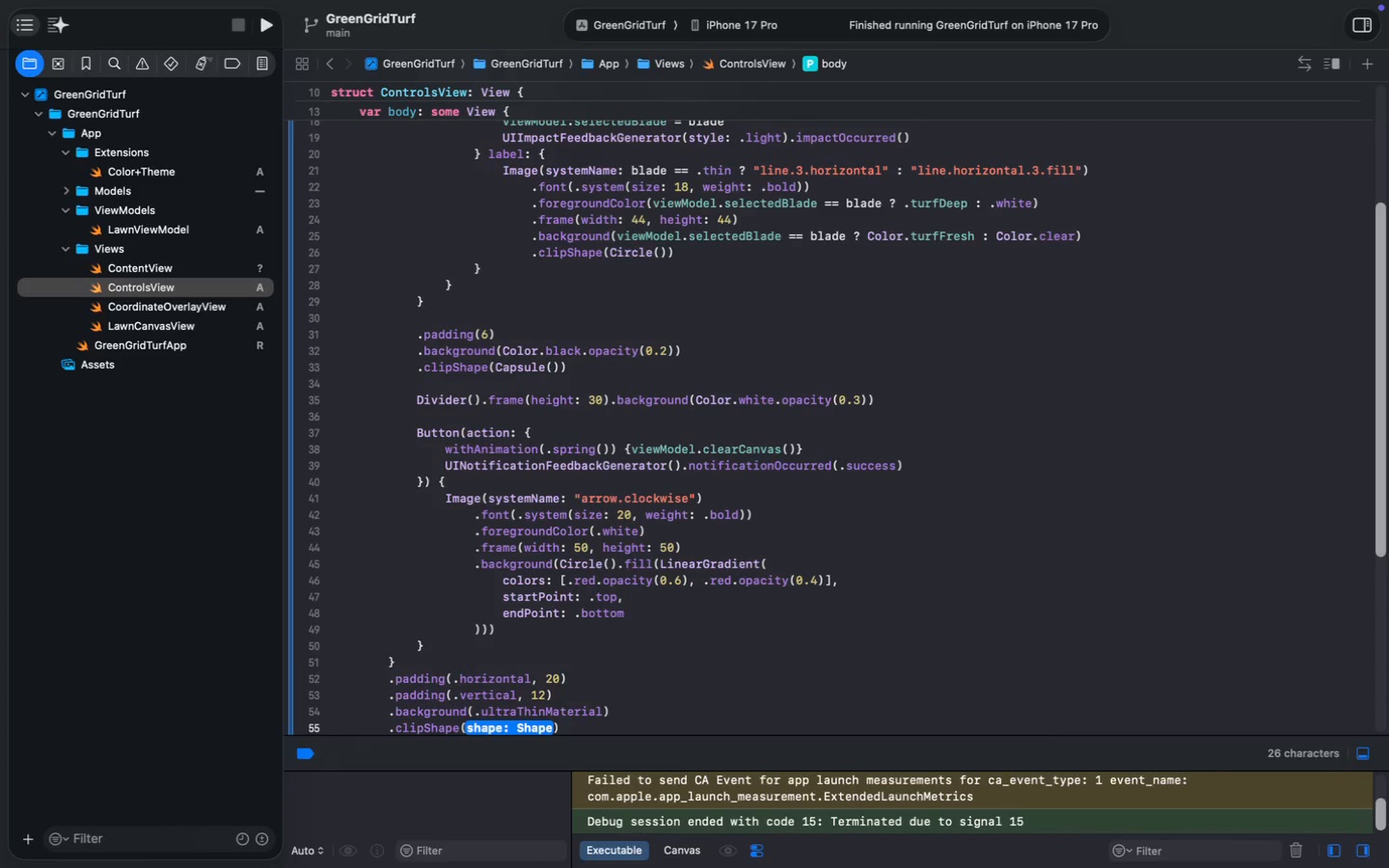 
type(Caps)
 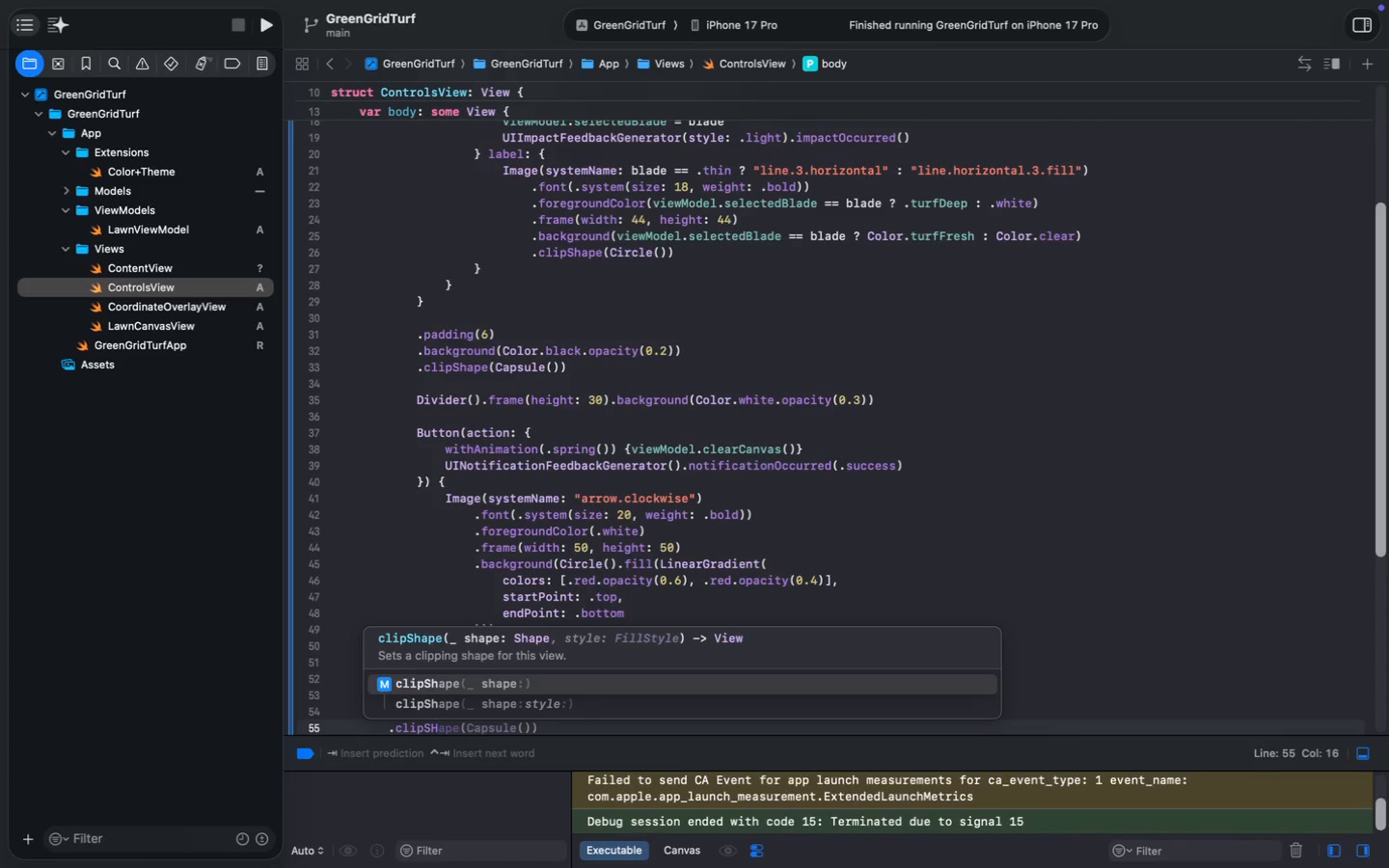 
key(Enter)
 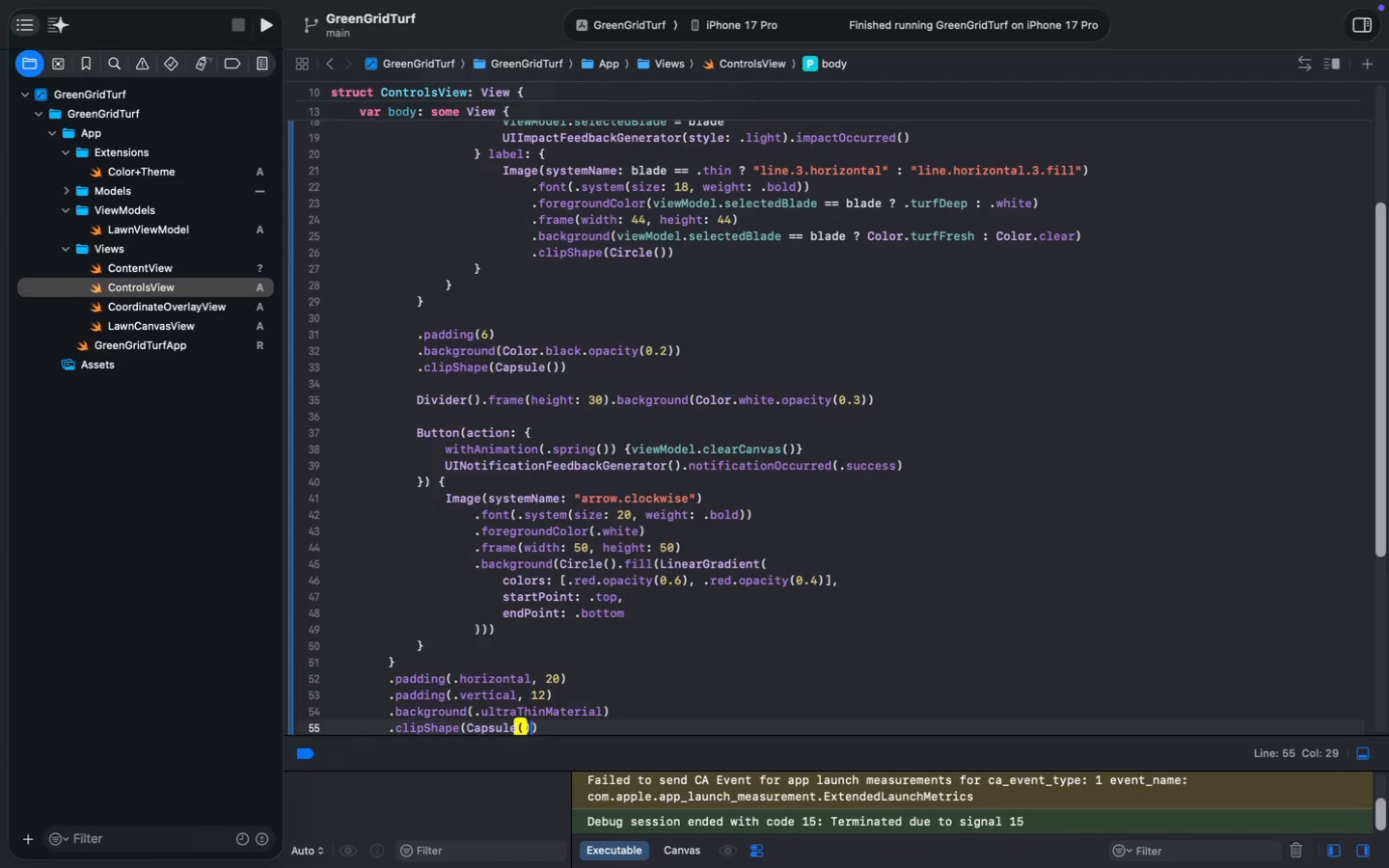 
type(())
 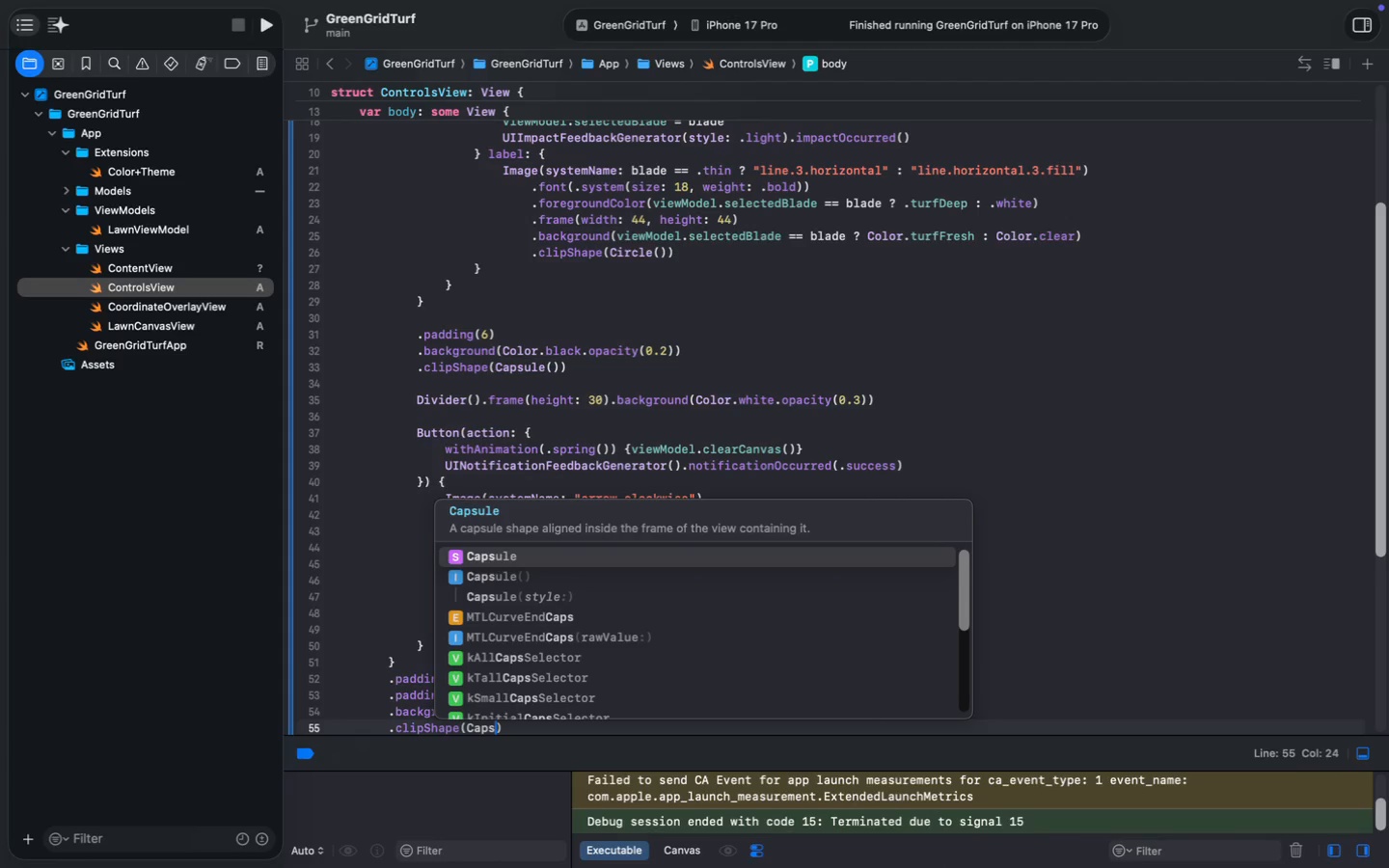 
key(ArrowRight)
 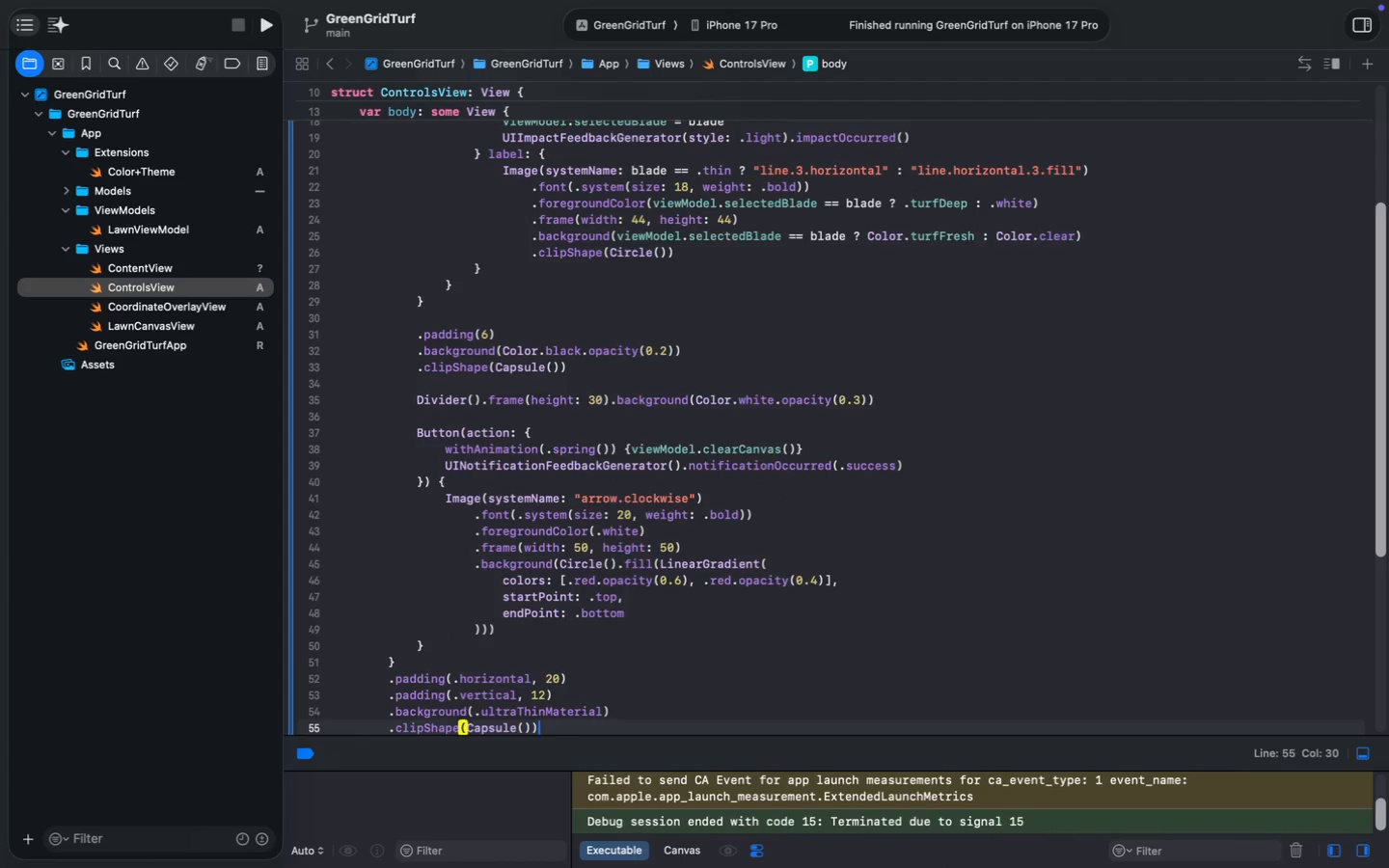 
key(ArrowRight)
 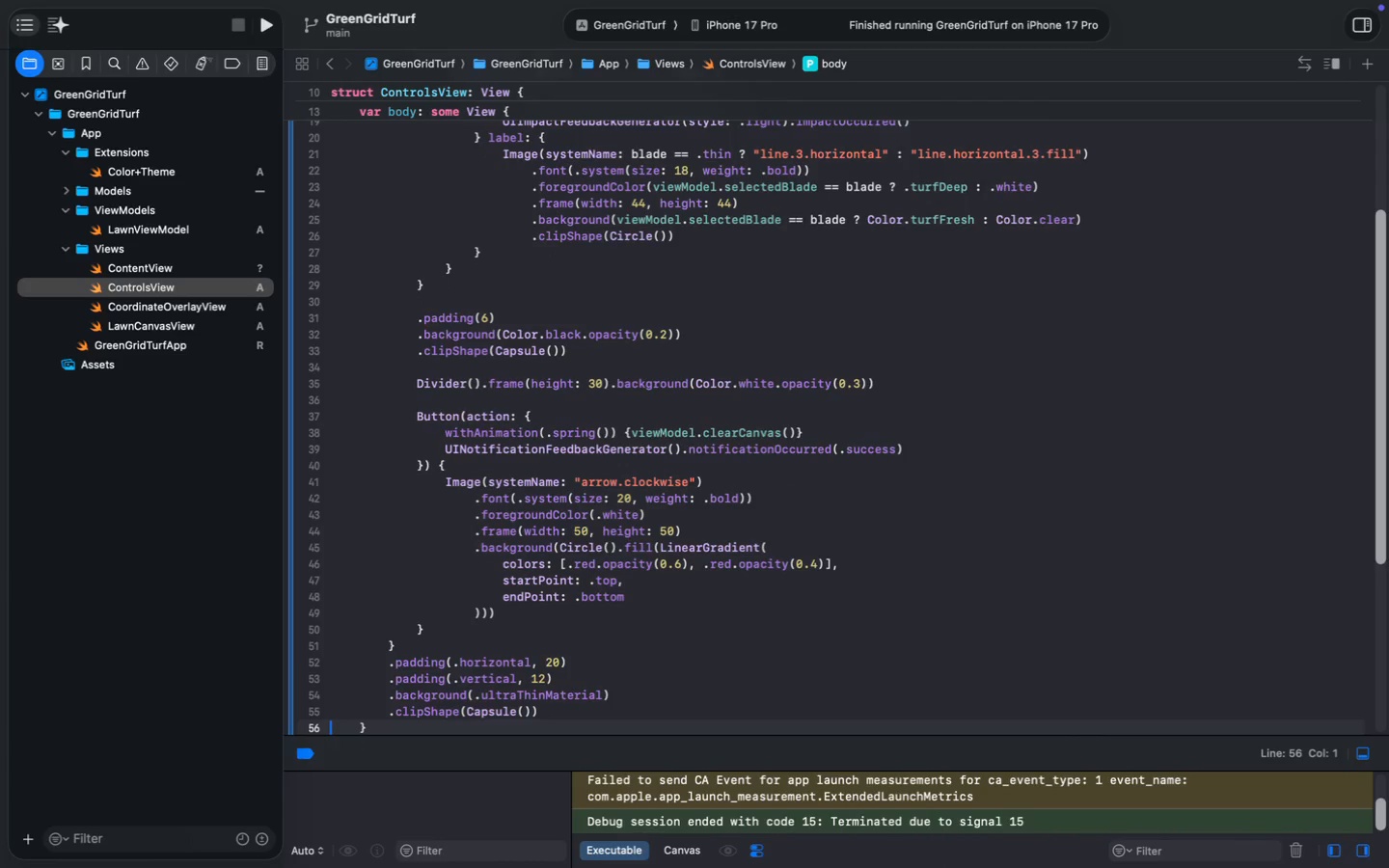 
key(ArrowLeft)
 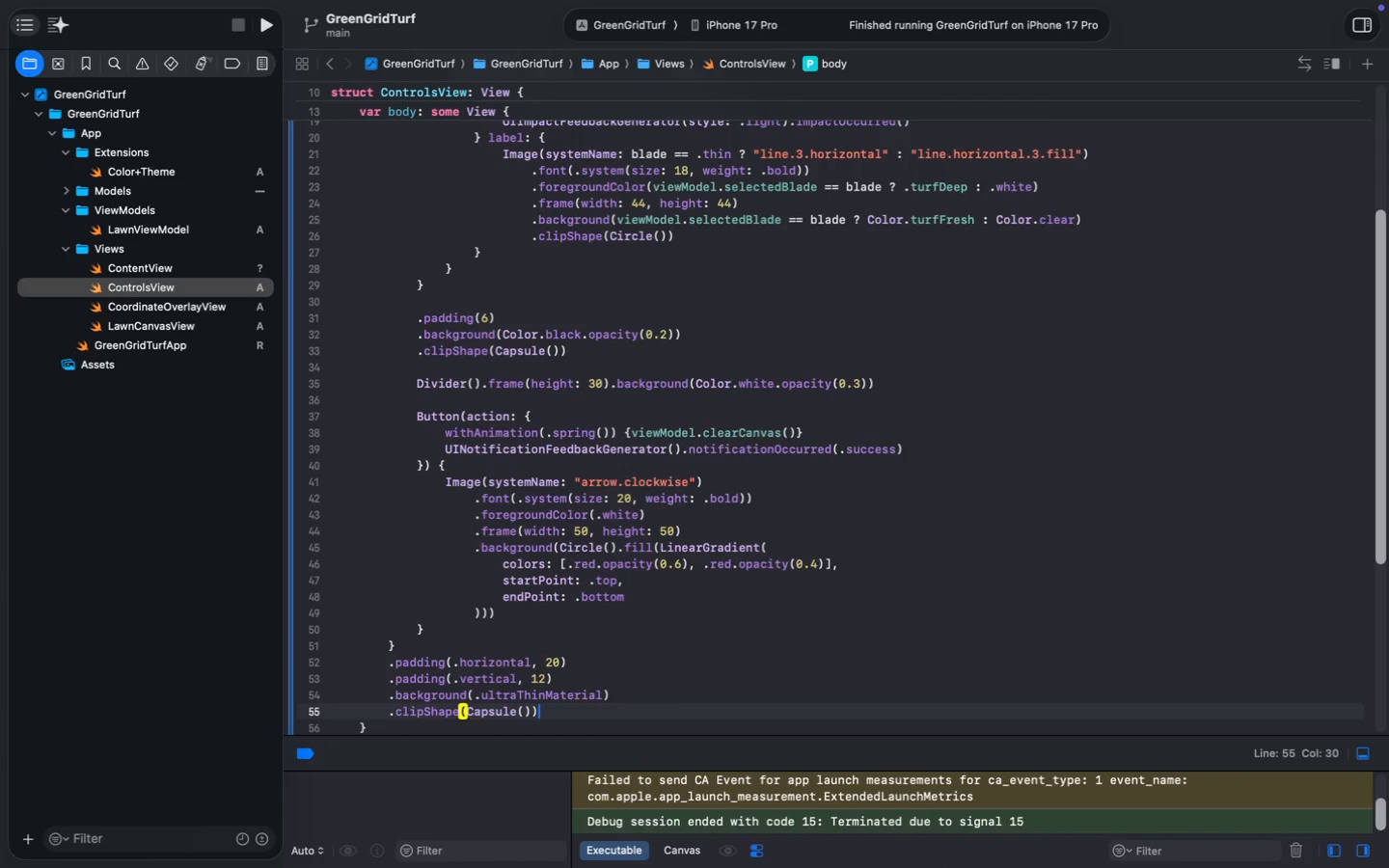 
key(Enter)
 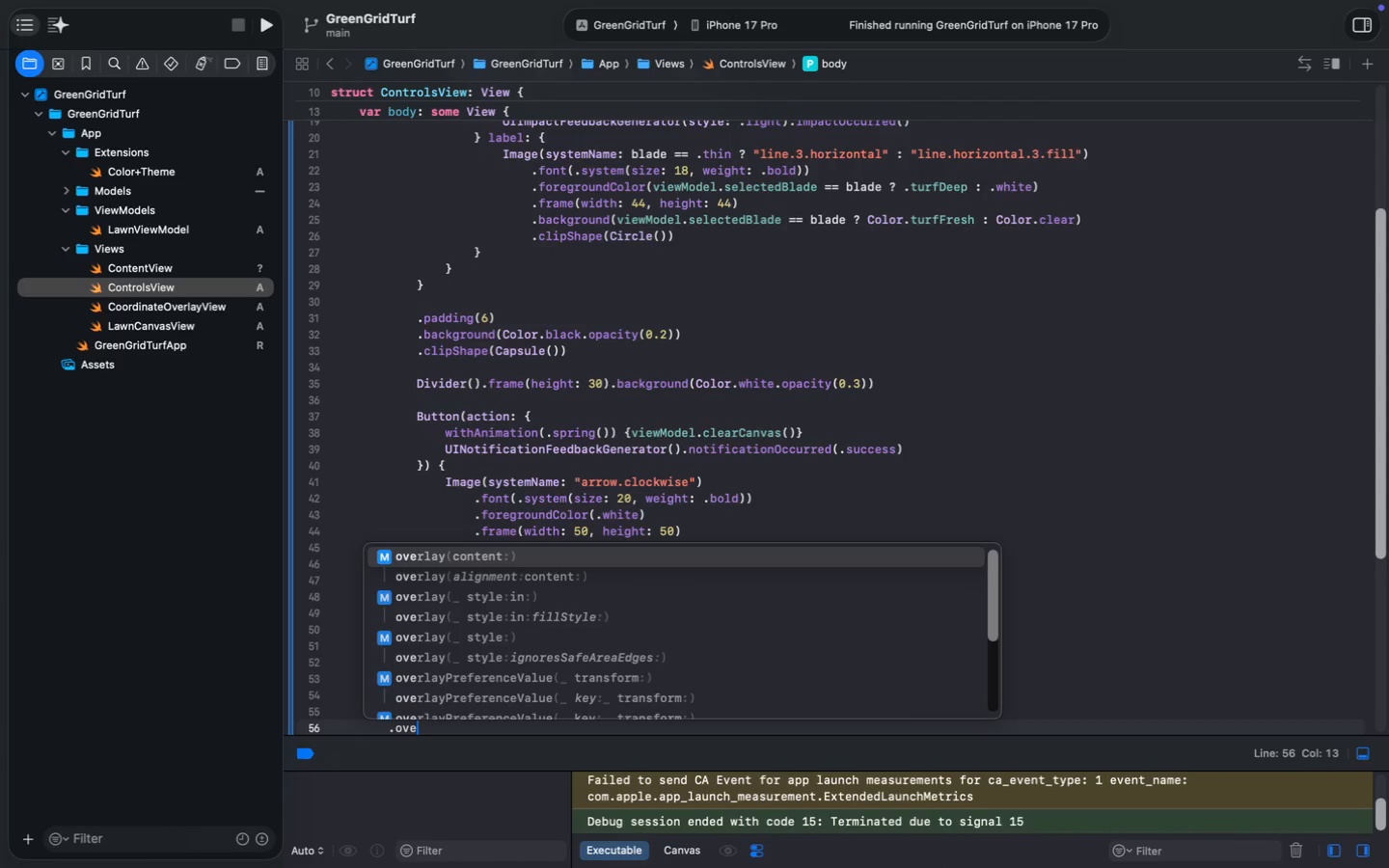 
type(.overl)
 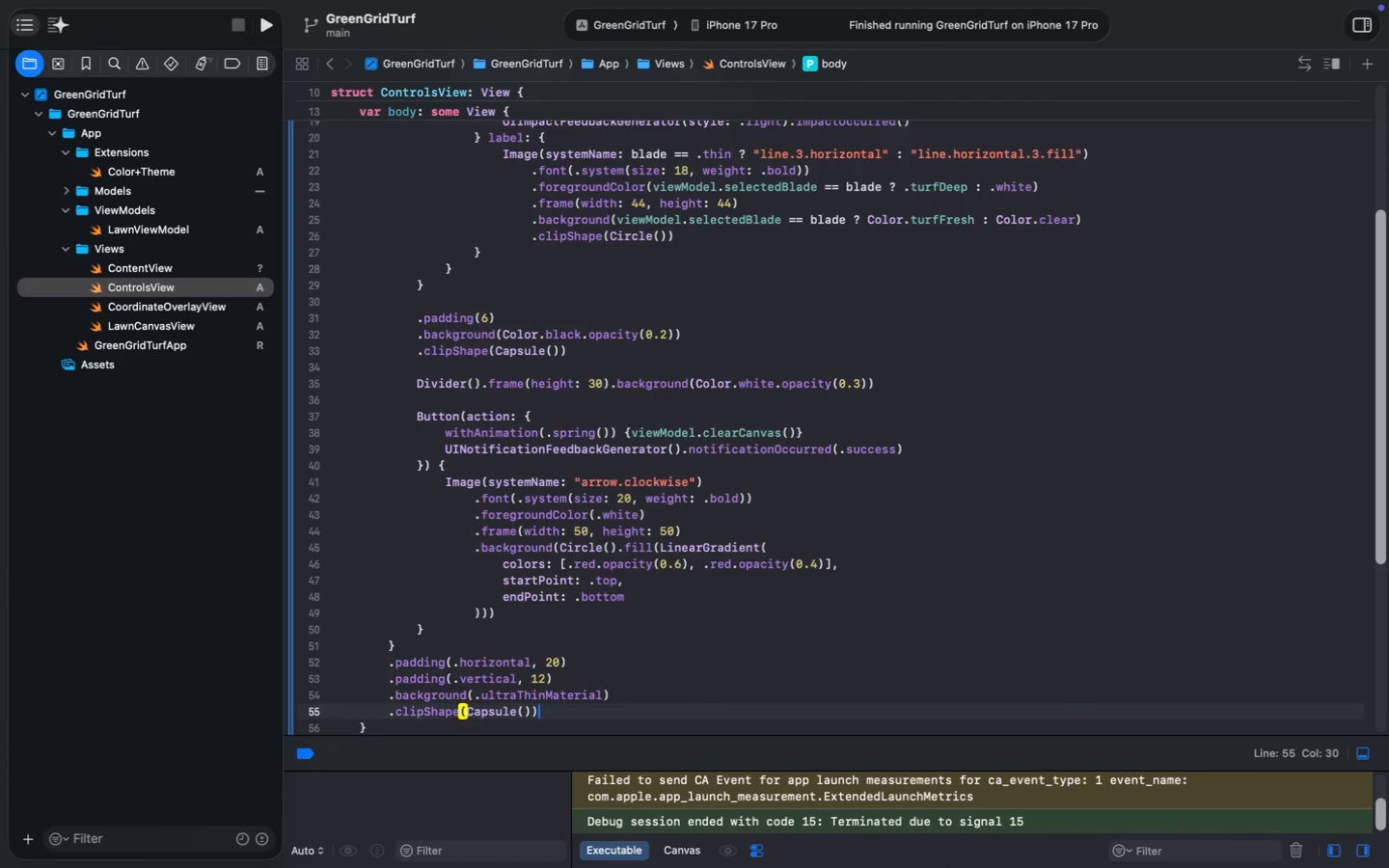 
key(ArrowDown)
 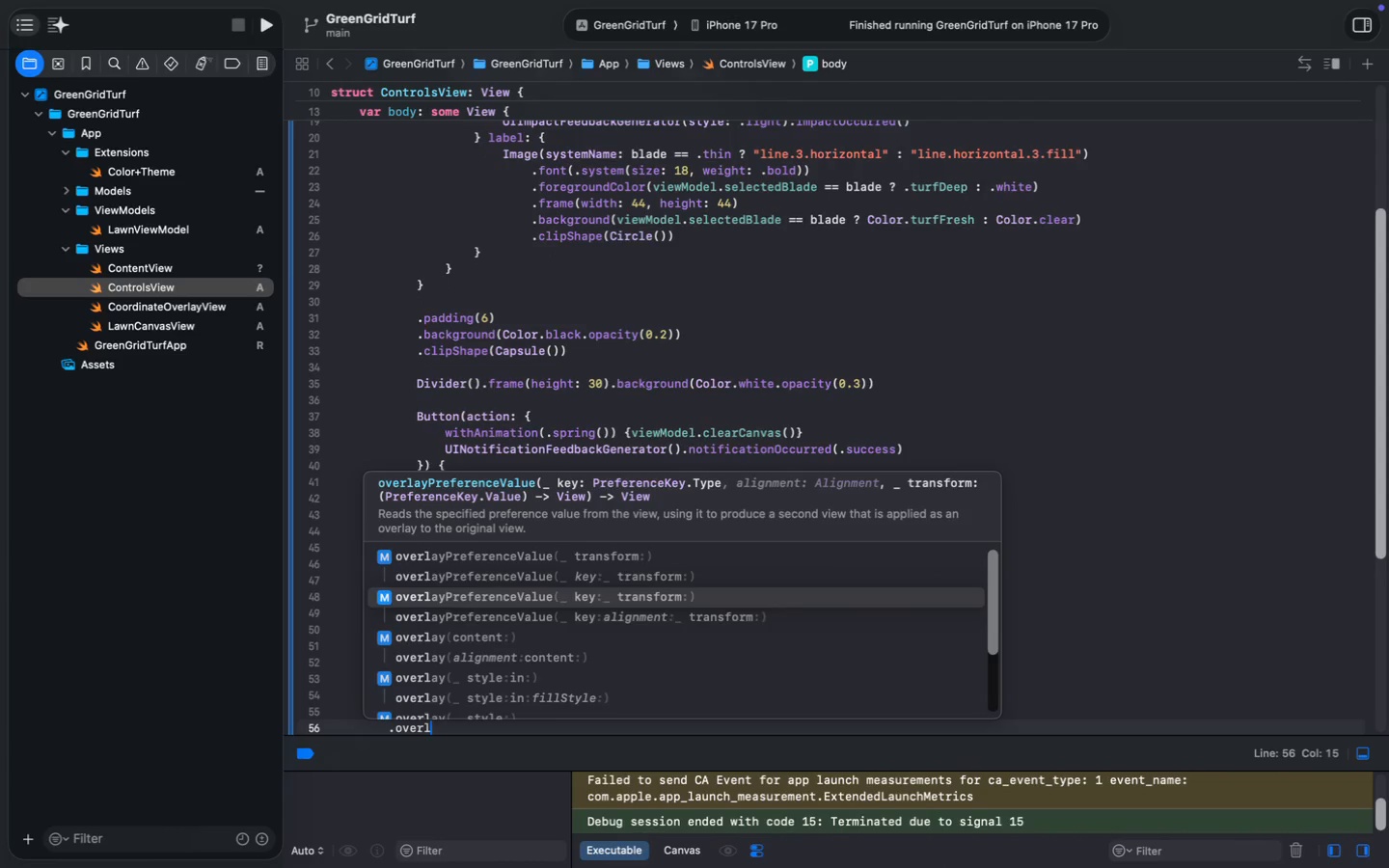 
key(ArrowDown)
 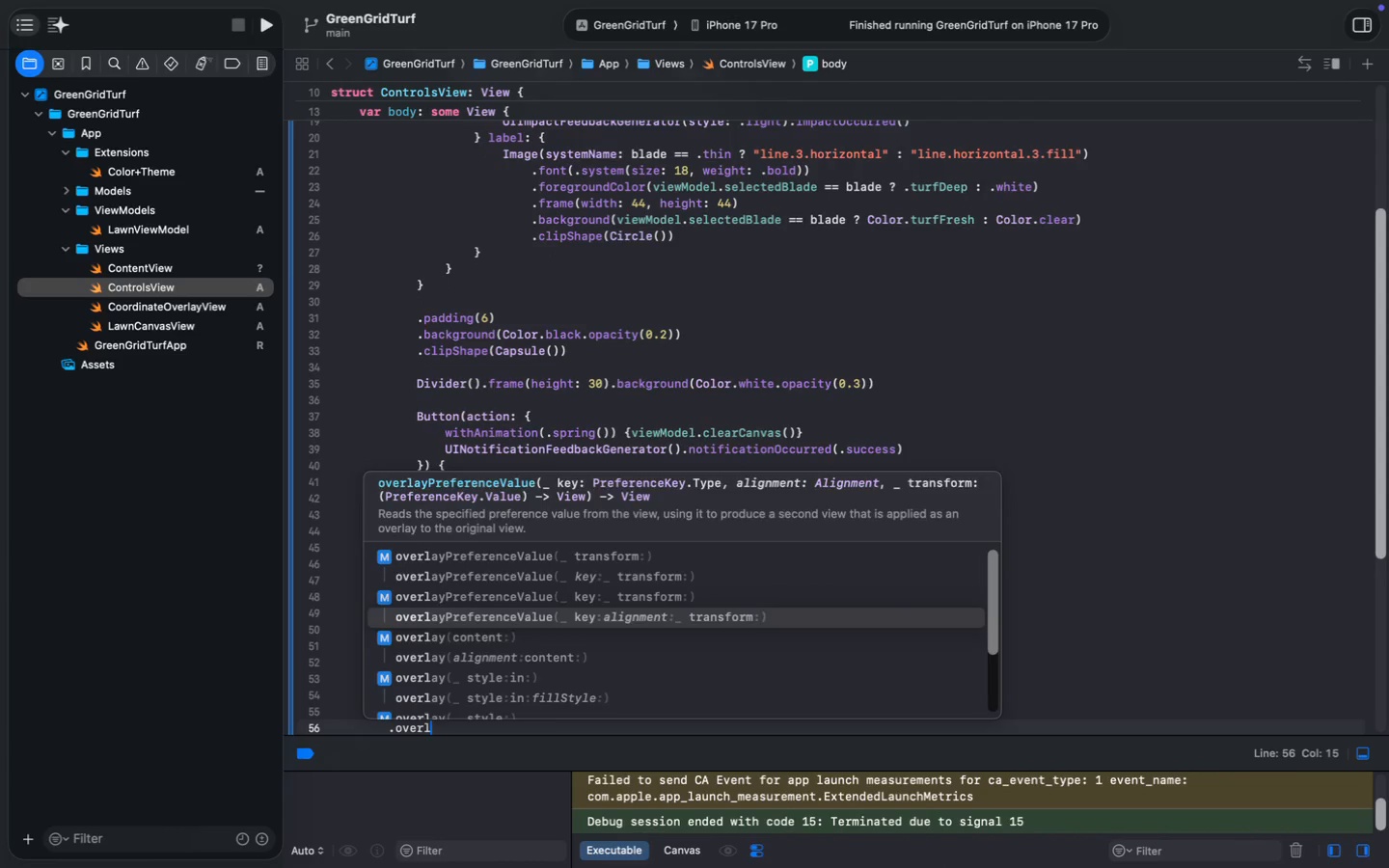 
key(ArrowDown)
 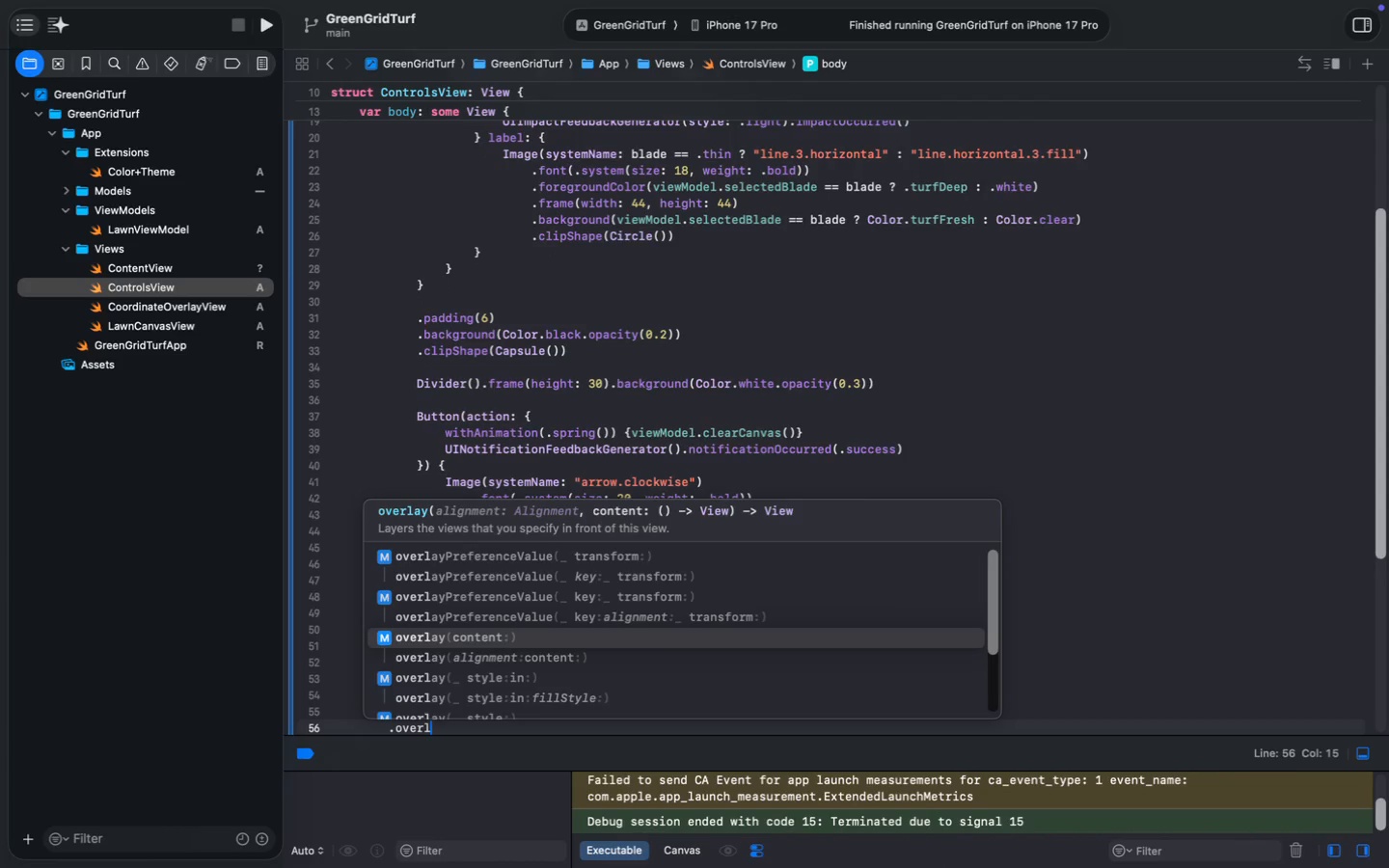 
key(ArrowDown)
 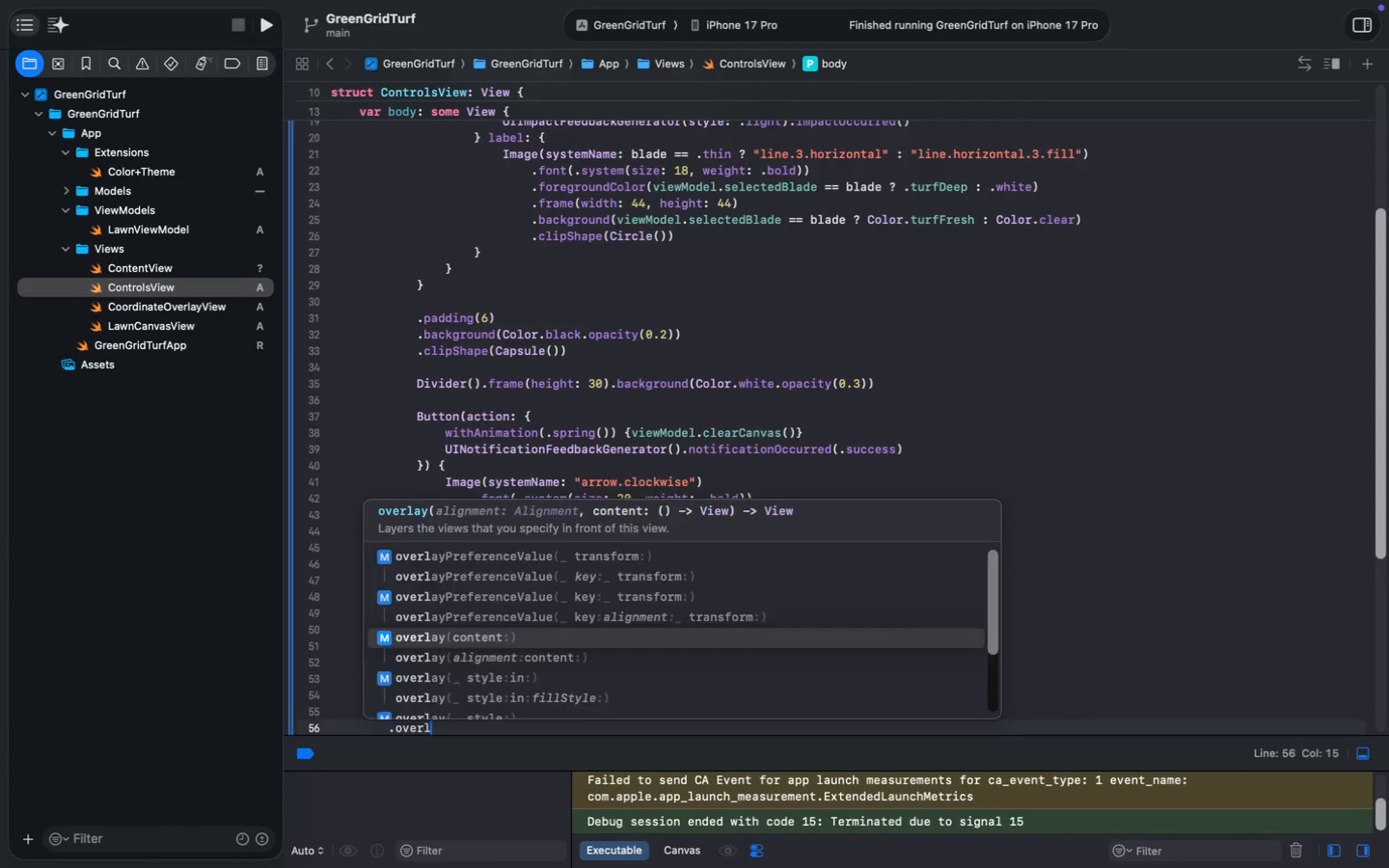 
key(Enter)
 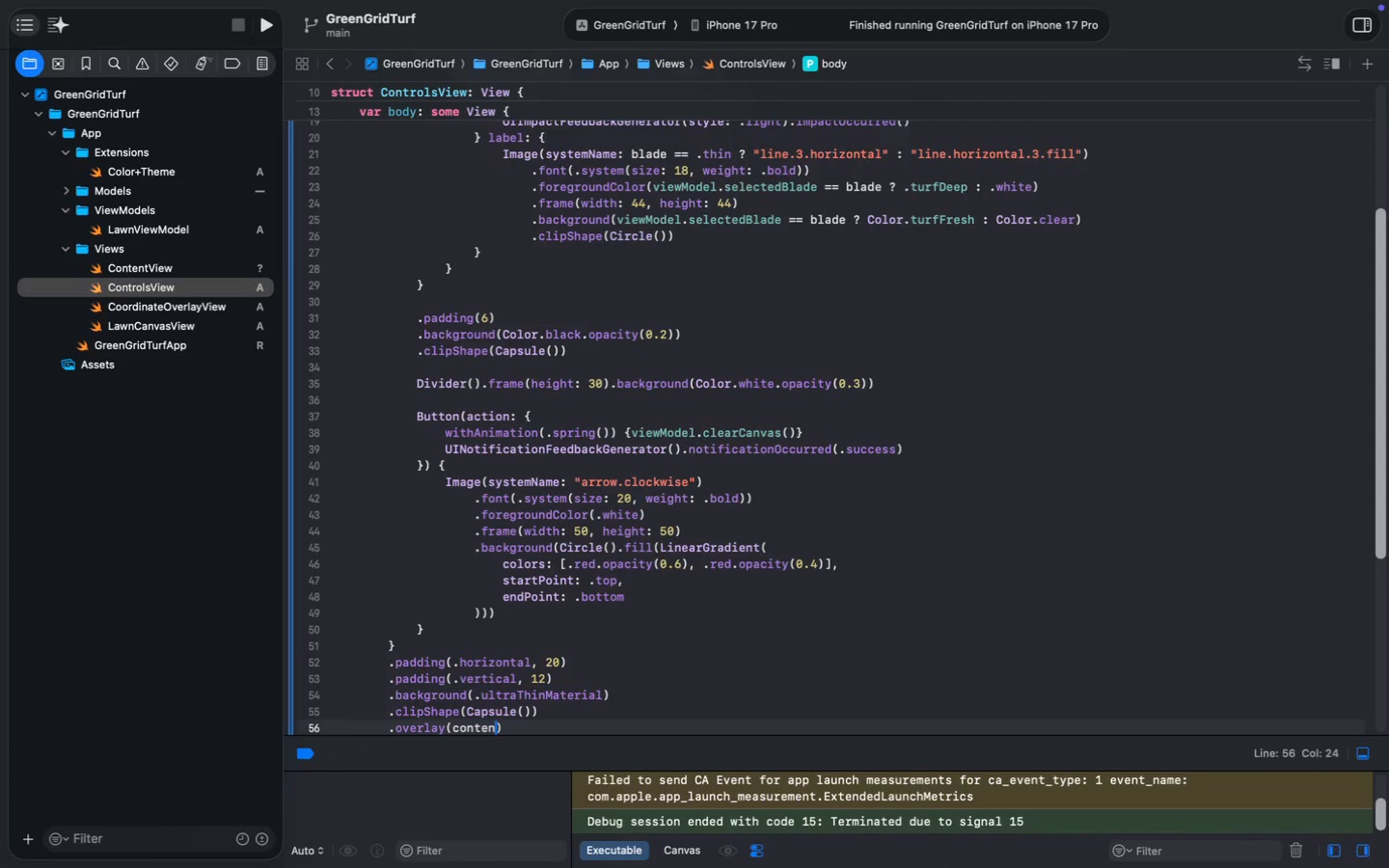 
key(Backspace)
key(Backspace)
key(Backspace)
key(Backspace)
key(Backspace)
key(Backspace)
key(Backspace)
key(Backspace)
key(Backspace)
key(Backspace)
type(Caps)
 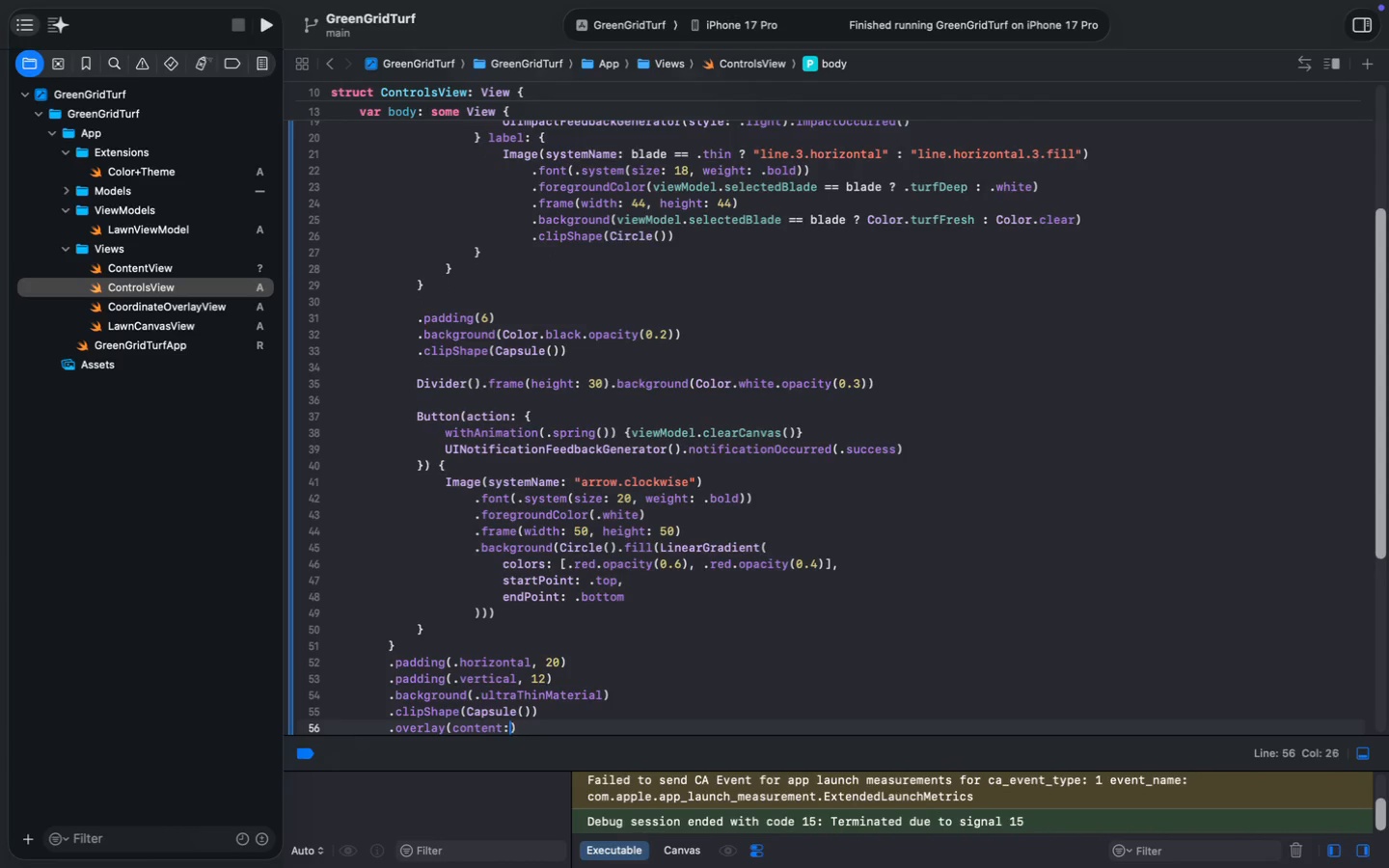 
key(Enter)
 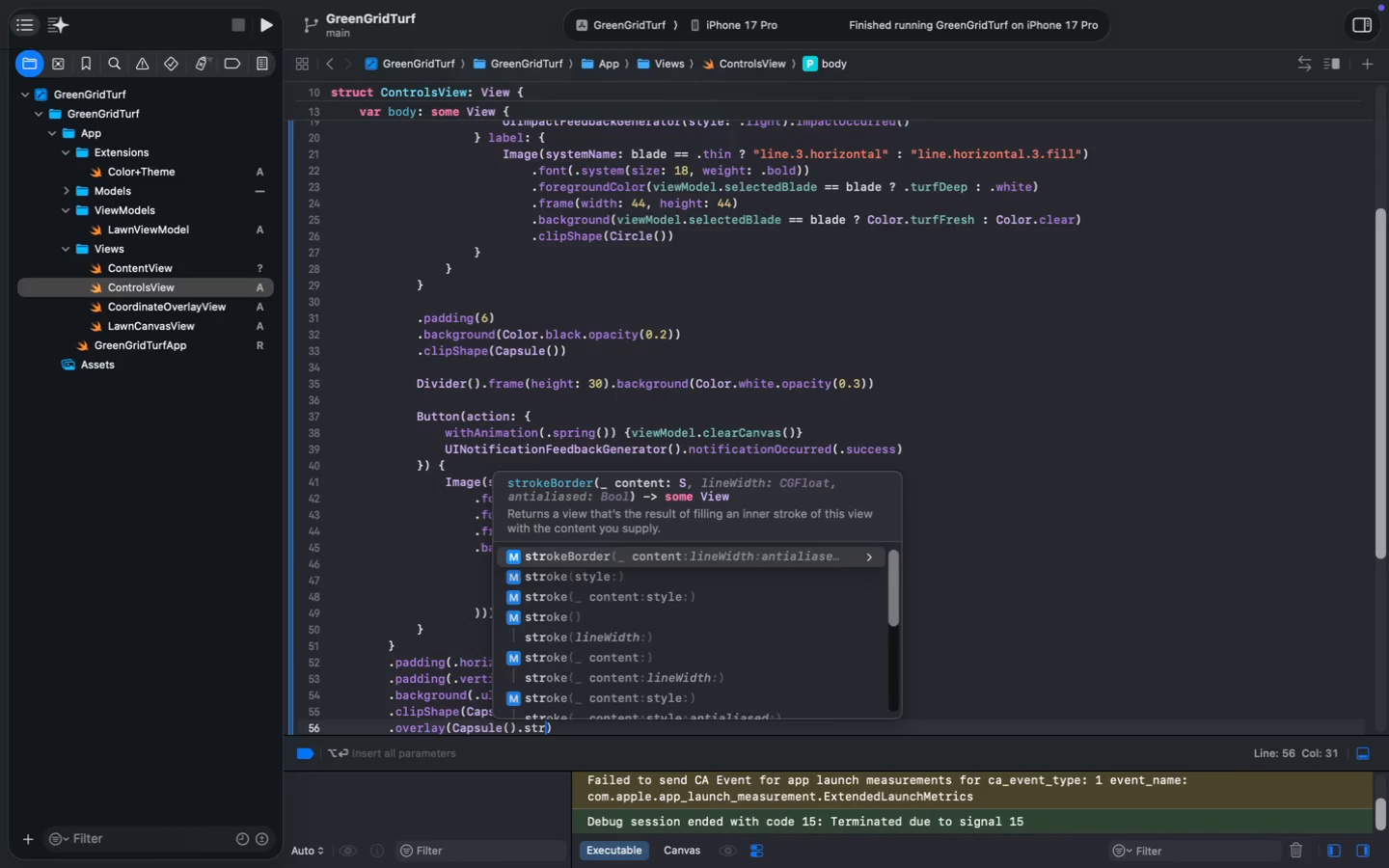 
type(().str)
 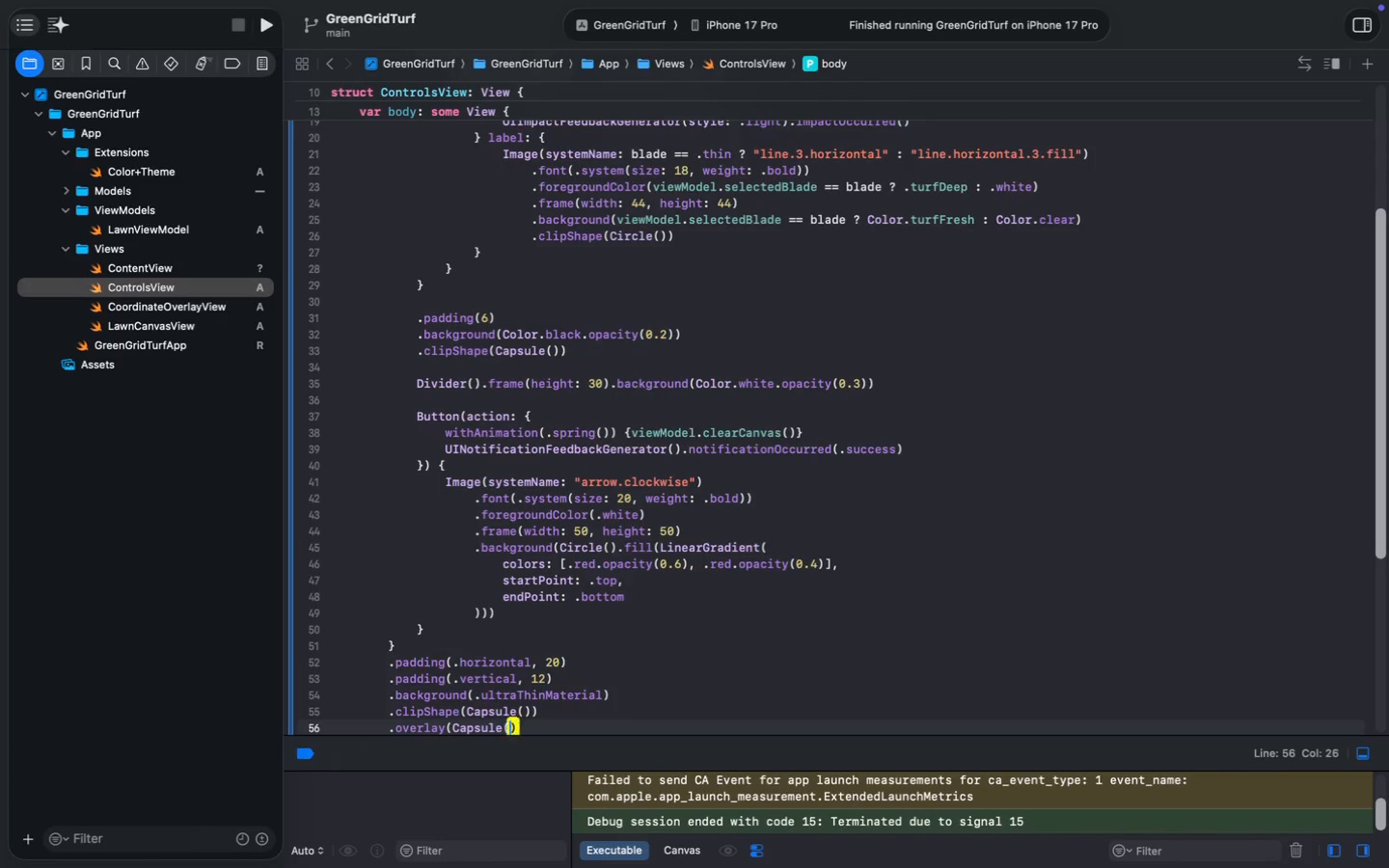 
key(ArrowDown)
 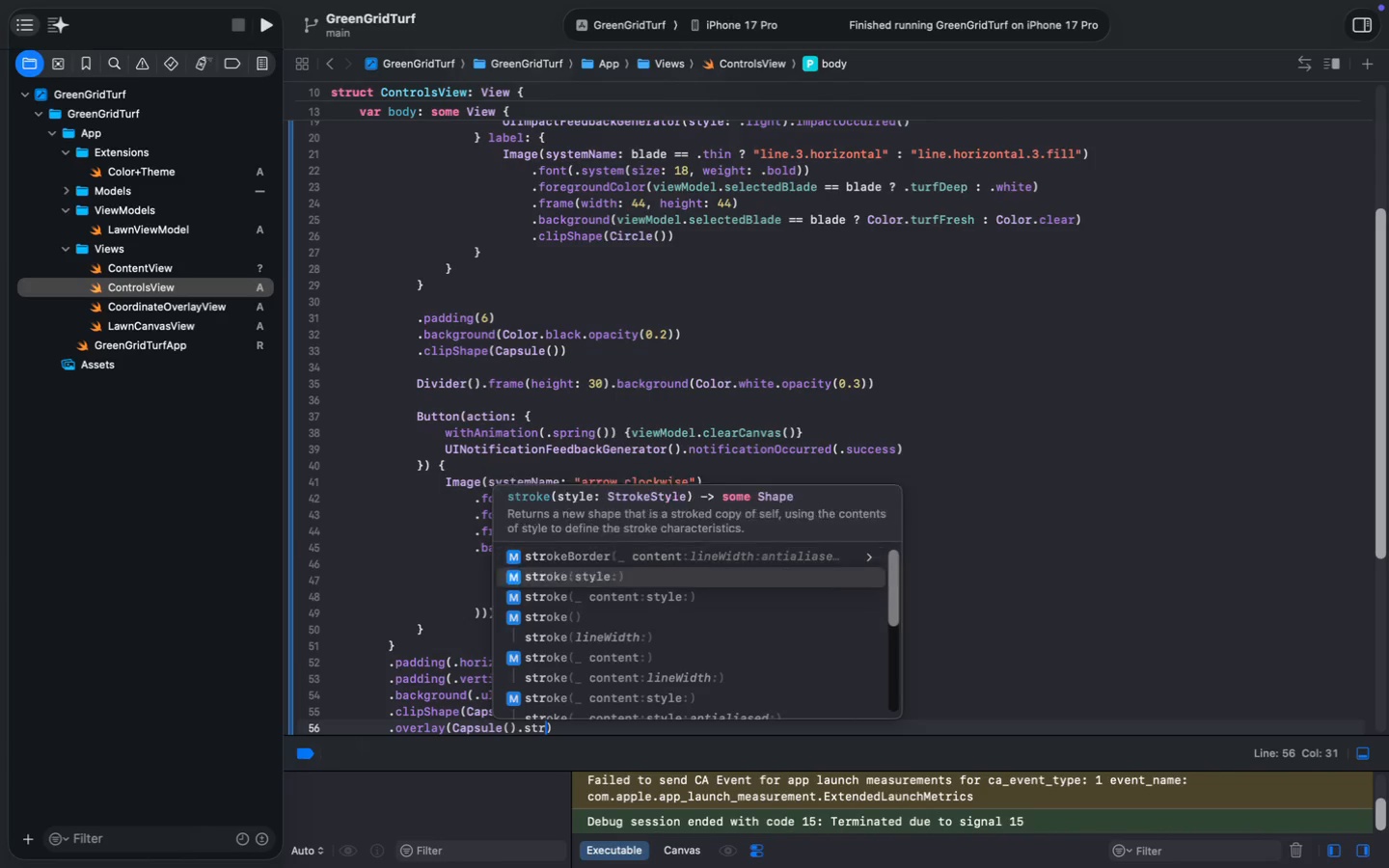 
key(ArrowDown)
 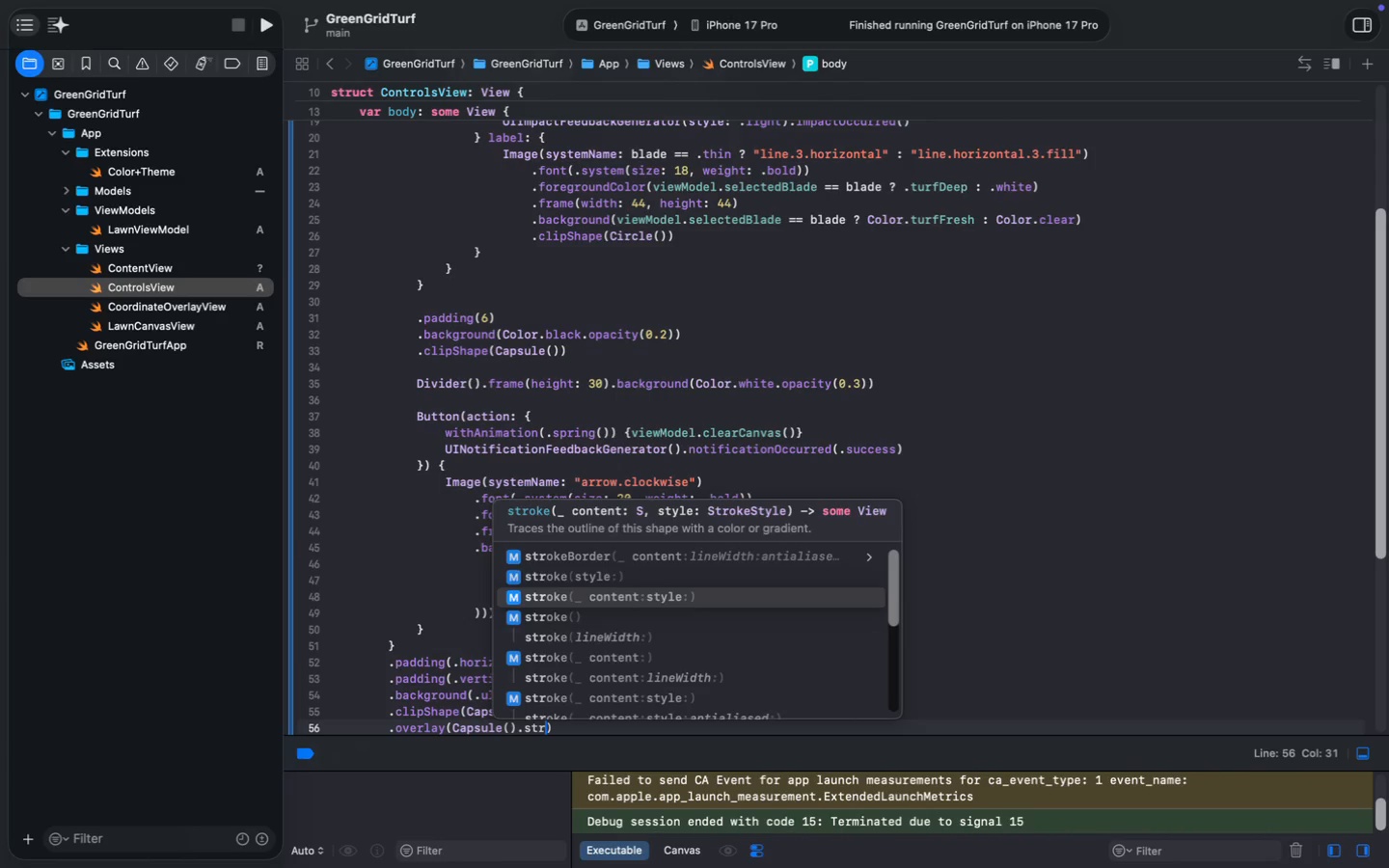 
key(ArrowDown)
 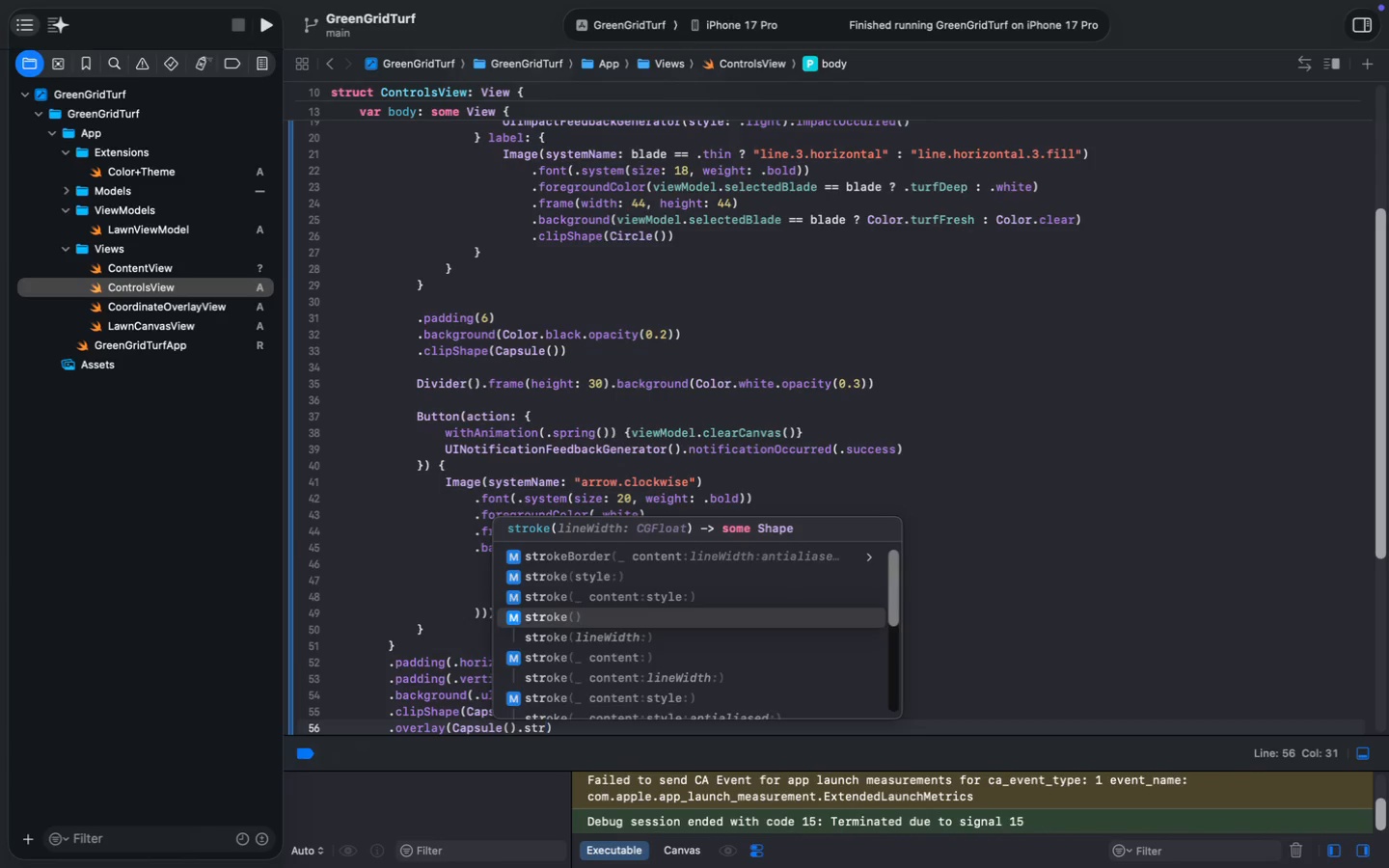 
key(Enter)
 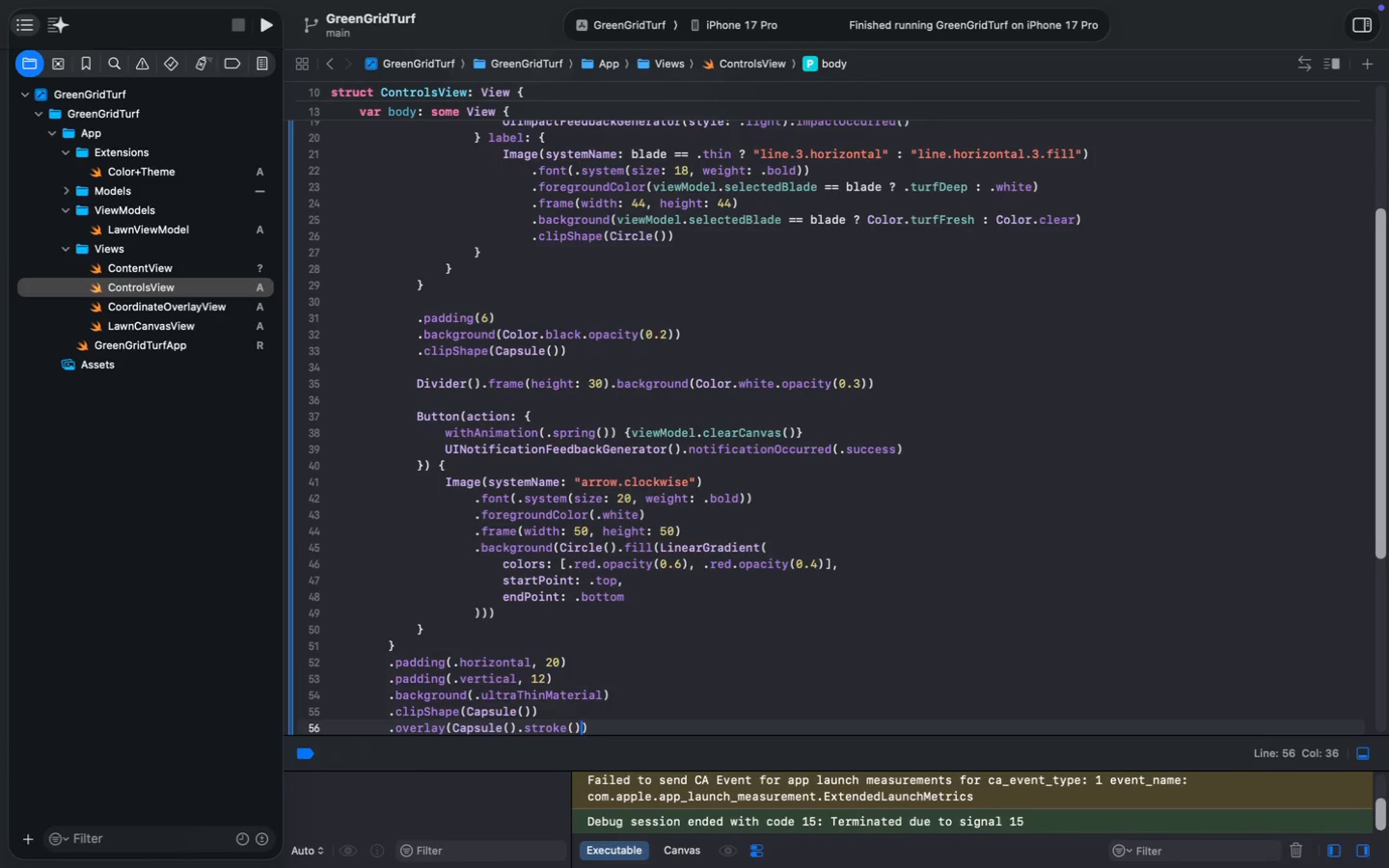 
key(ArrowLeft)
 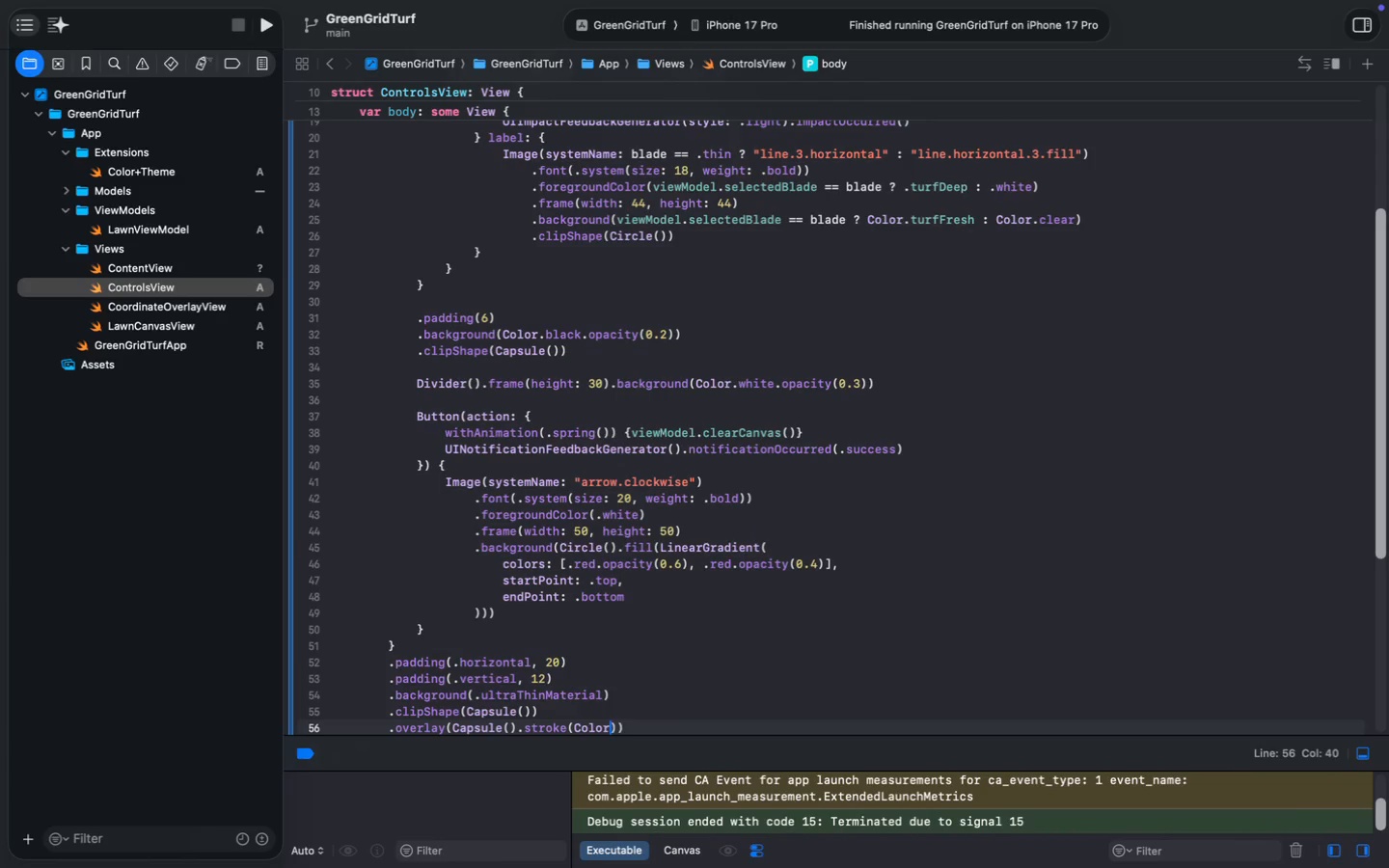 
type(Color.)
 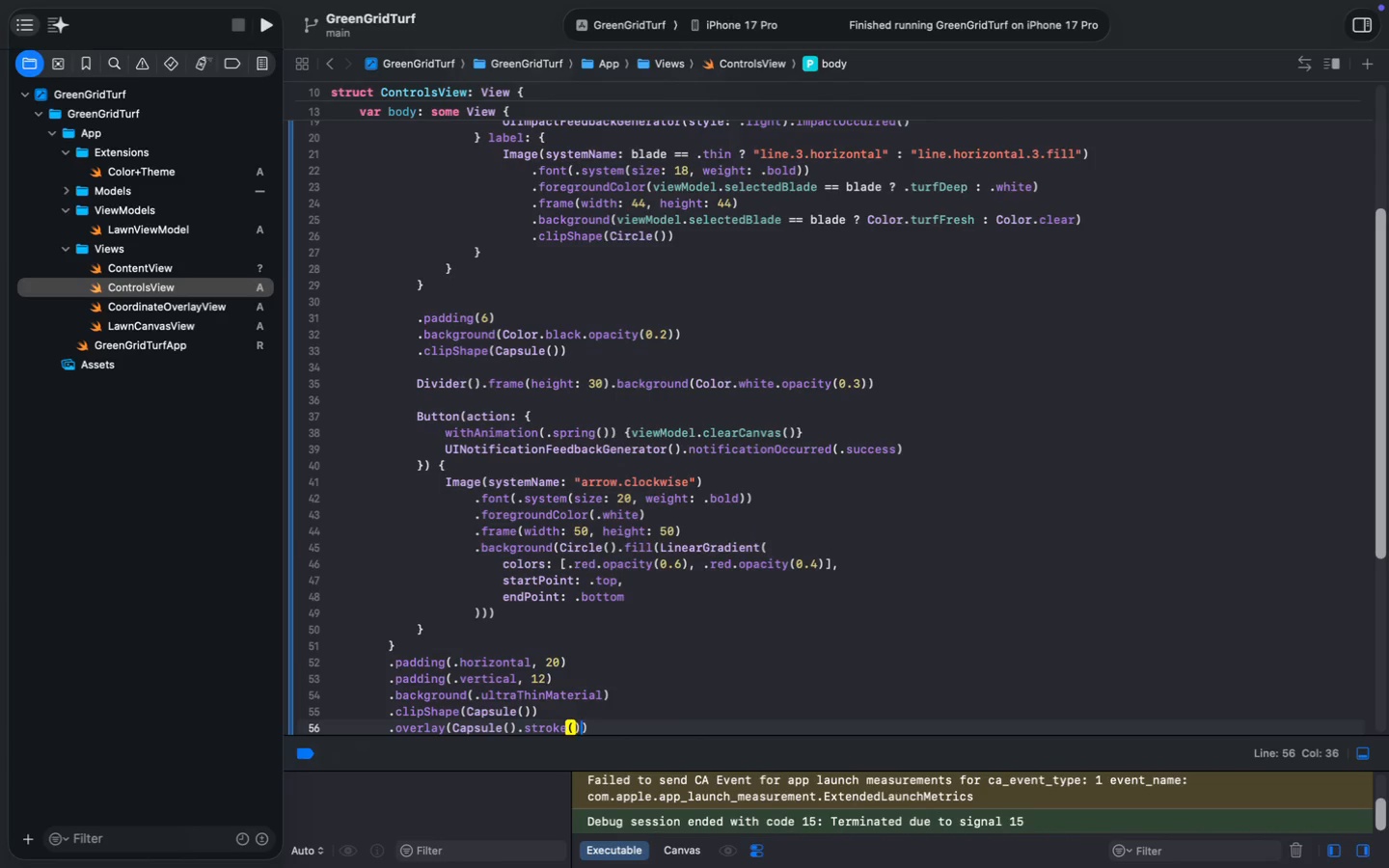 
key(Enter)
 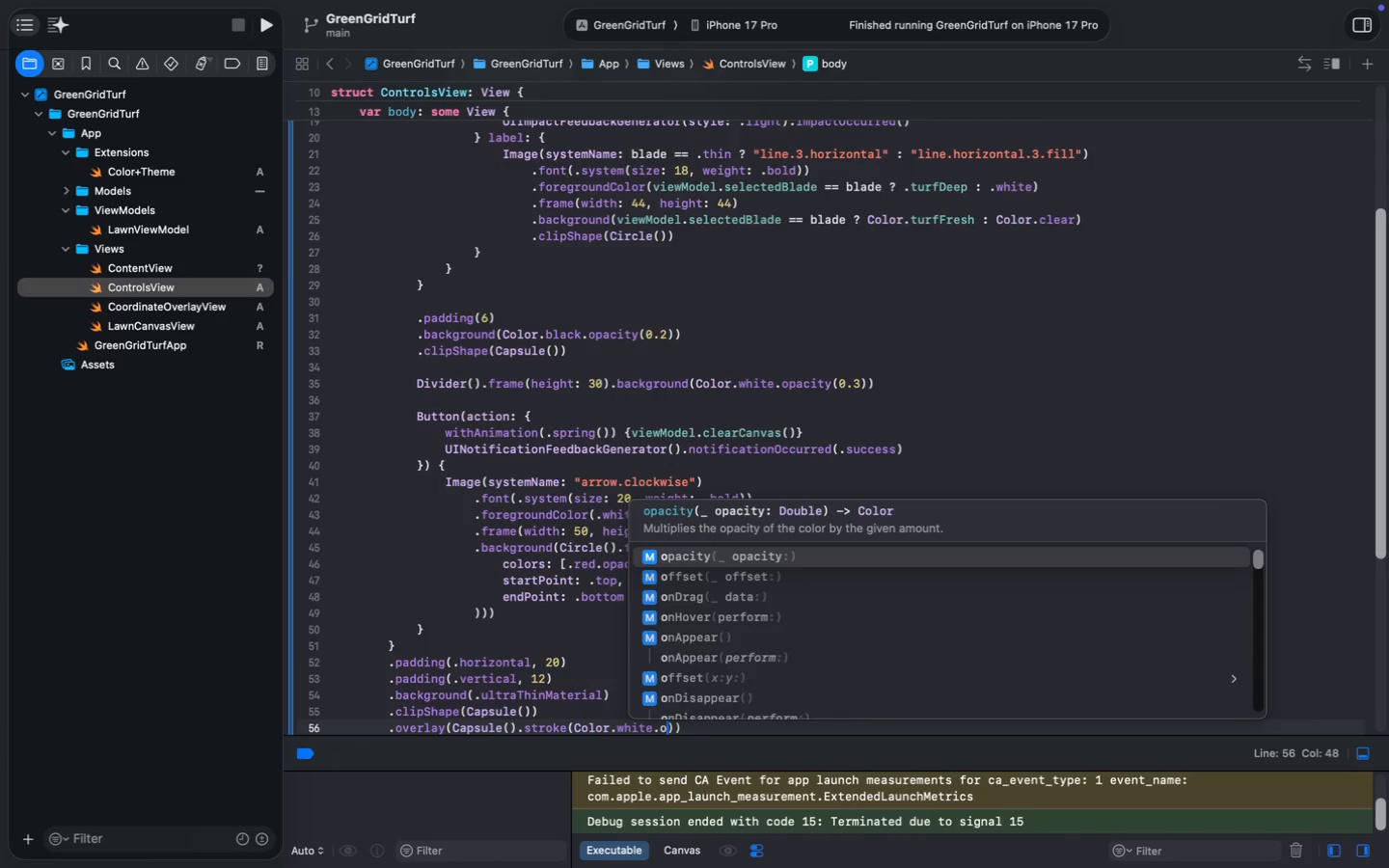 
type(.op)
 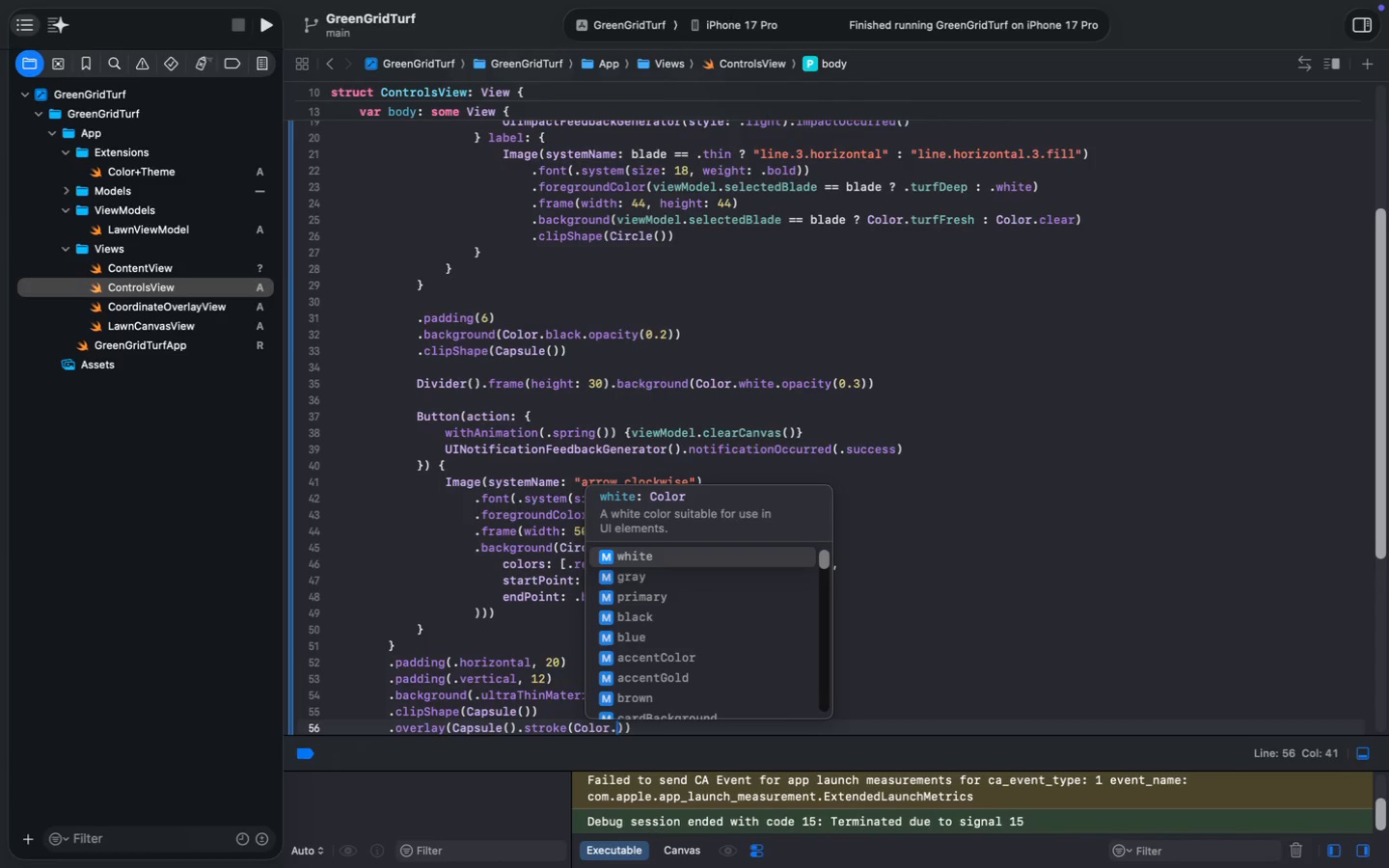 
key(Enter)
 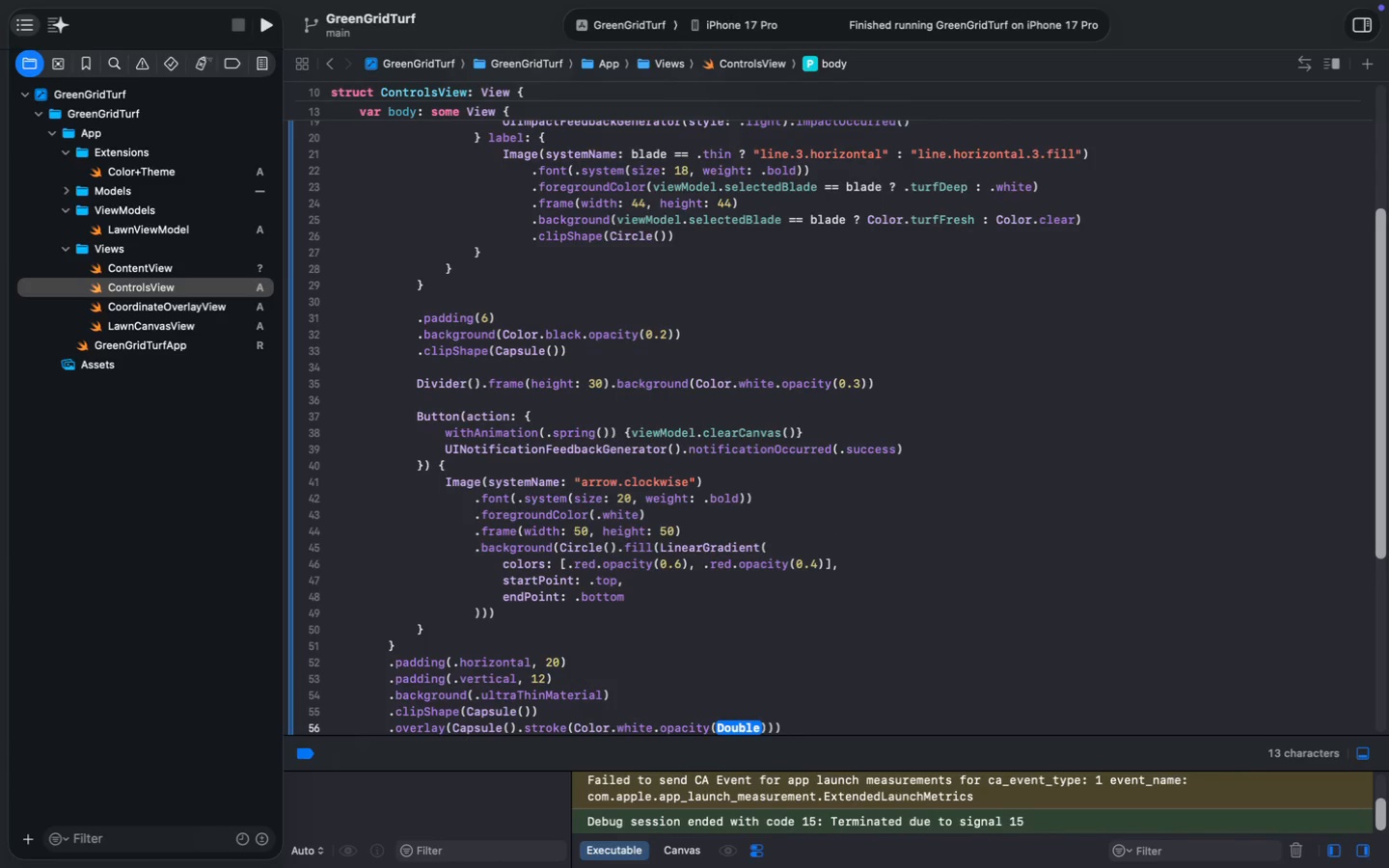 
key(0)
 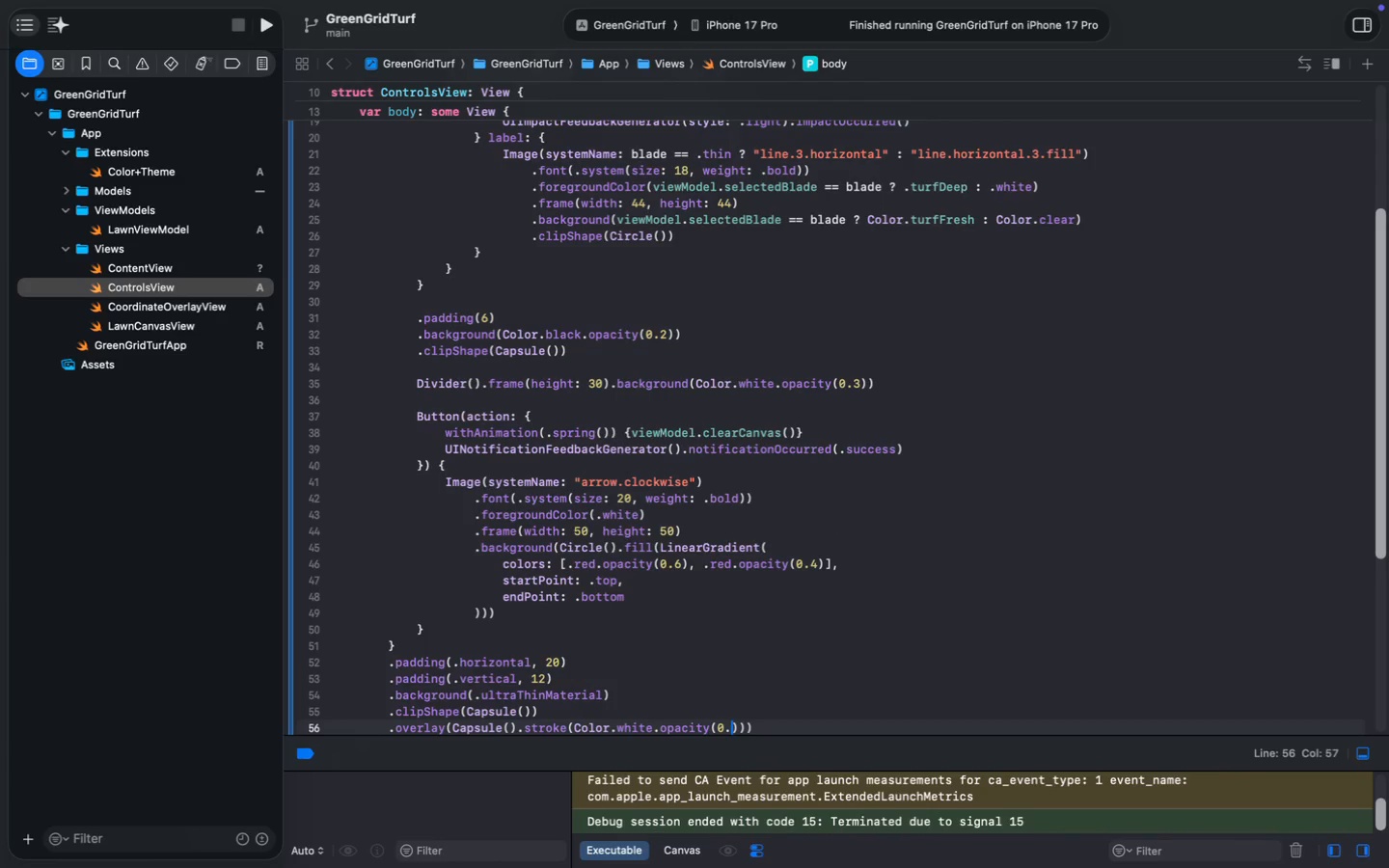 
key(Period)
 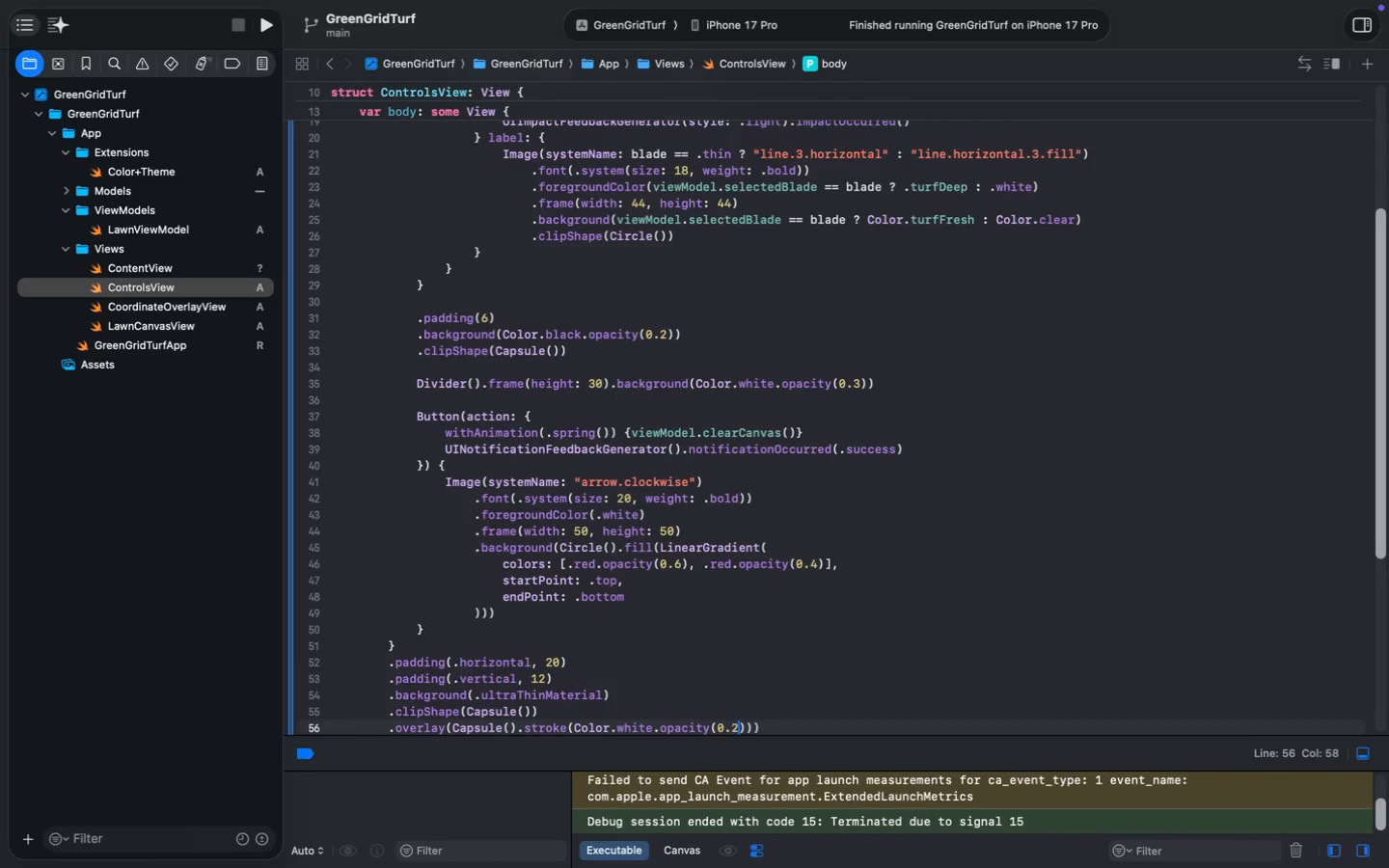 
key(2)
 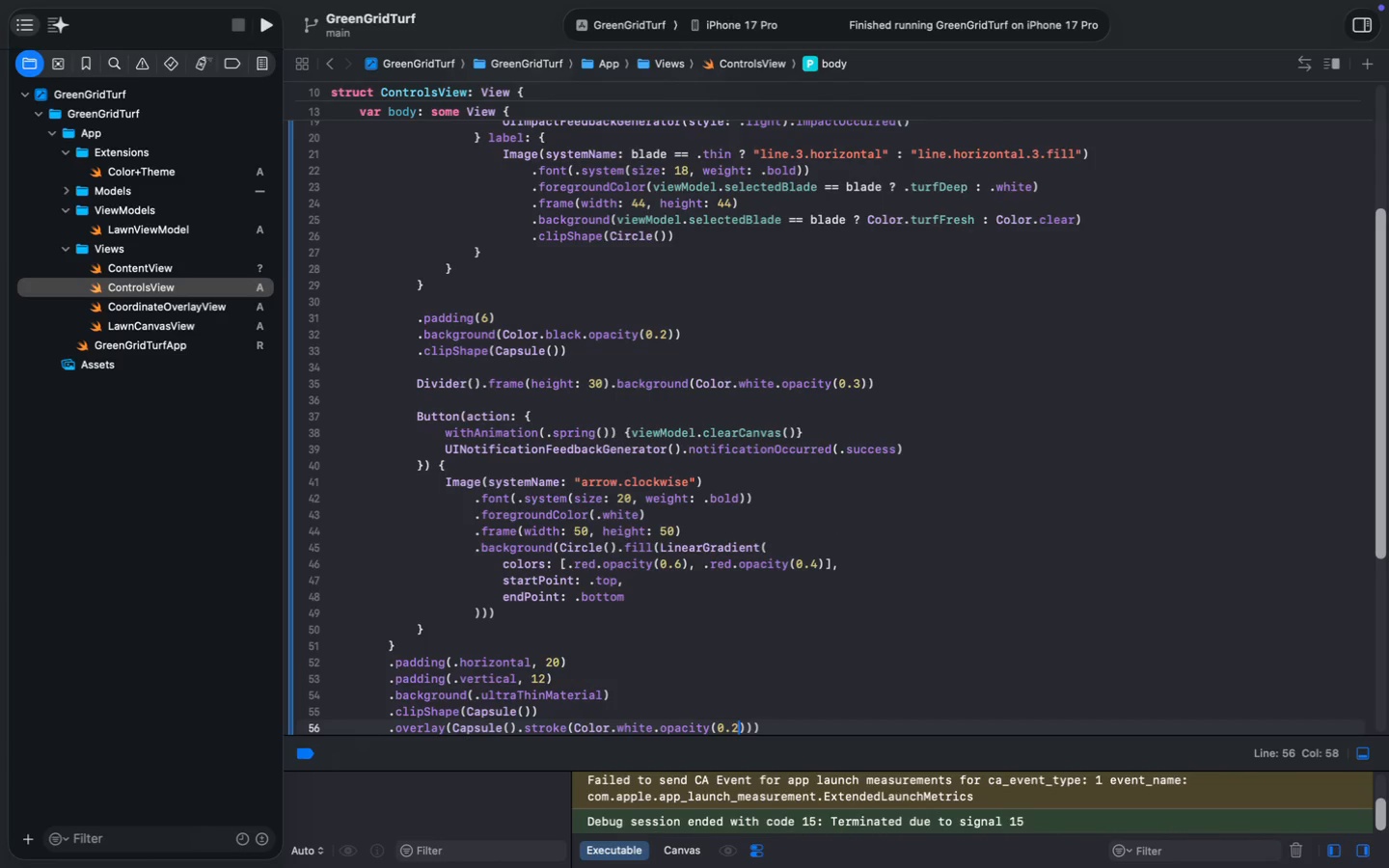 
key(ArrowRight)
 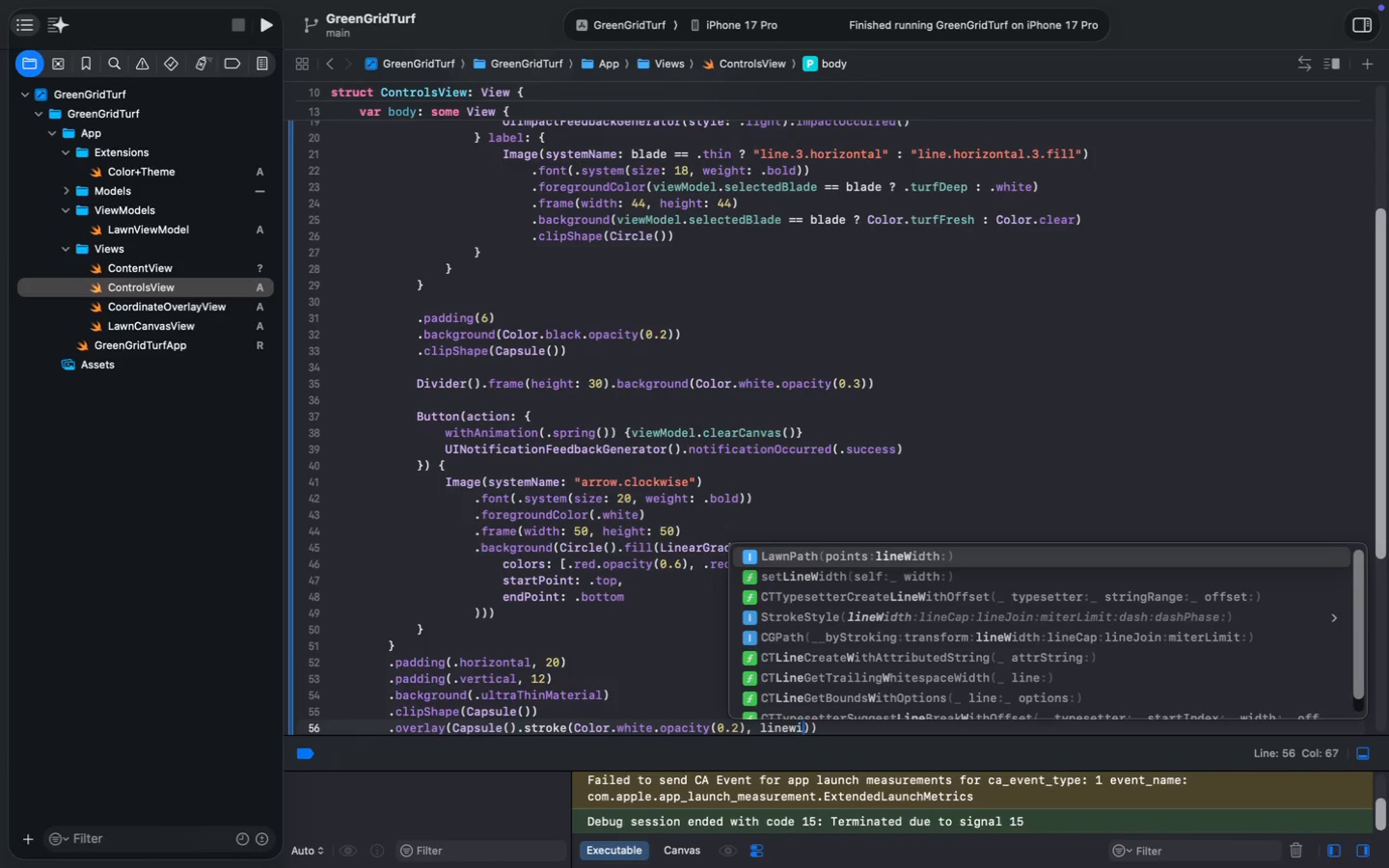 
type(, linewid)
 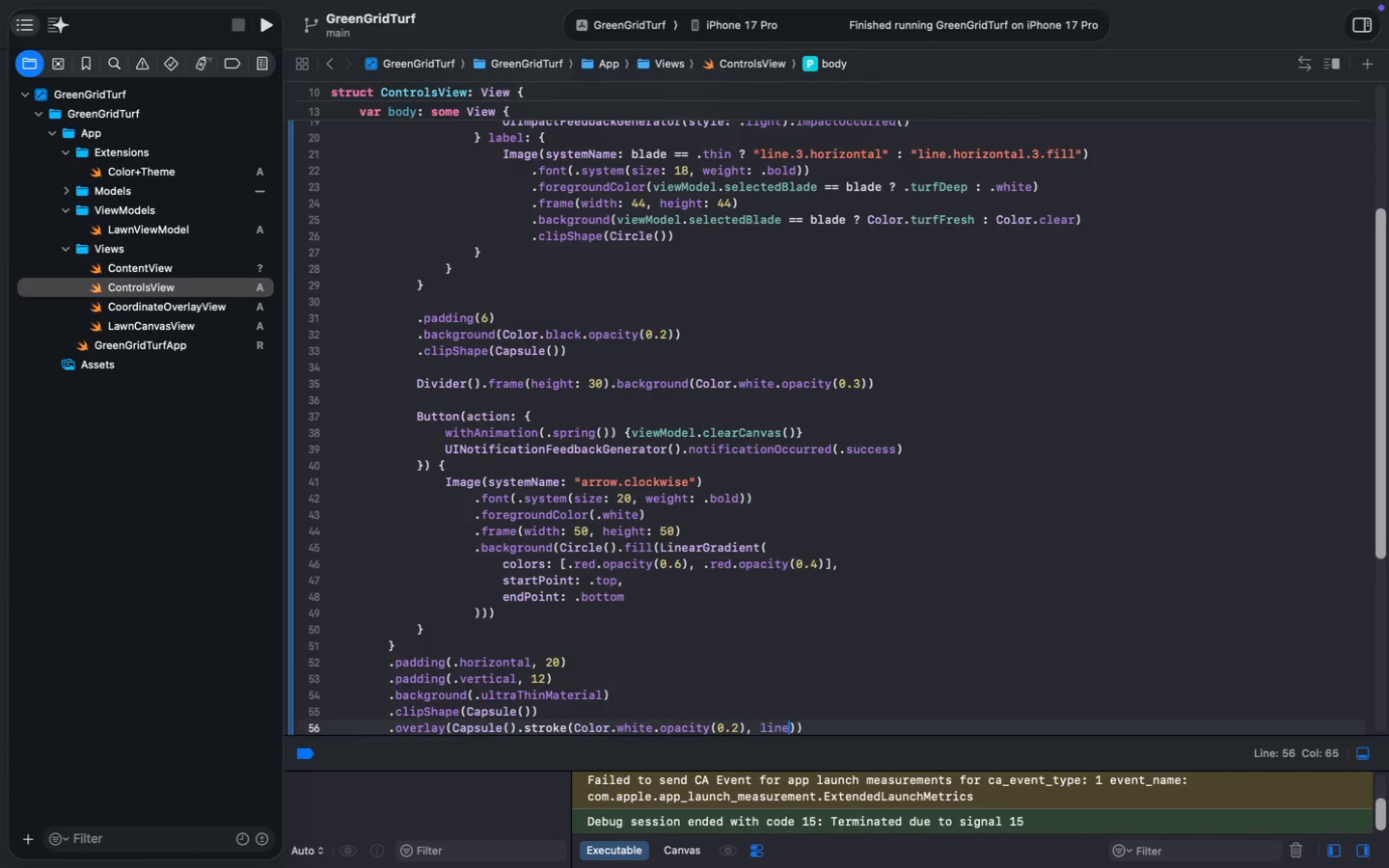 
key(ArrowLeft)
 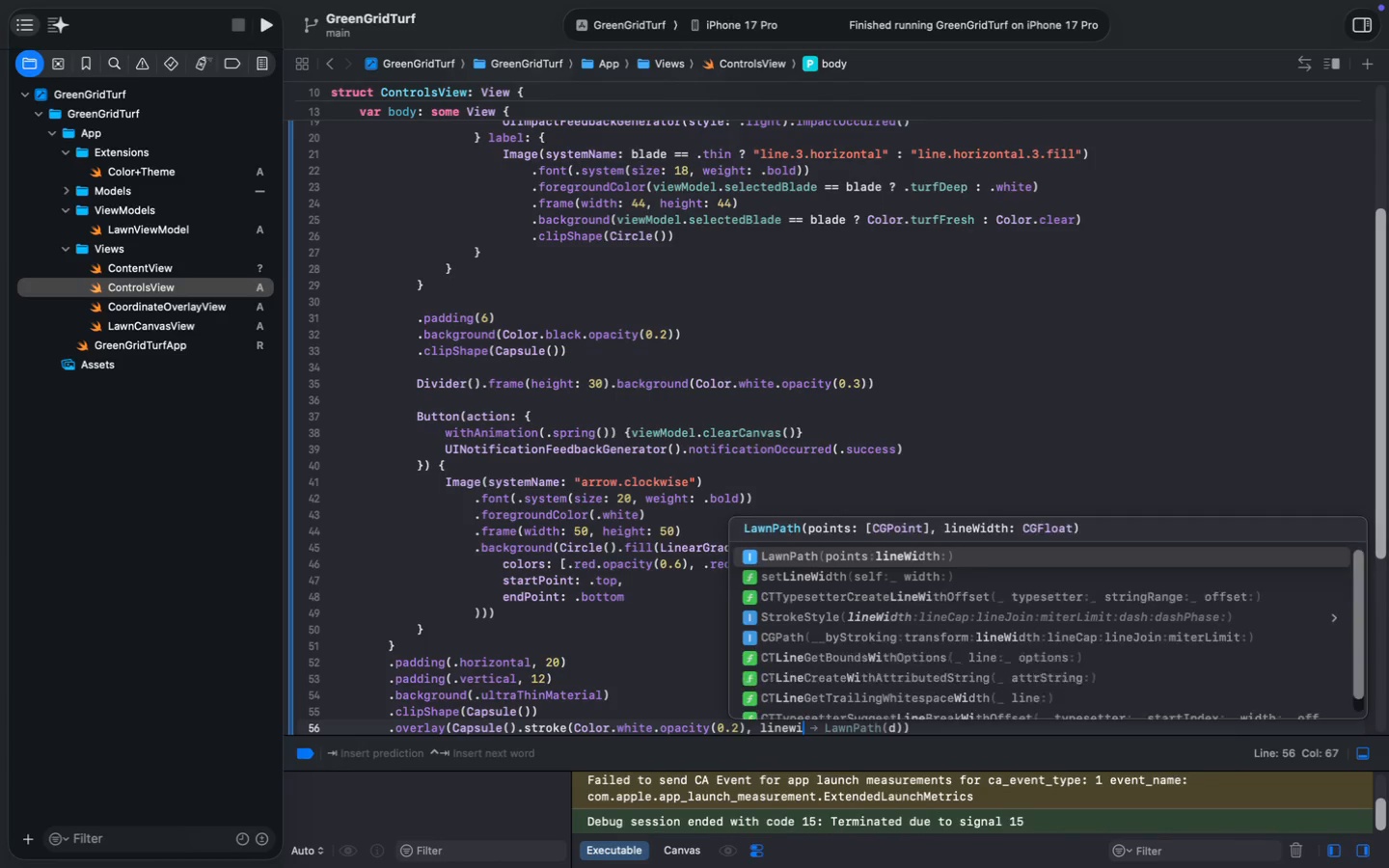 
key(ArrowLeft)
 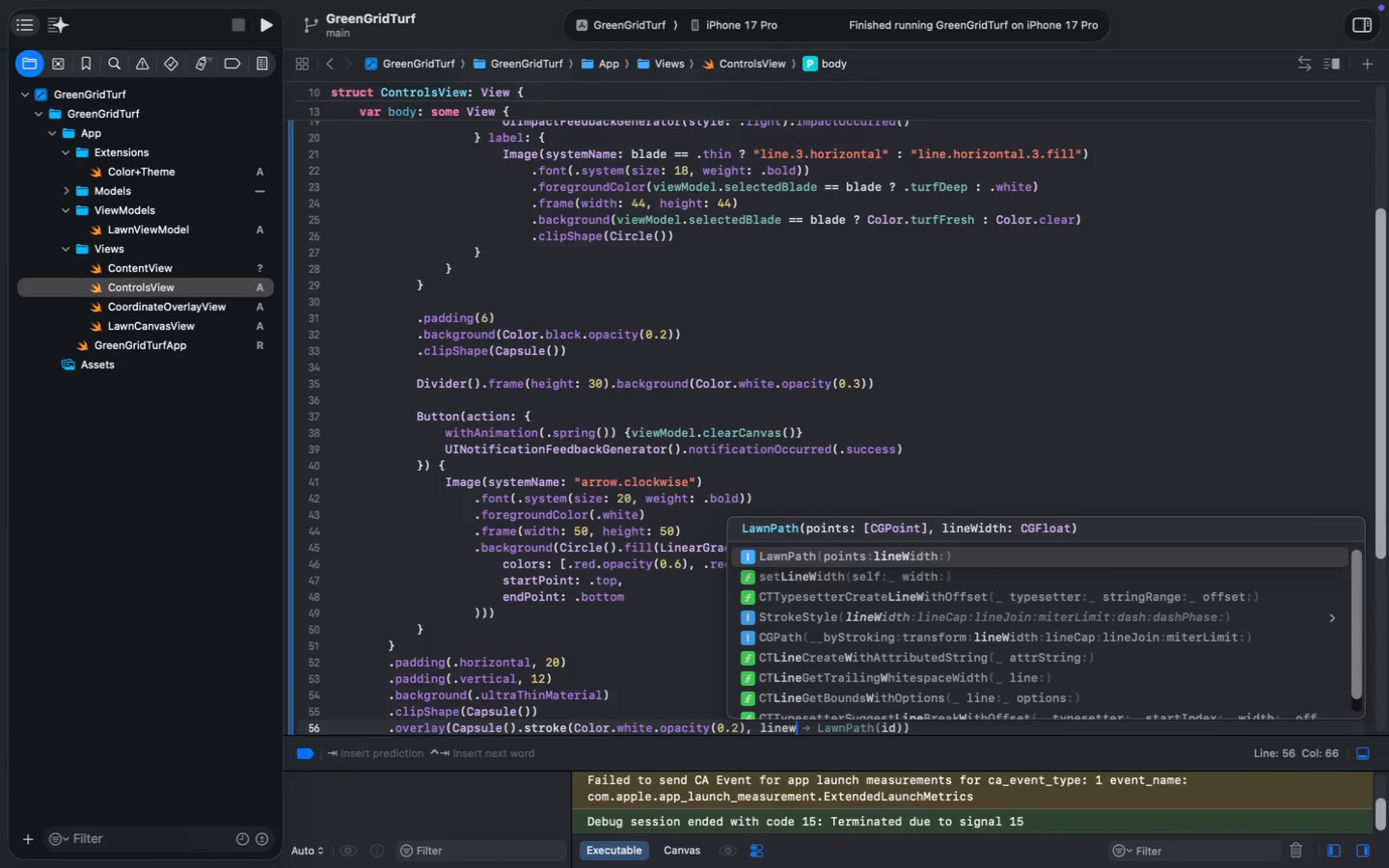 
key(Backspace)
 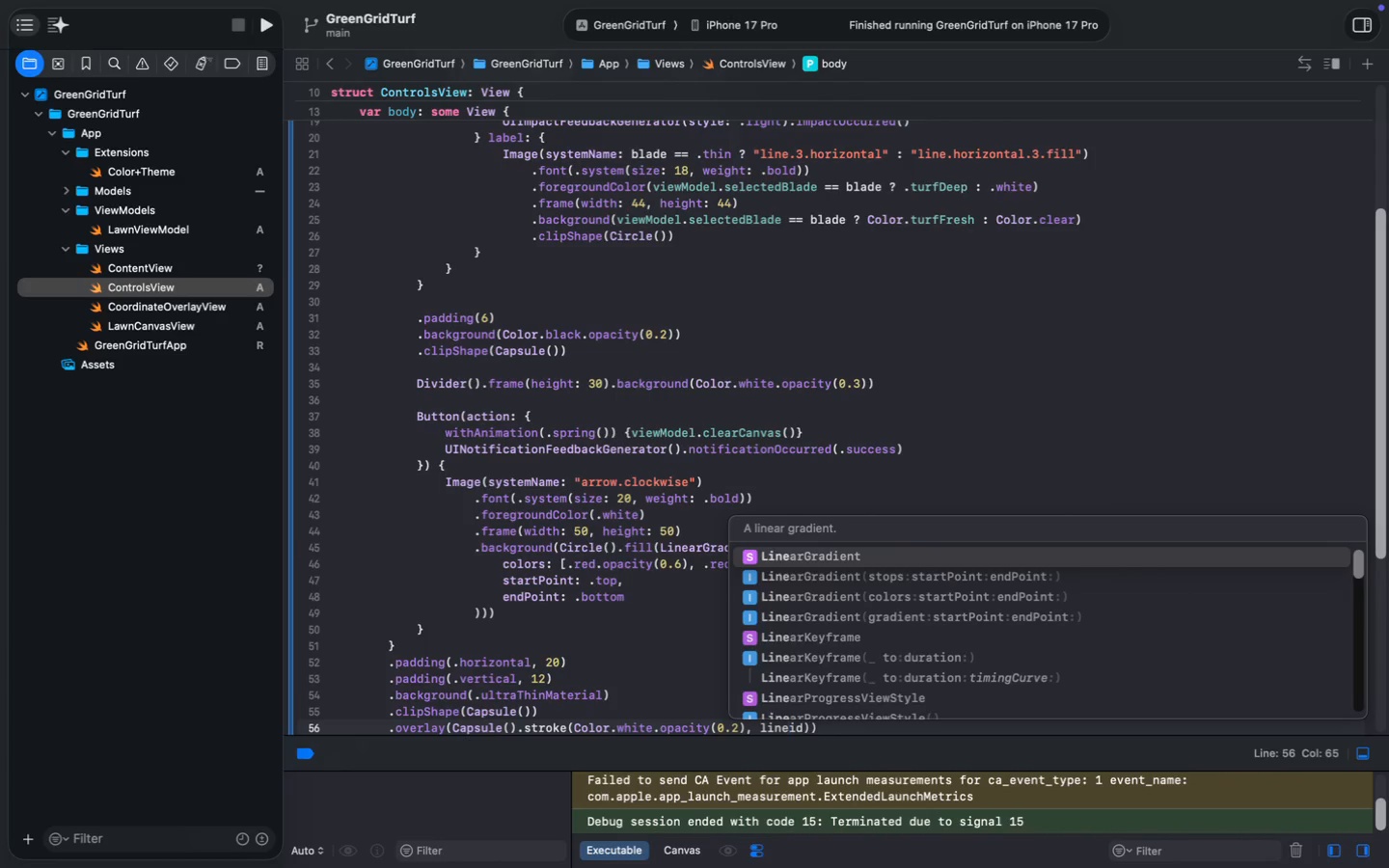 
key(Shift+W)
 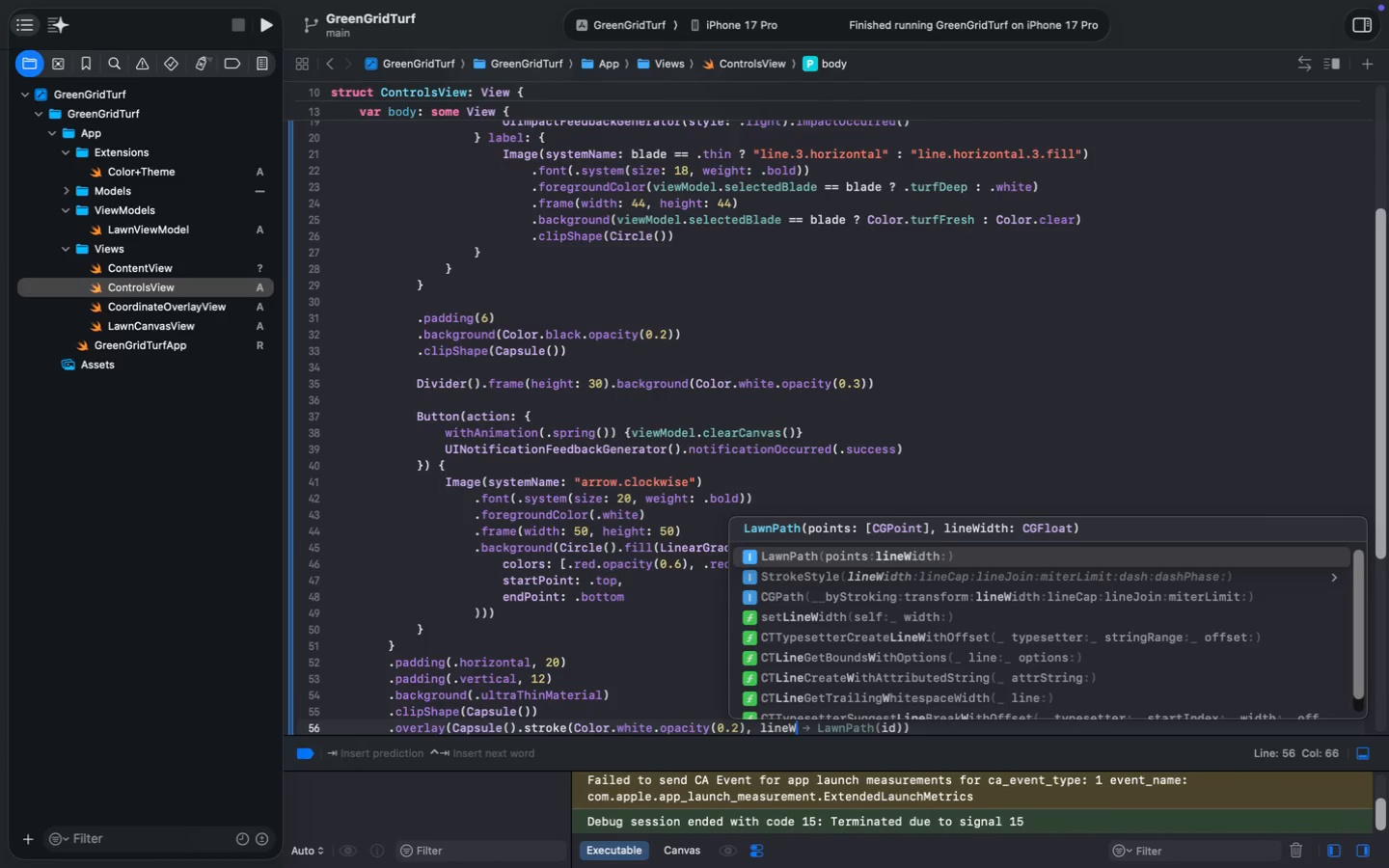 
key(ArrowRight)
 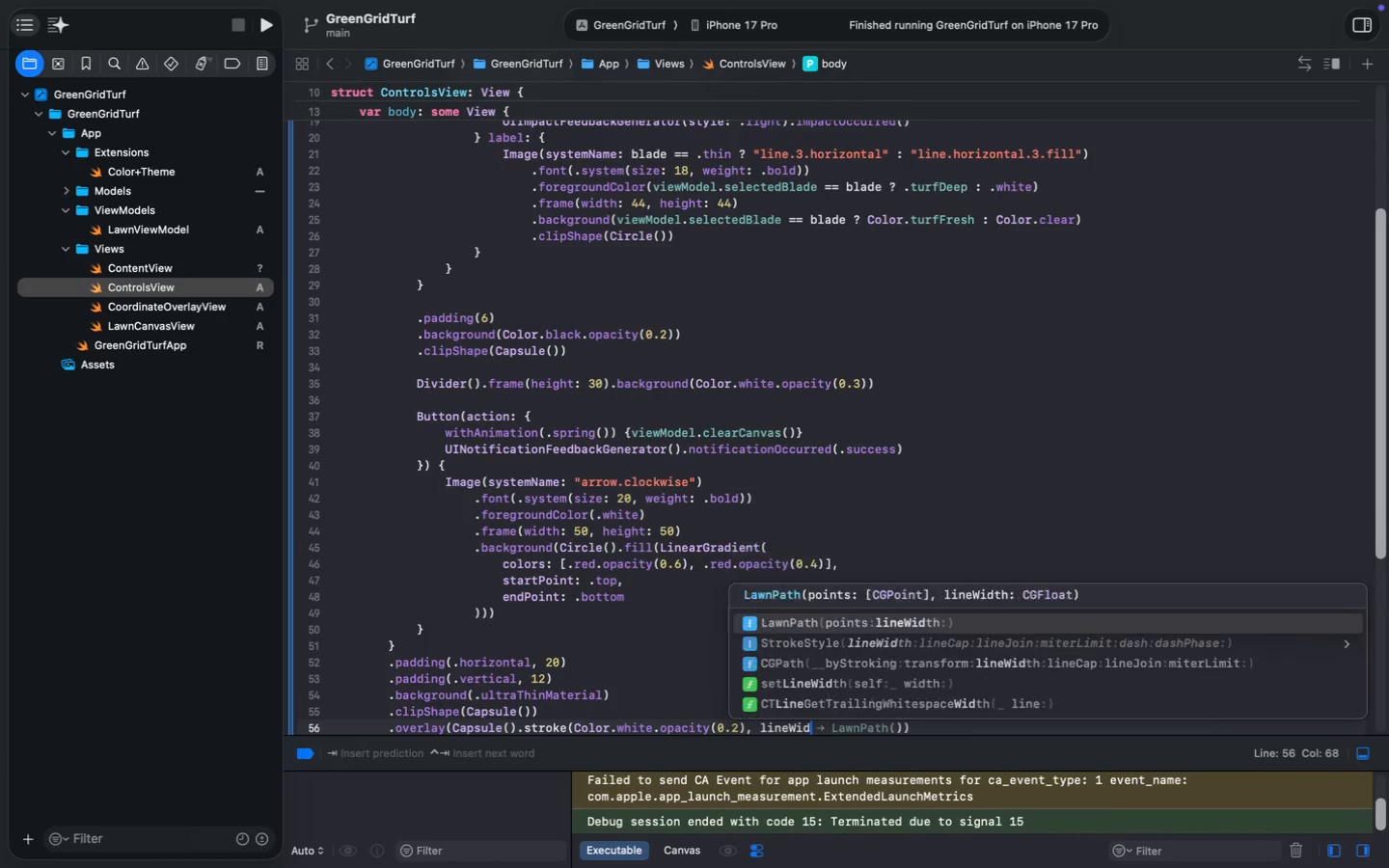 
key(ArrowRight)
 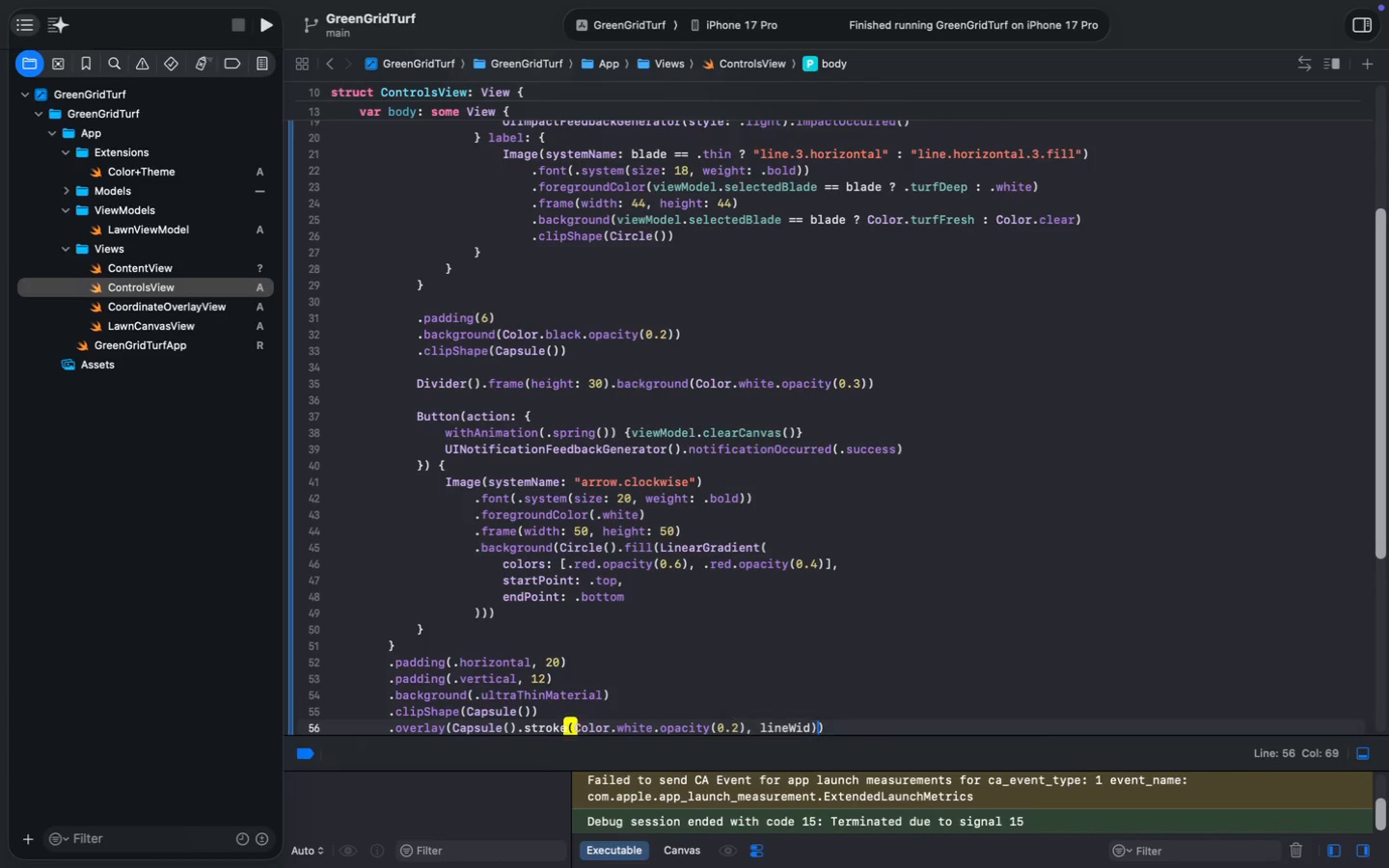 
key(ArrowRight)
 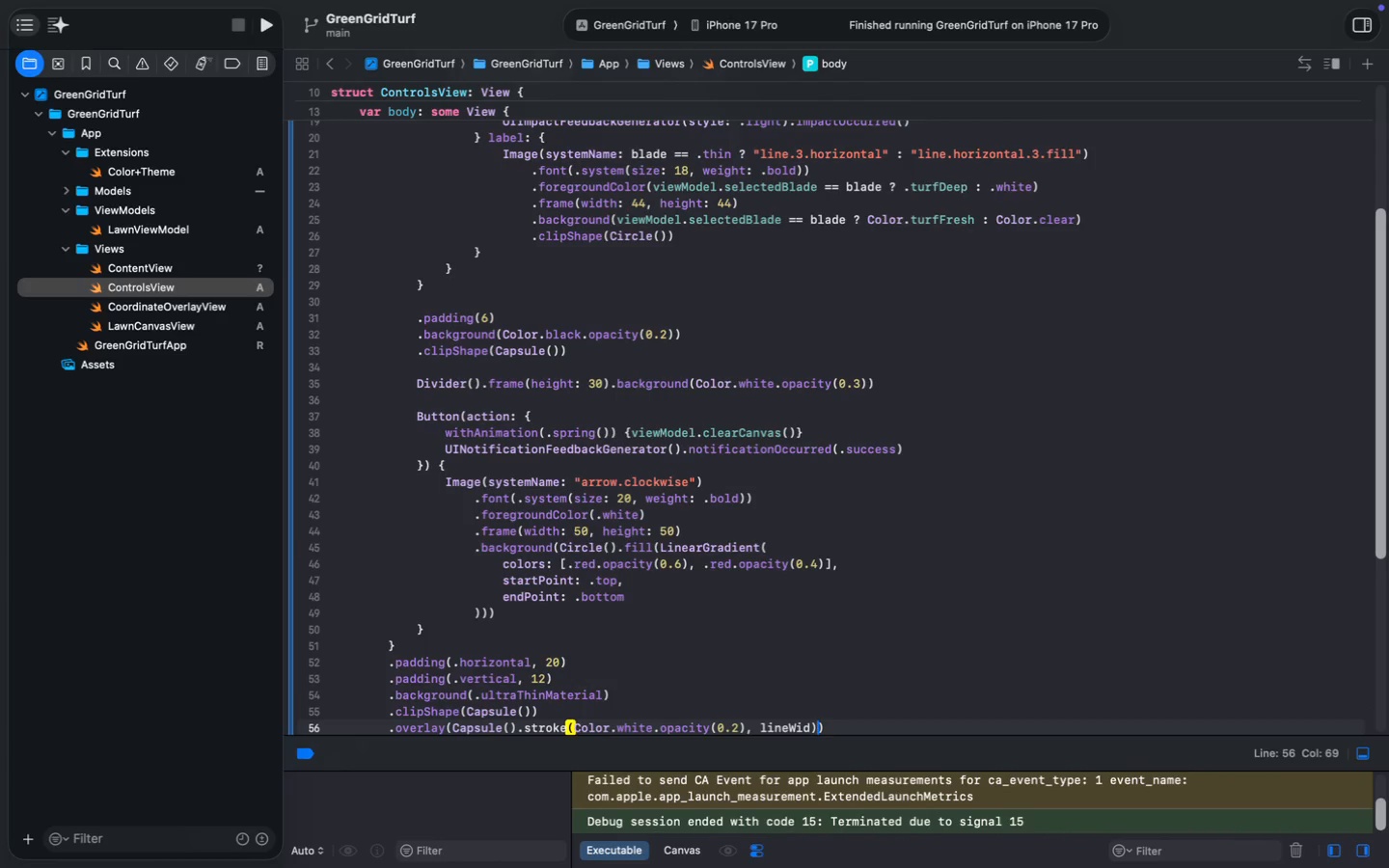 
key(ArrowLeft)
 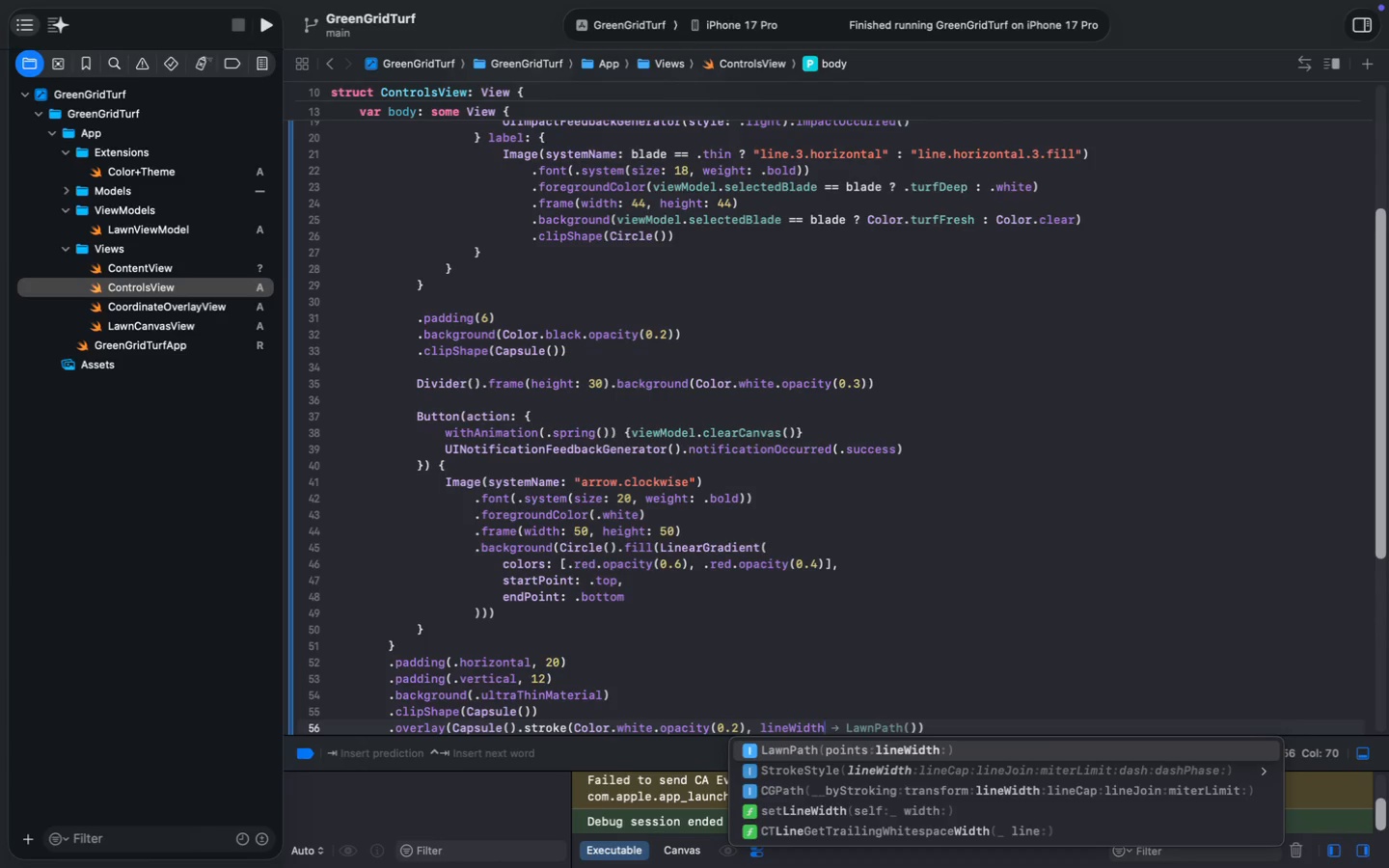 
type(th)
 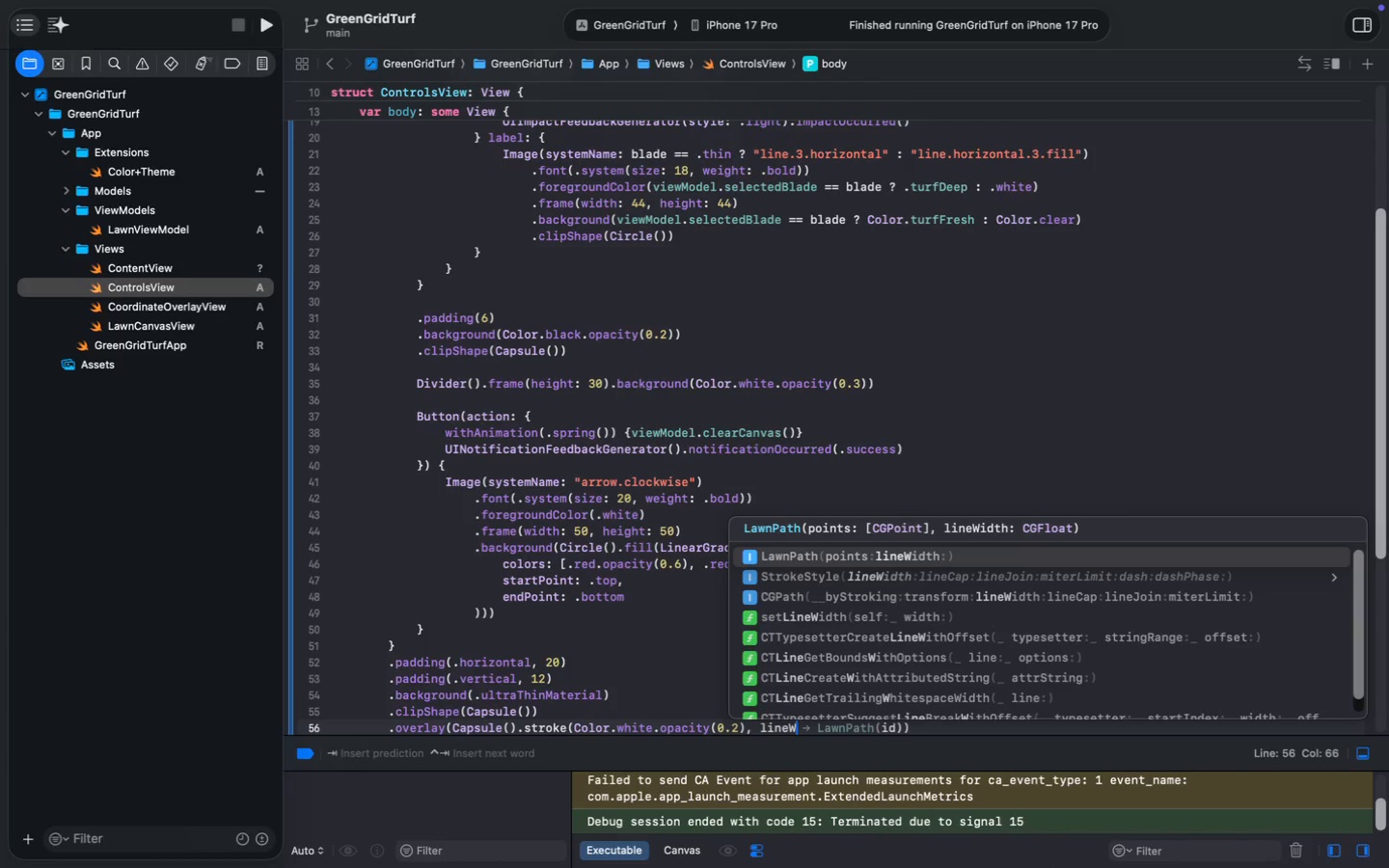 
wait(5.55)
 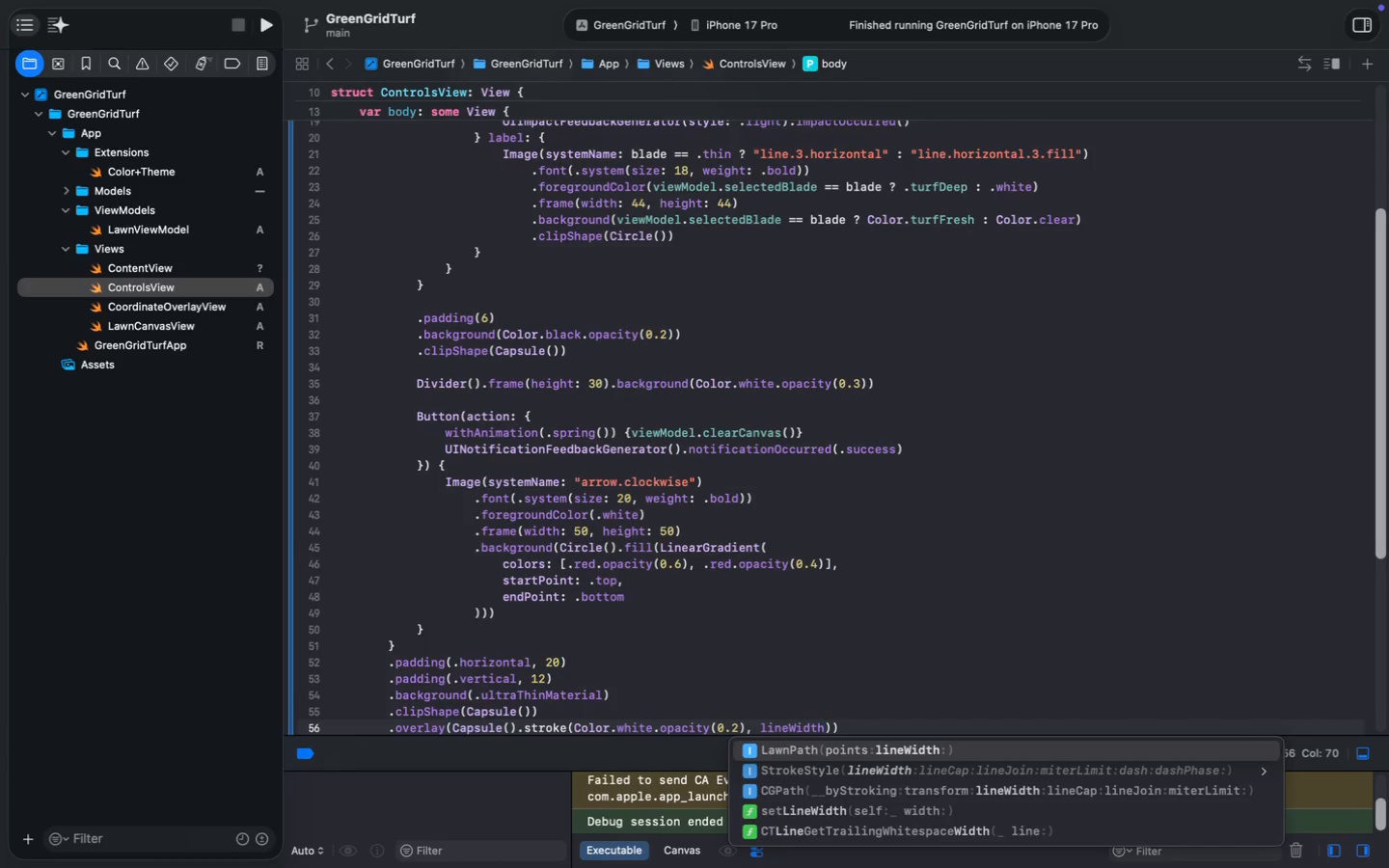 
key(Shift+ShiftLeft)
 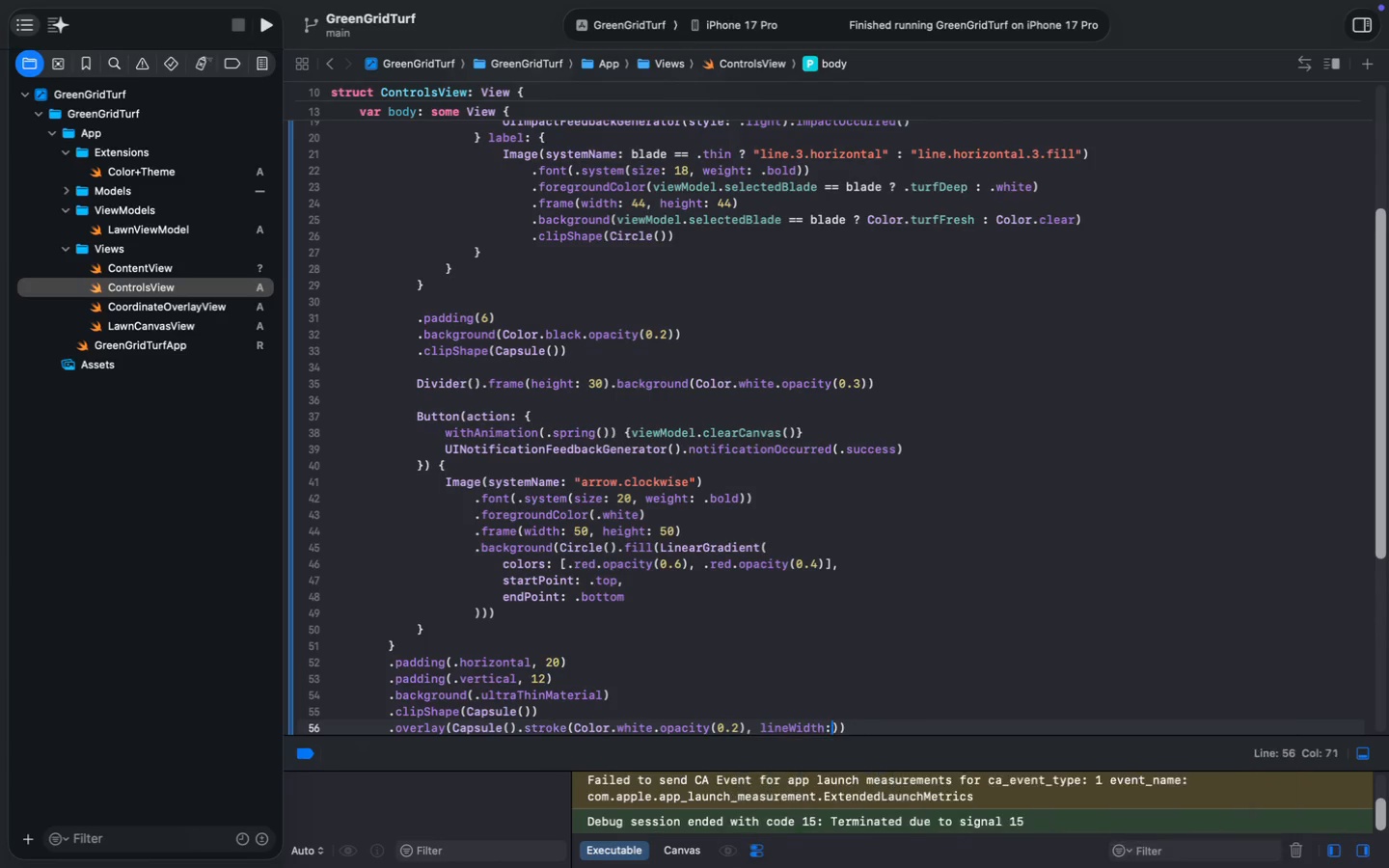 
key(Shift+Semicolon)
 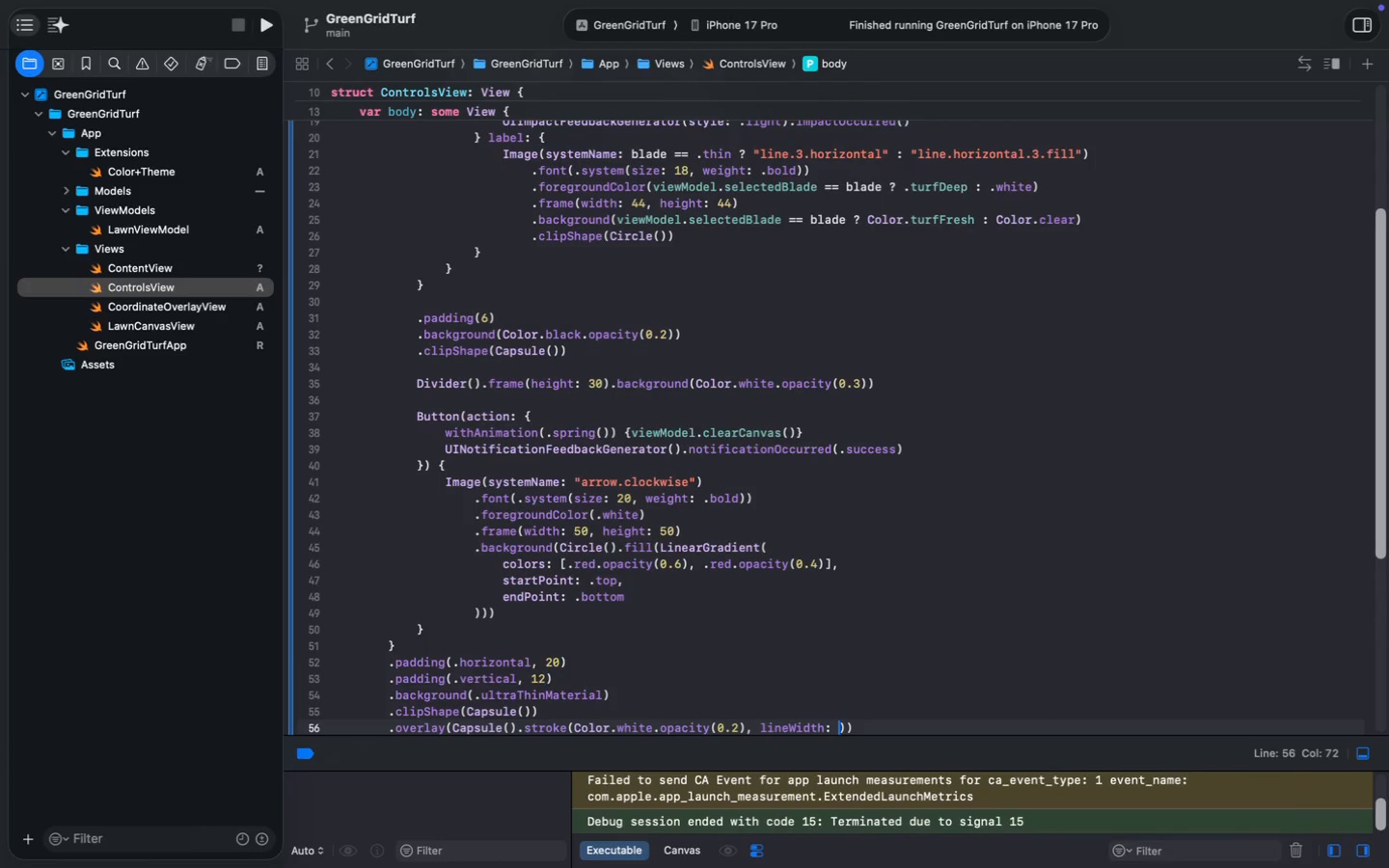 
key(Space)
 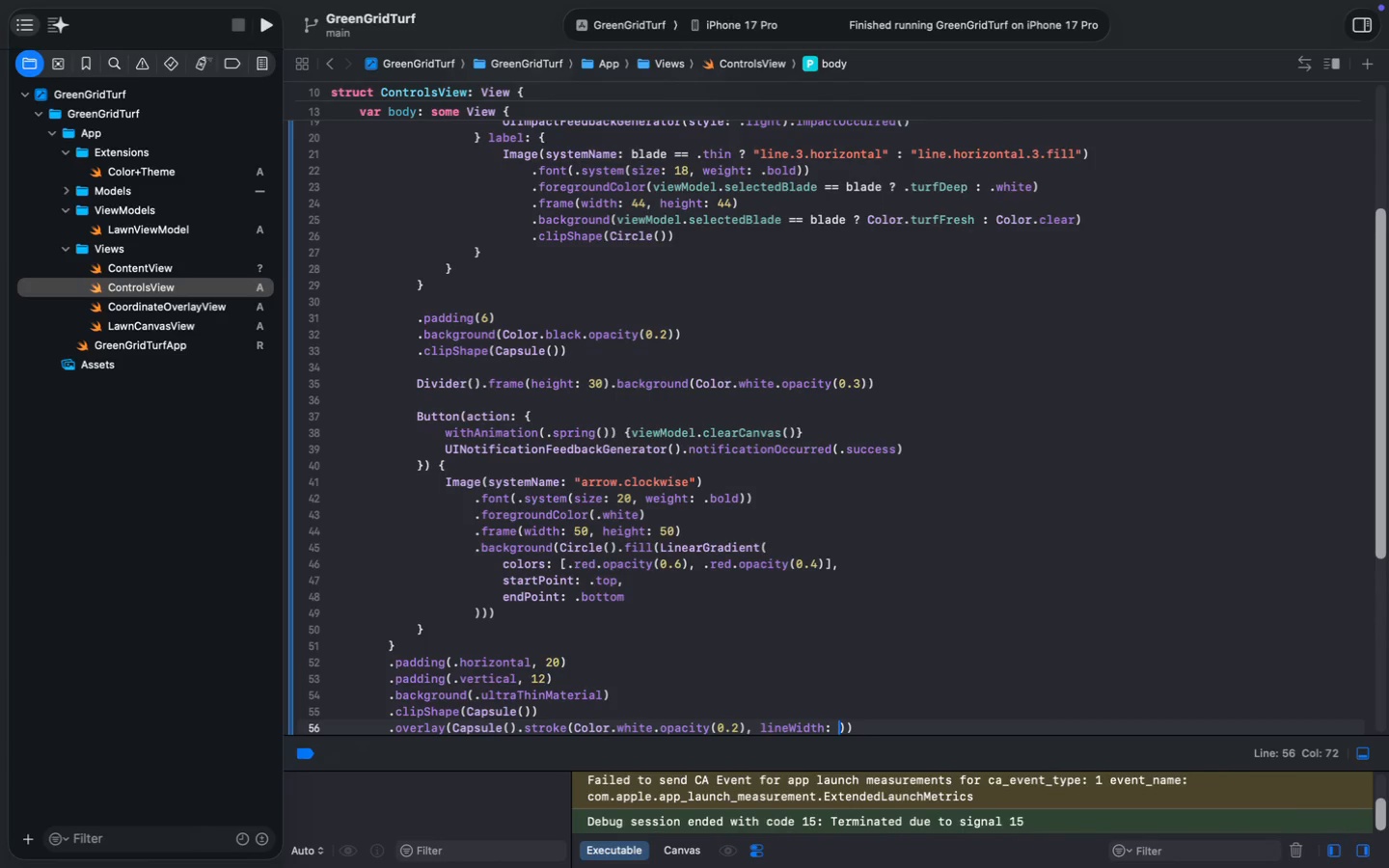 
key(0)
 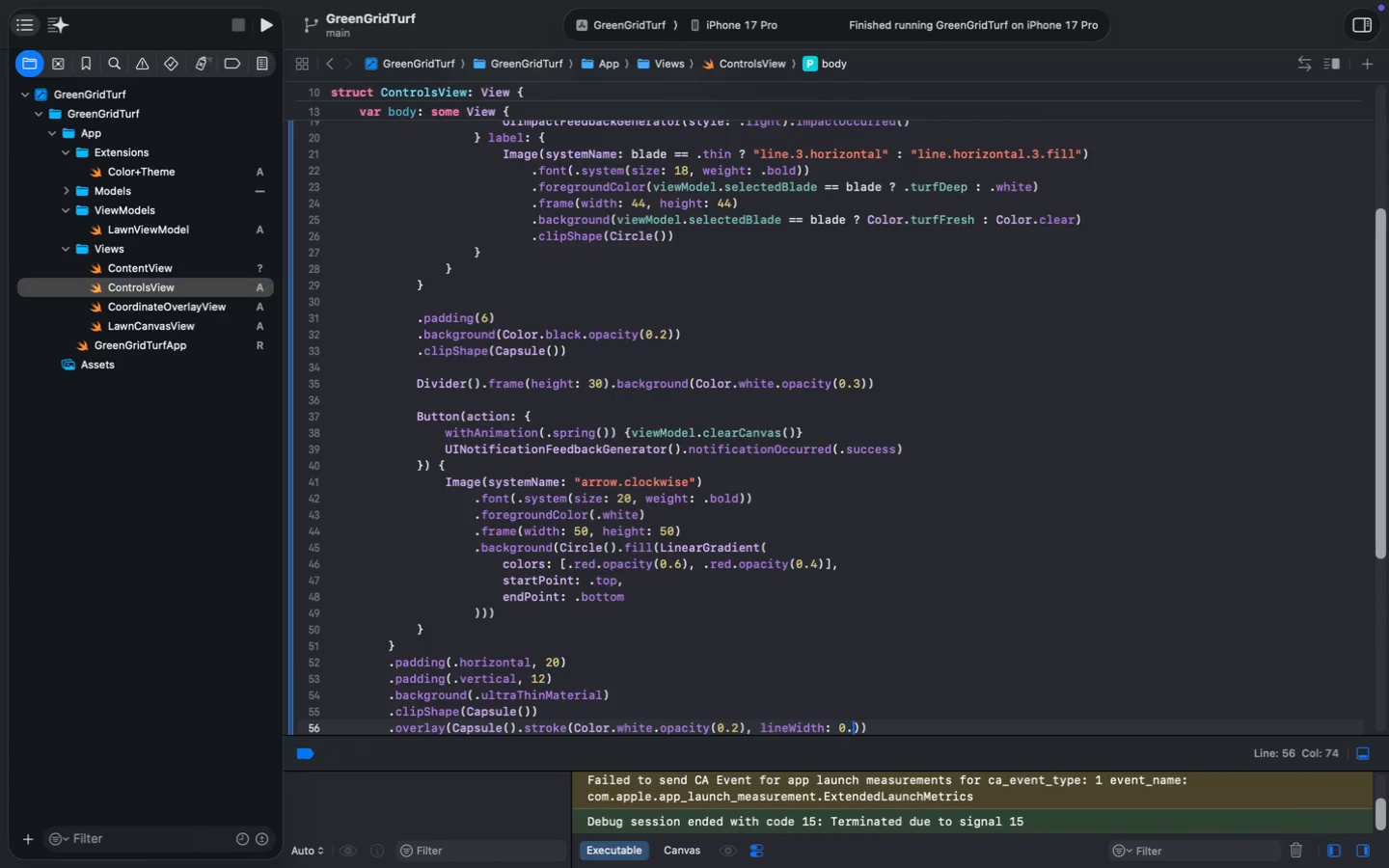 
key(Period)
 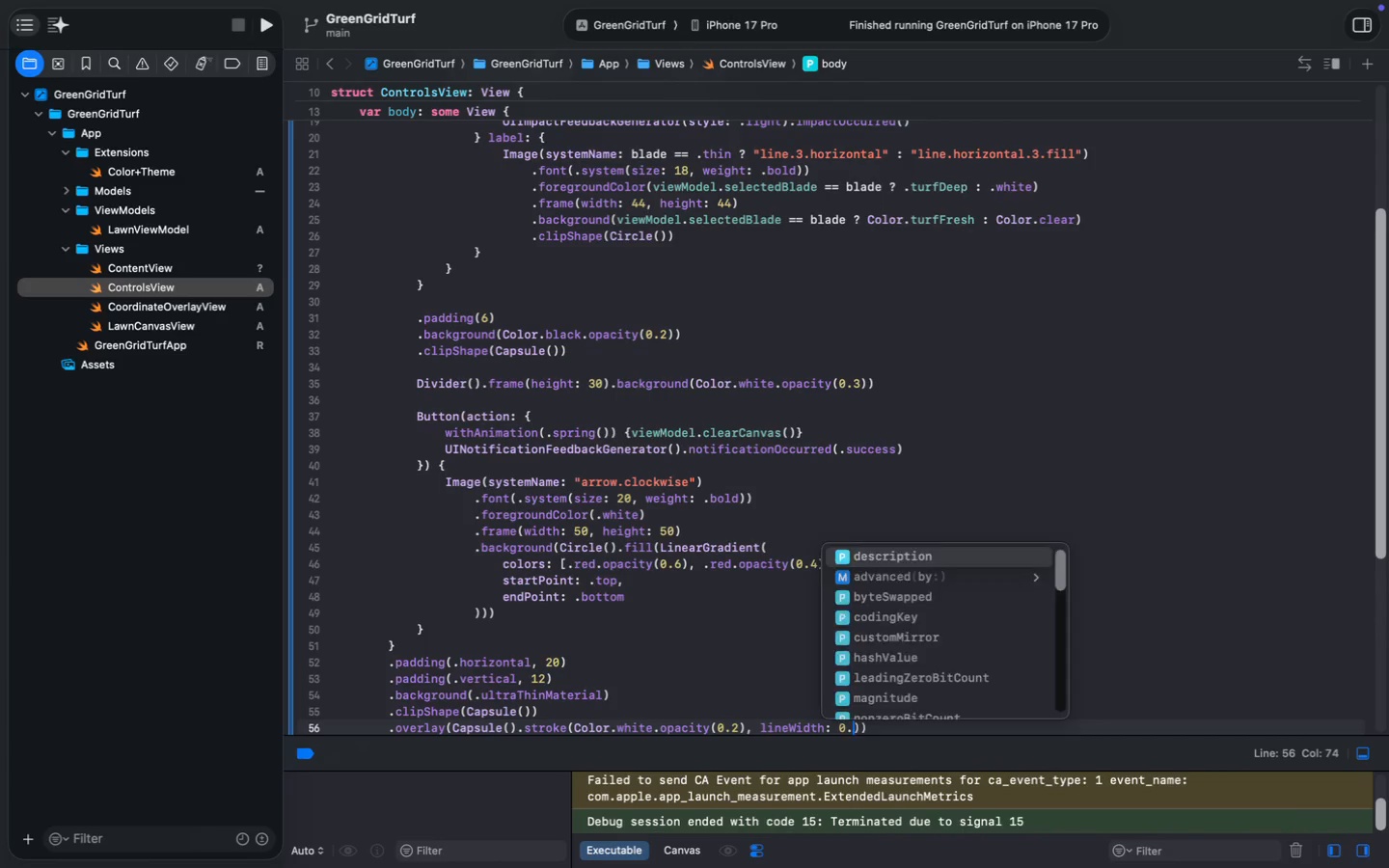 
key(5)
 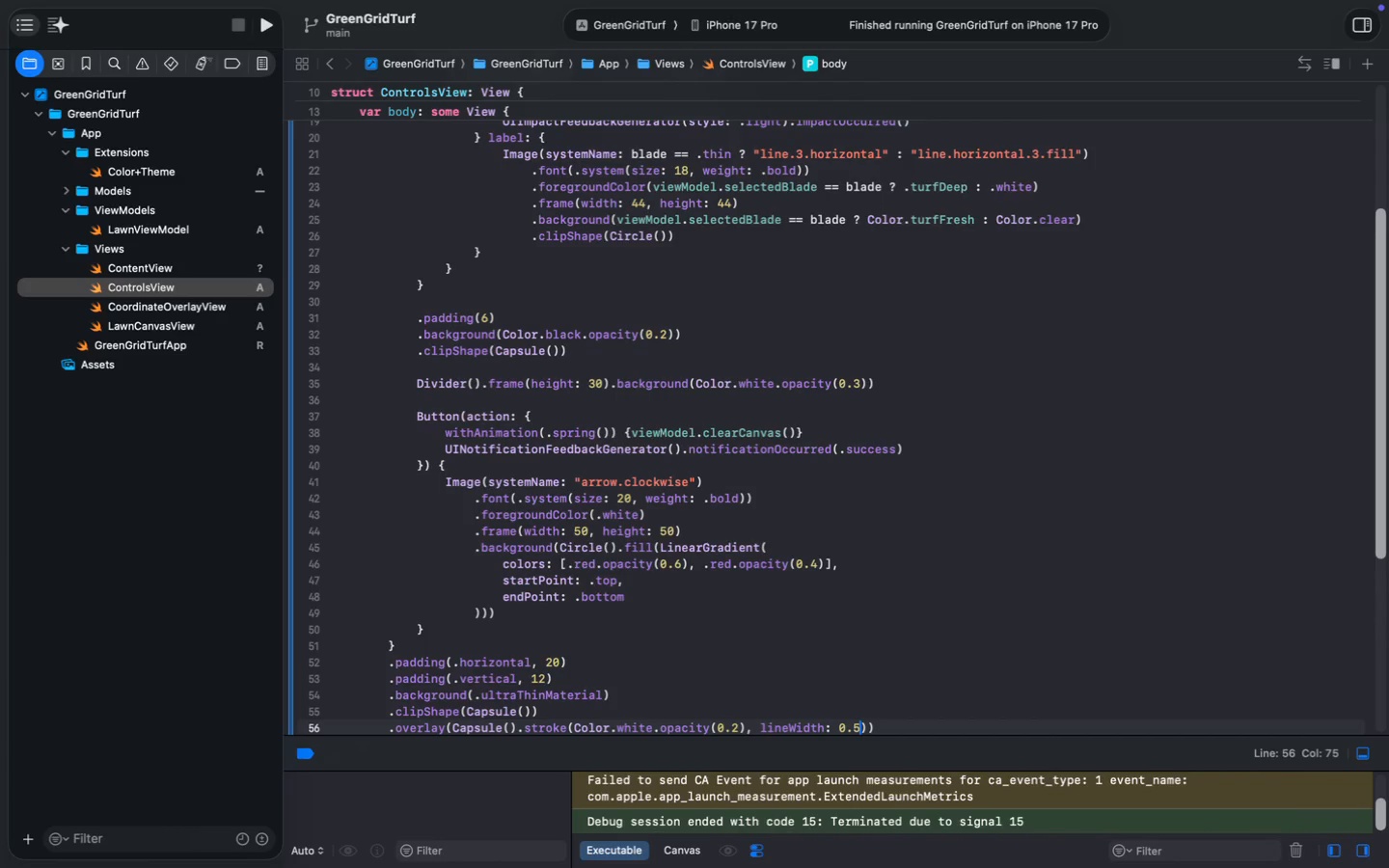 
key(Escape)
 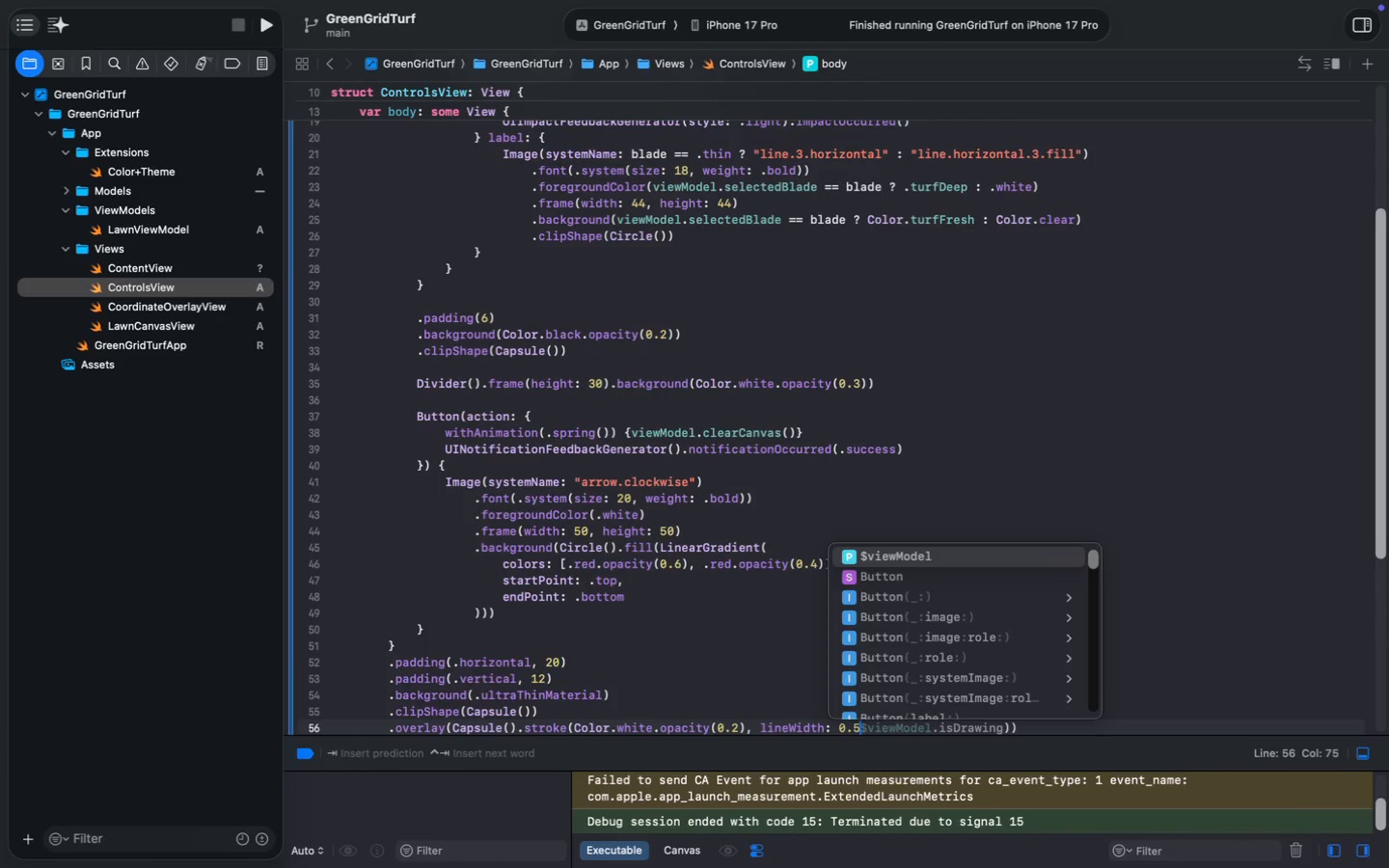 
key(Escape)
 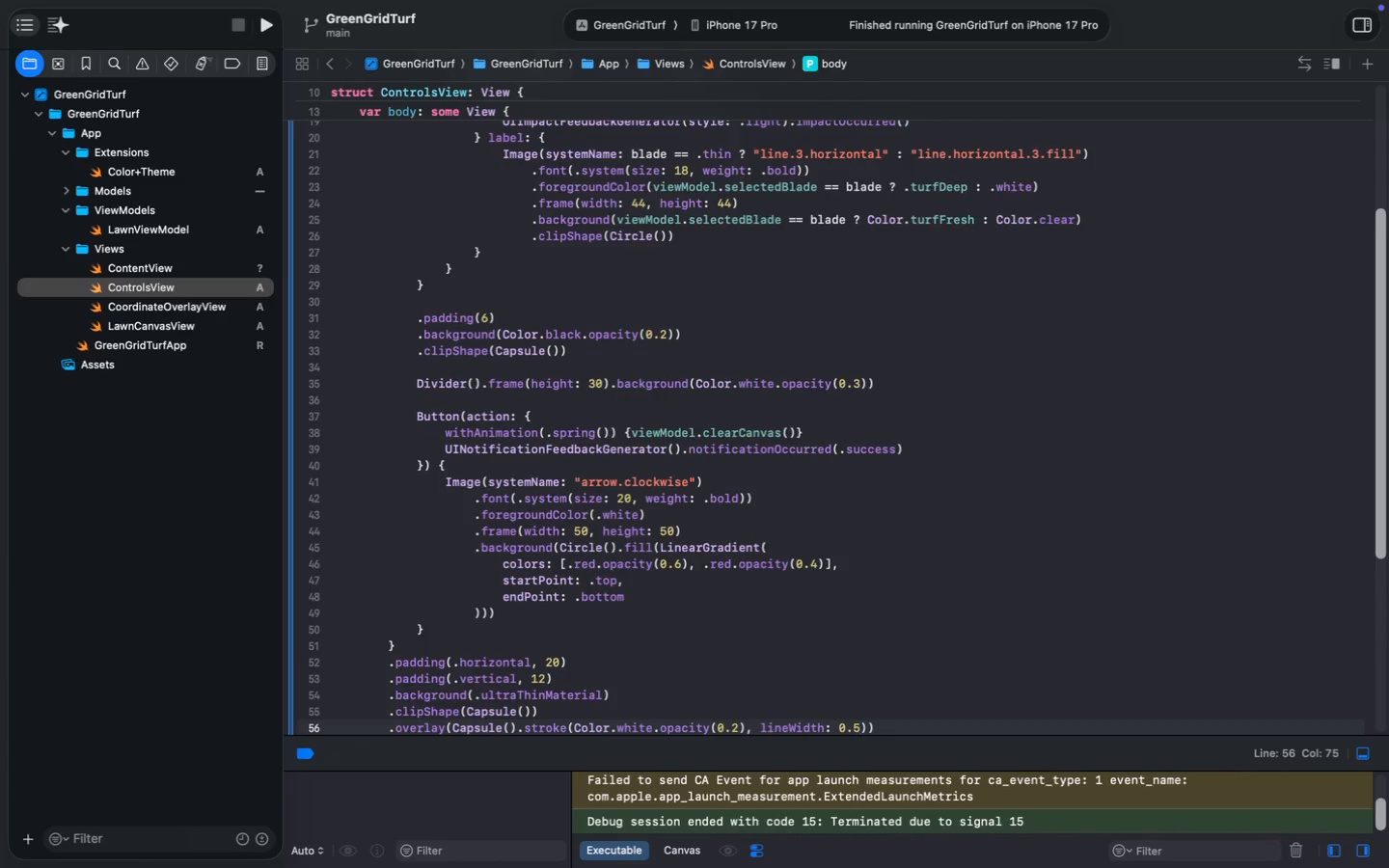 
key(Meta+MetaRight)
 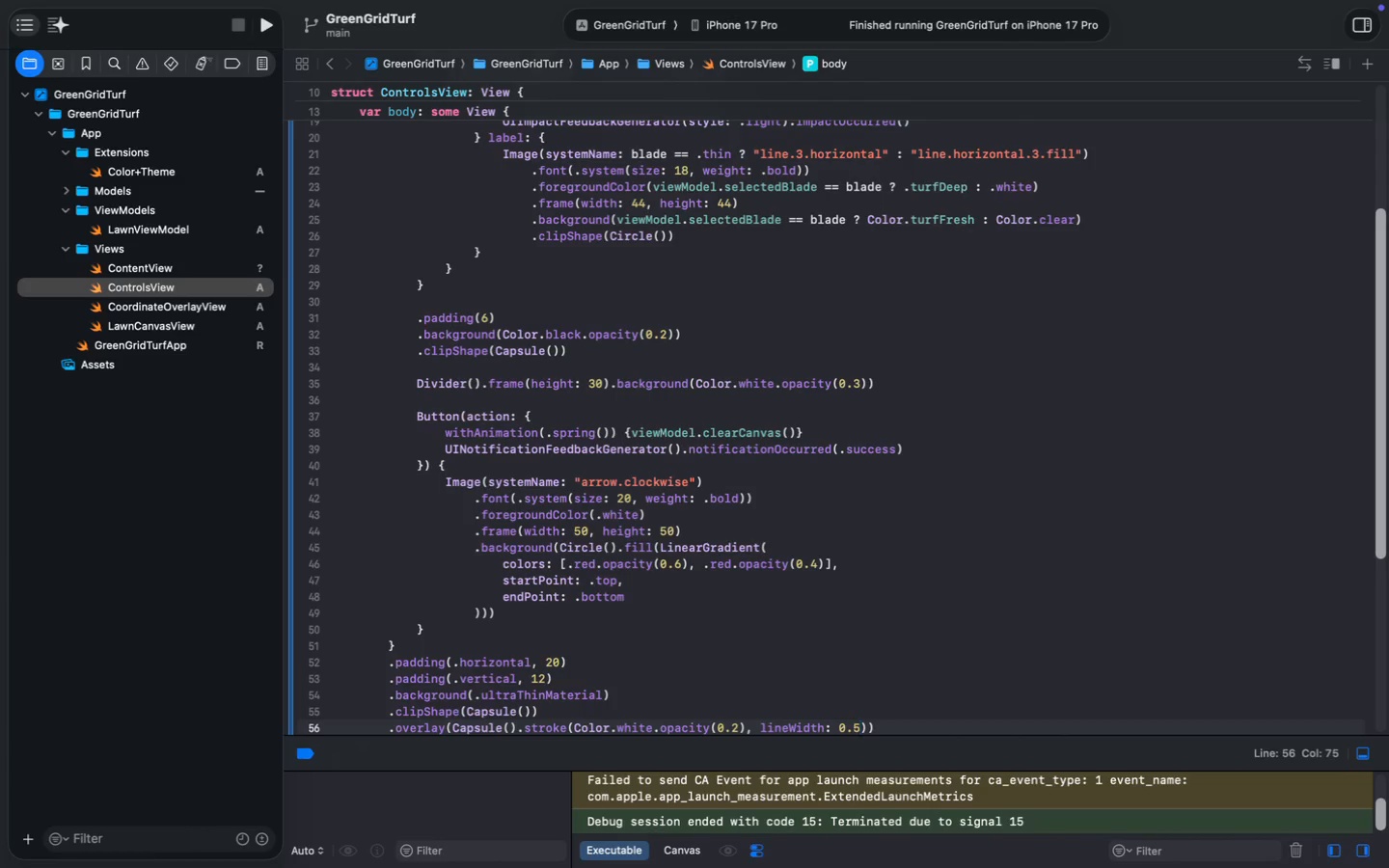 
key(Meta+ArrowRight)
 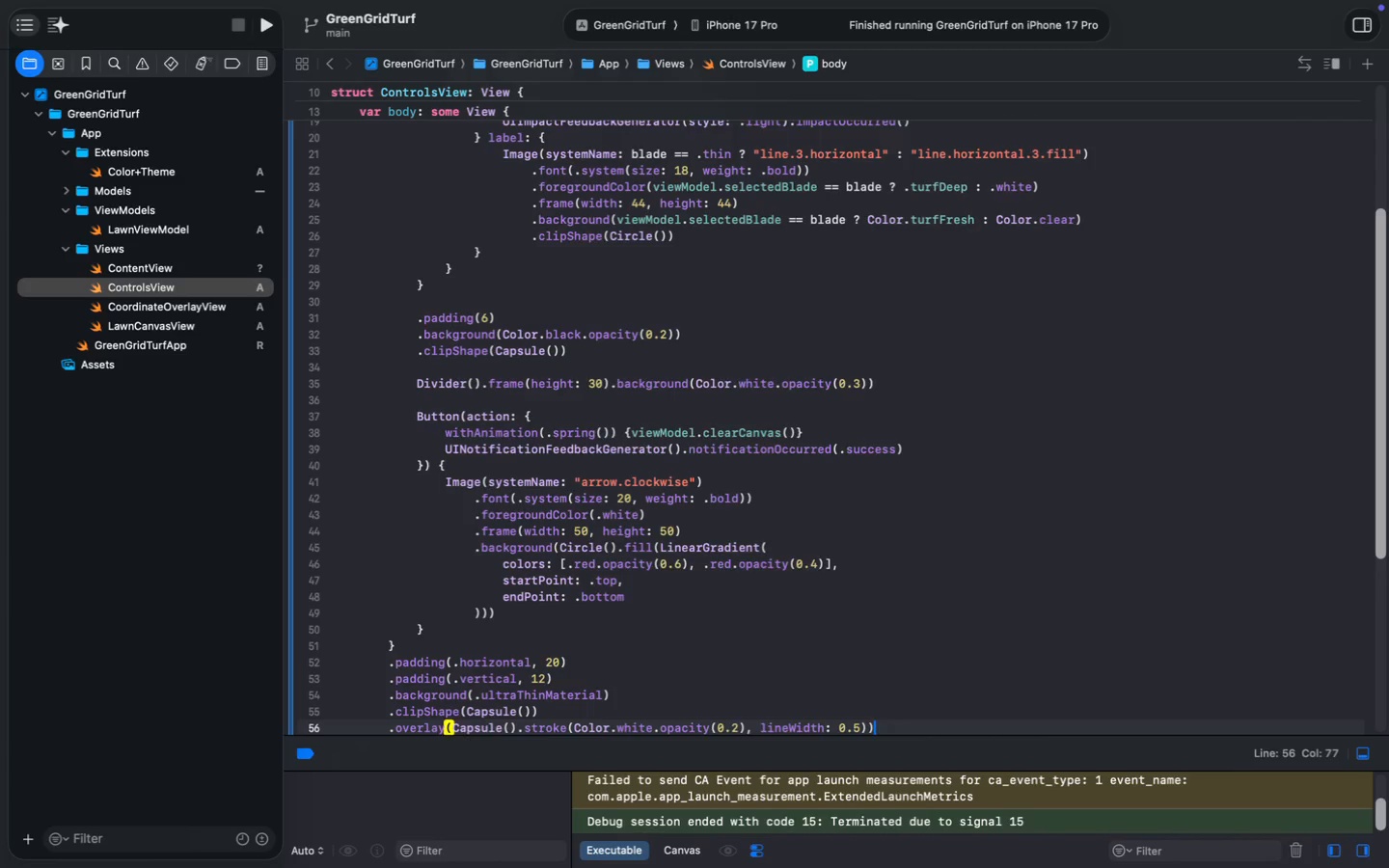 
key(Enter)
 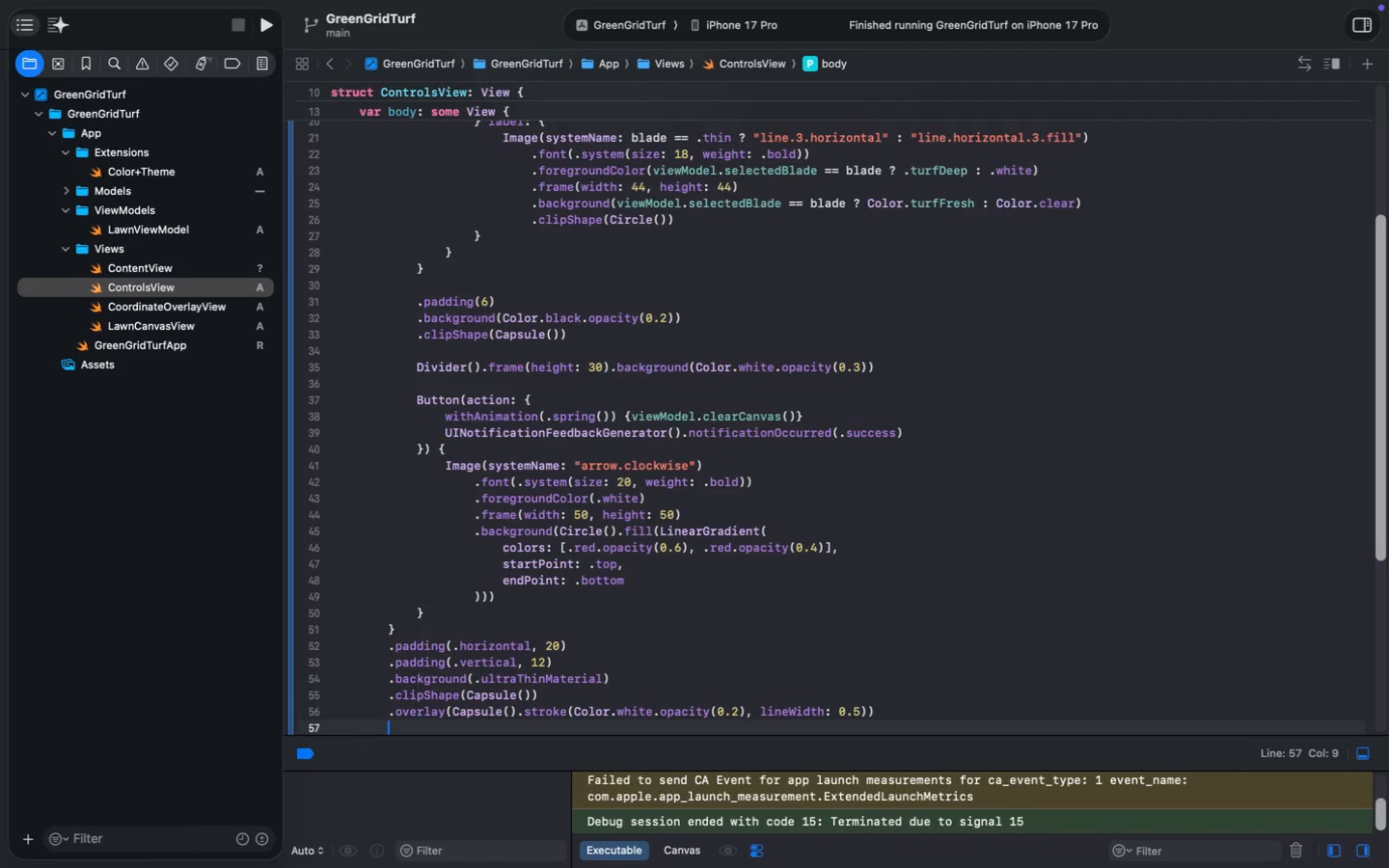 
type(.shadow(color)
 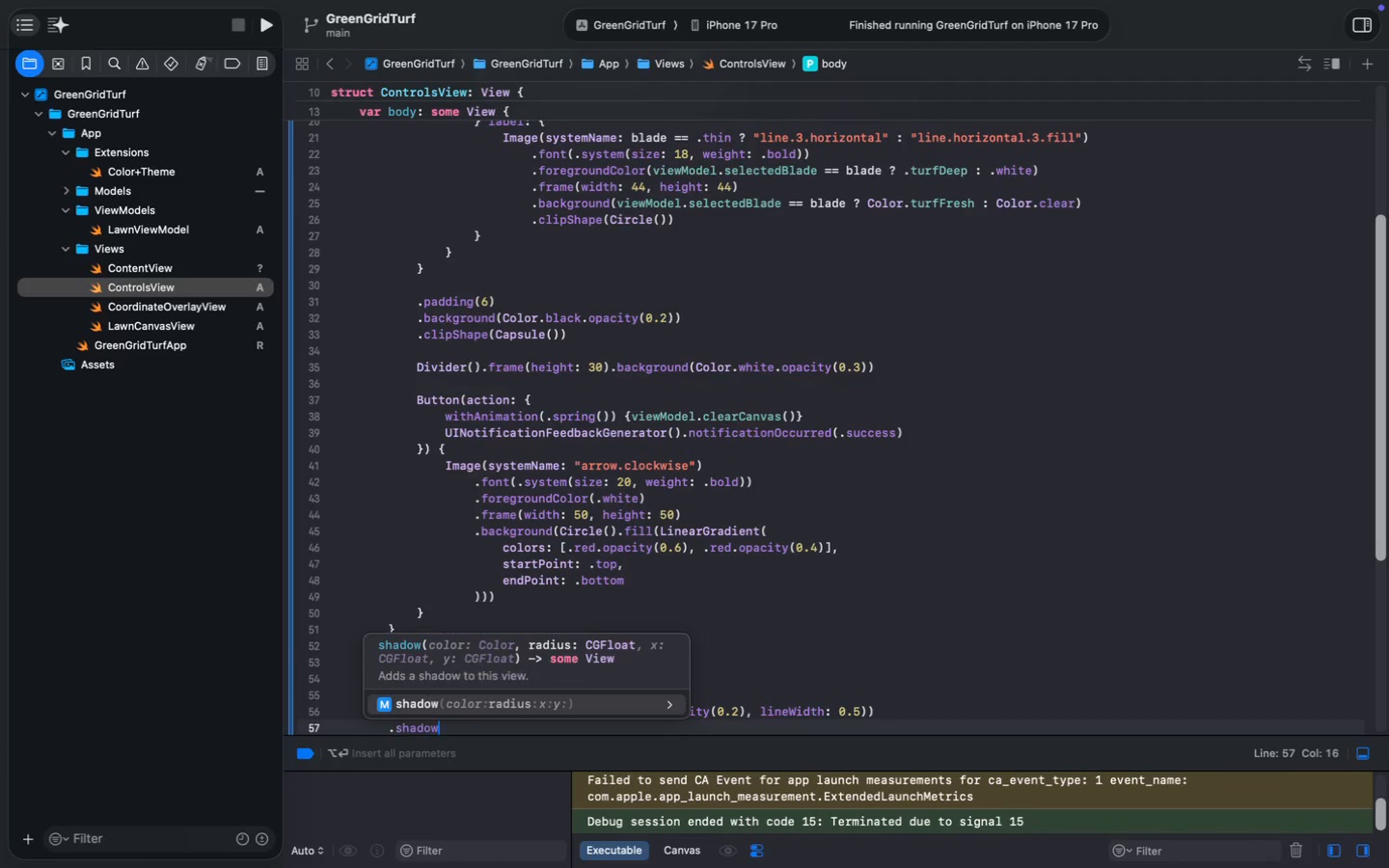 
key(Enter)
 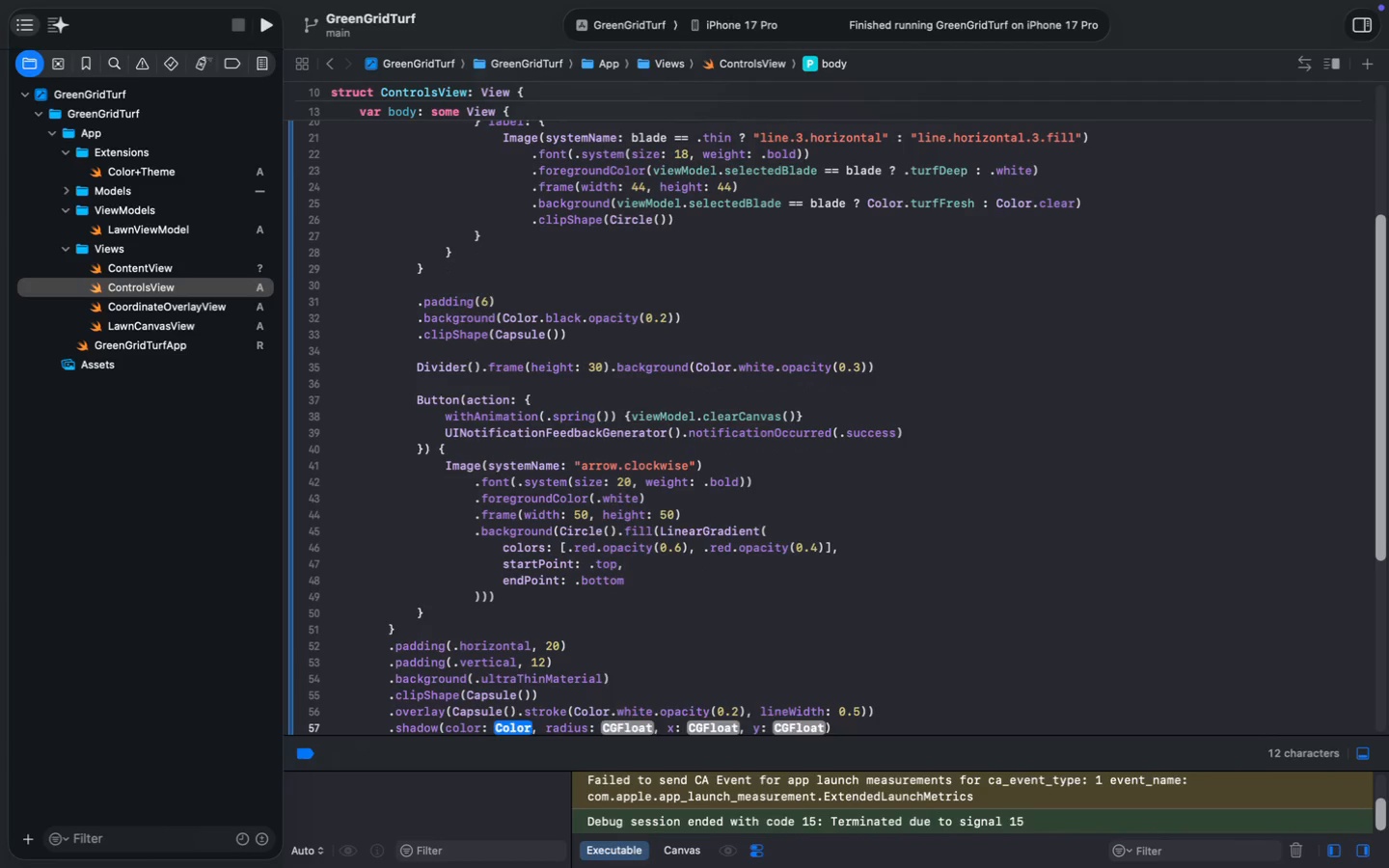 
type(.bla)
 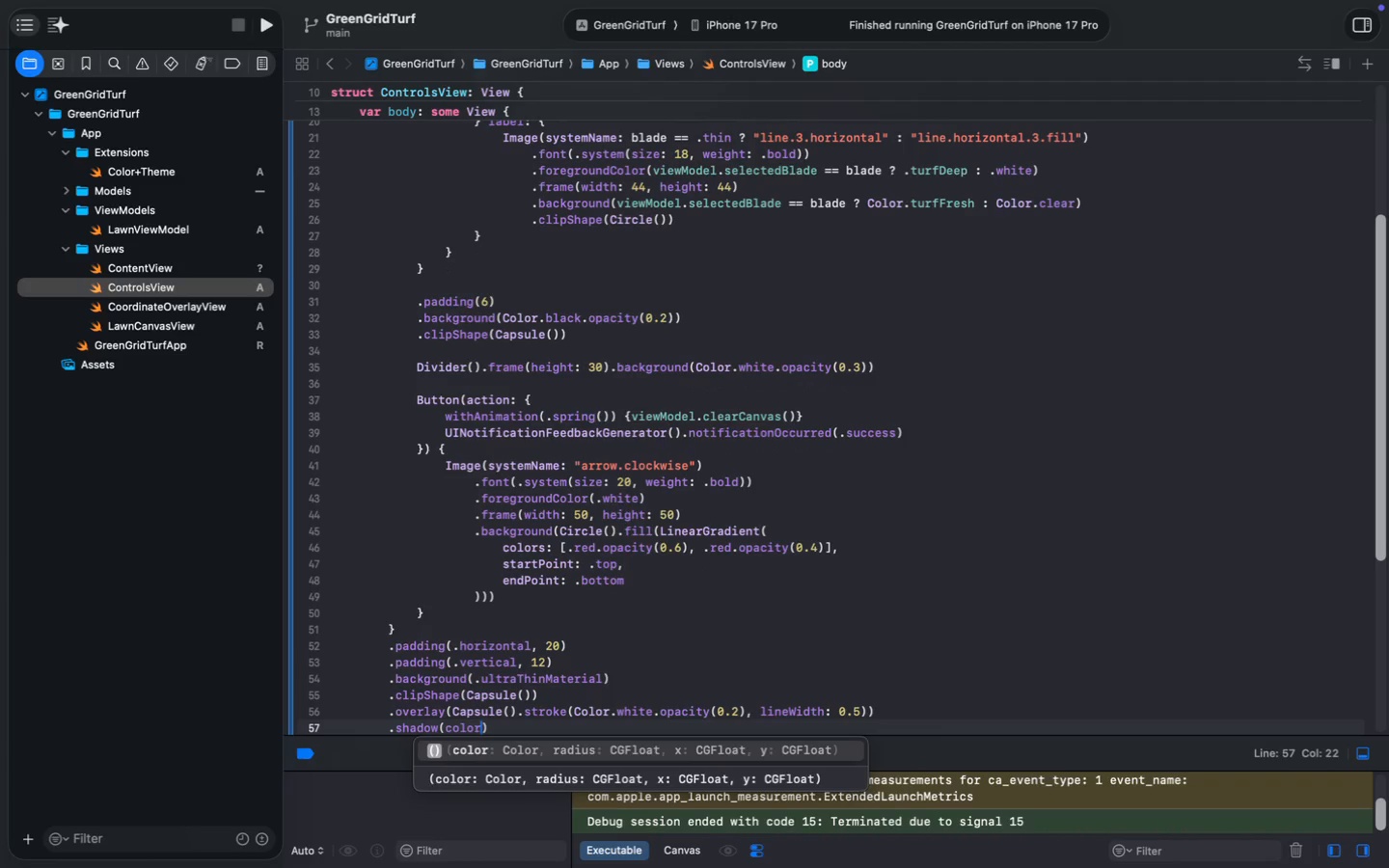 
key(Enter)
 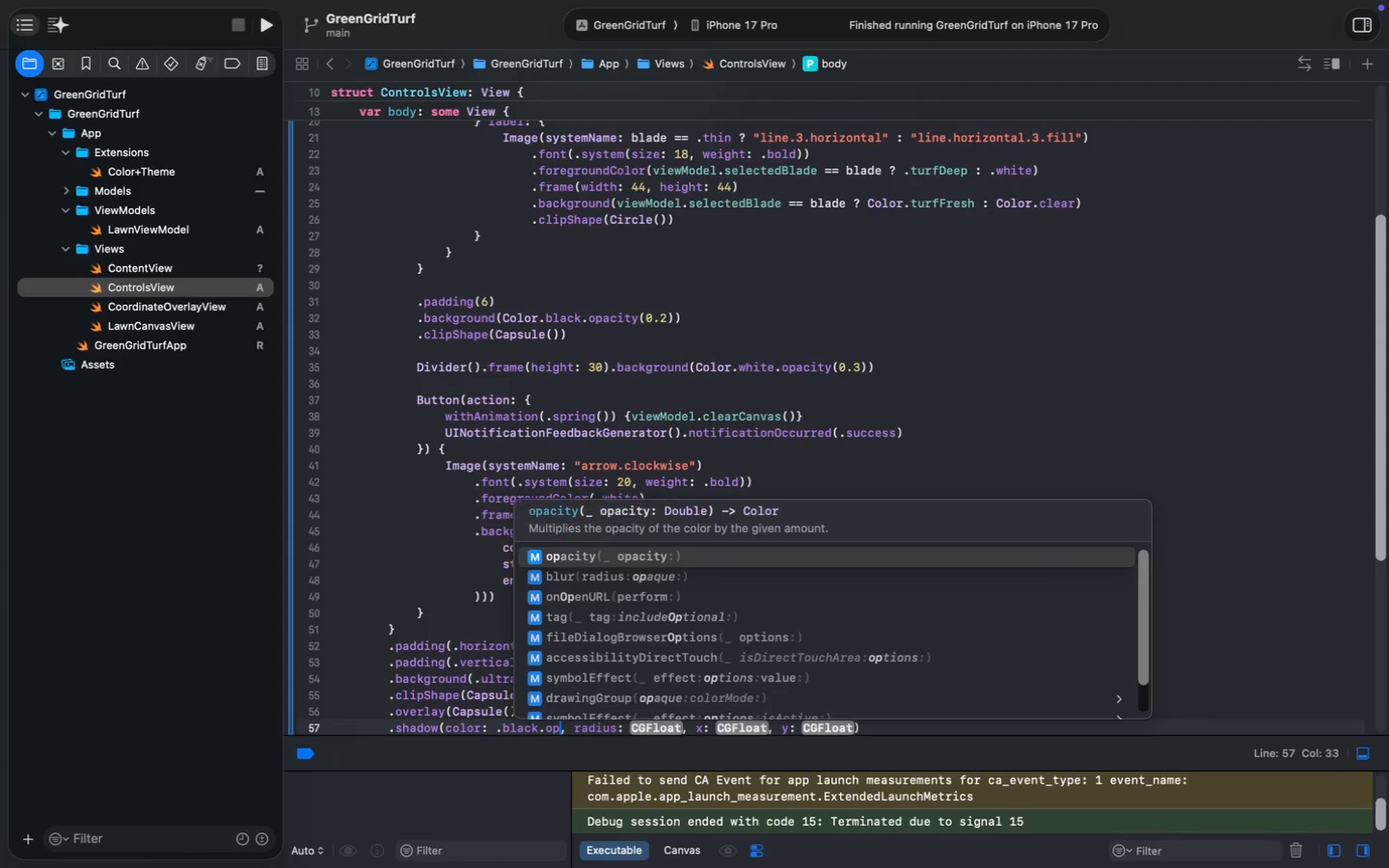 
type(.op)
 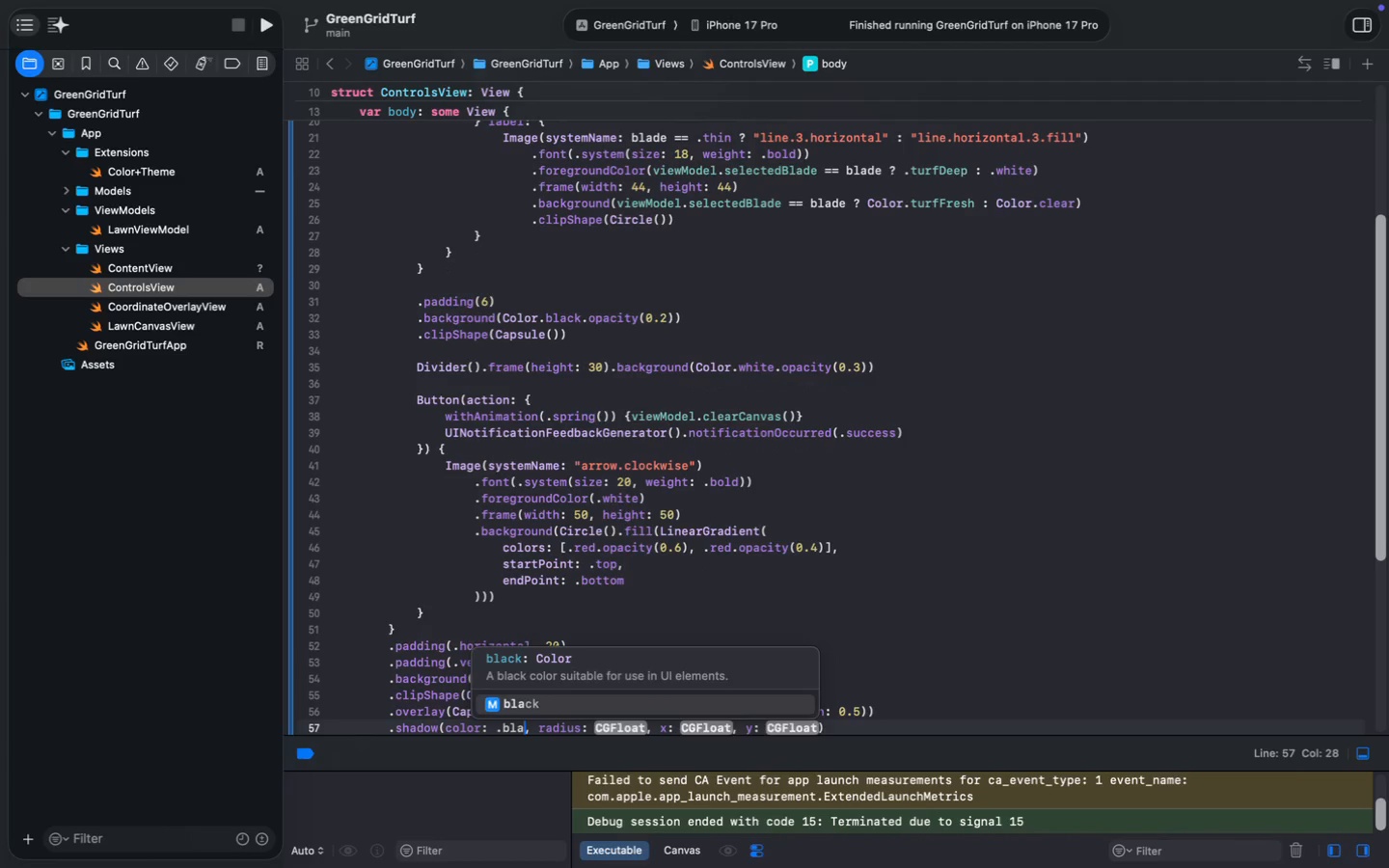 
key(Enter)
 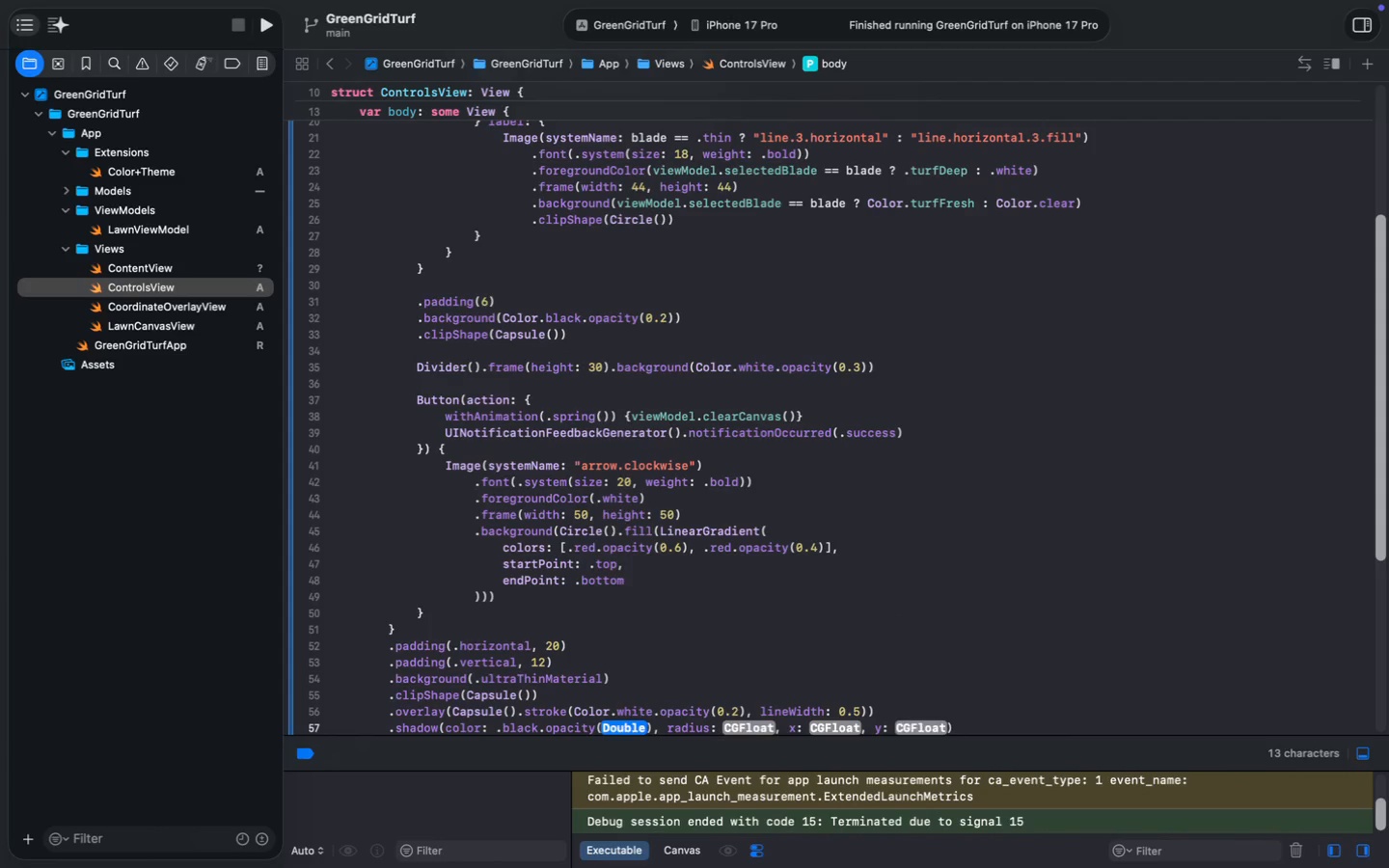 
key(0)
 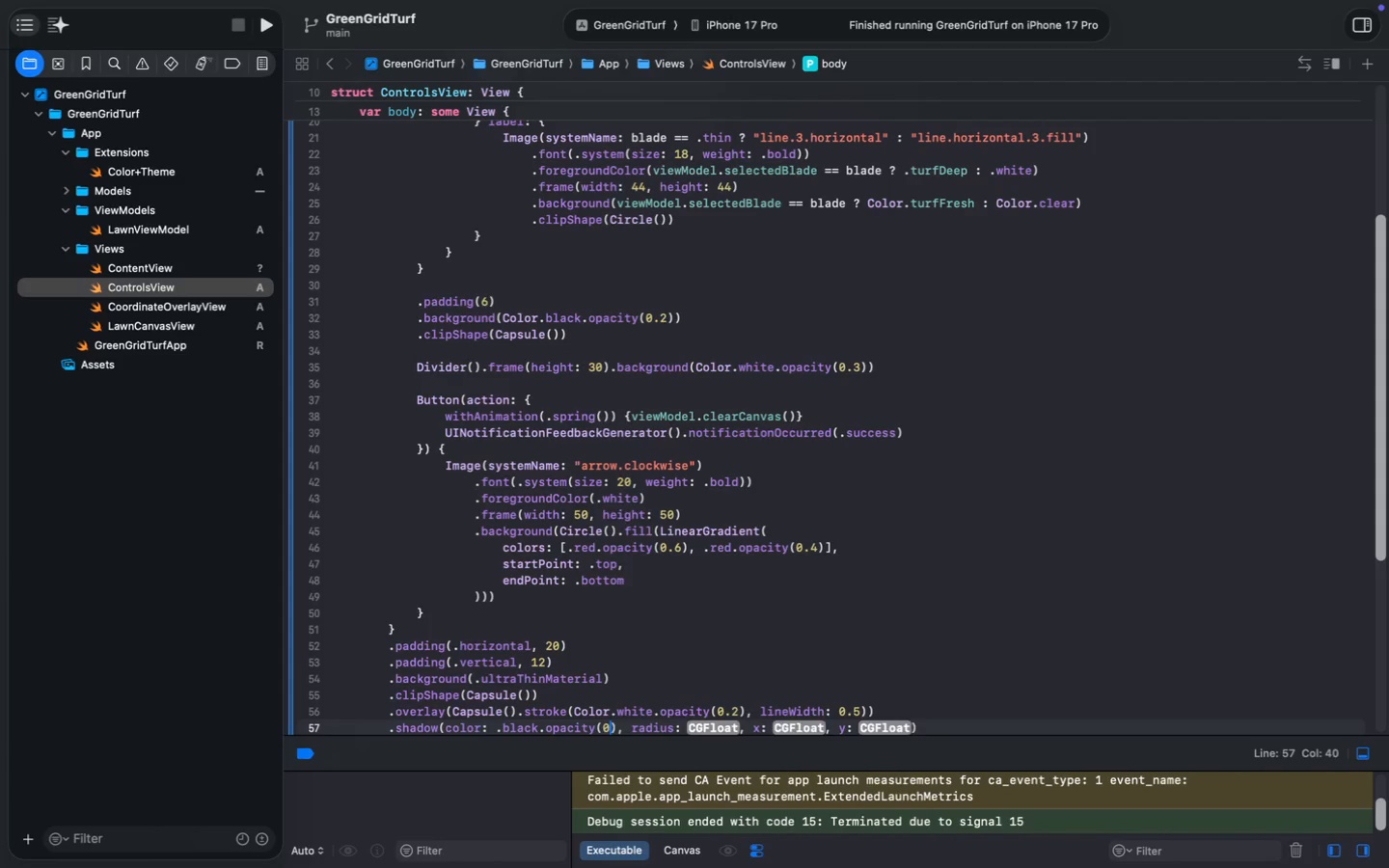 
key(Period)
 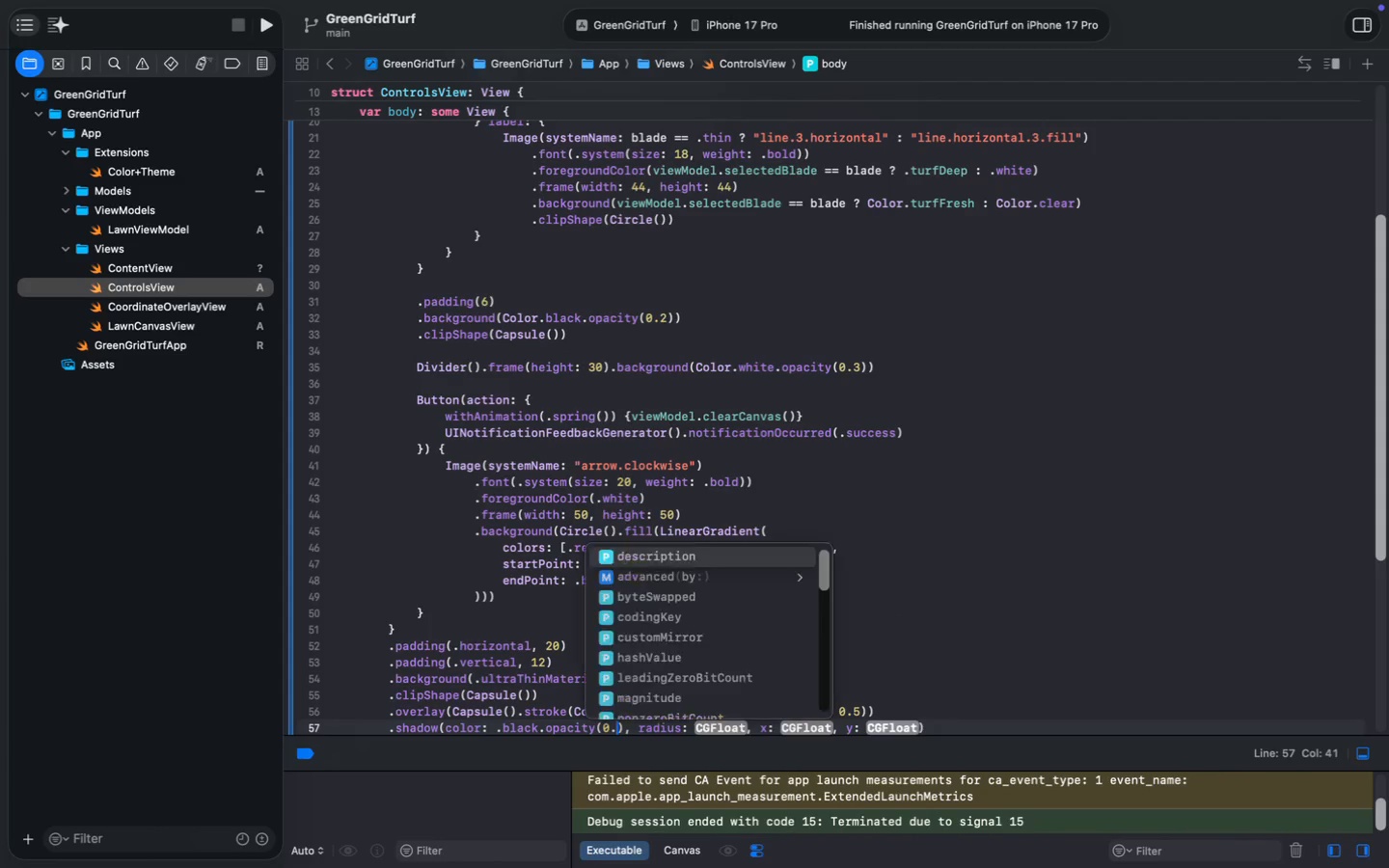 
key(3)
 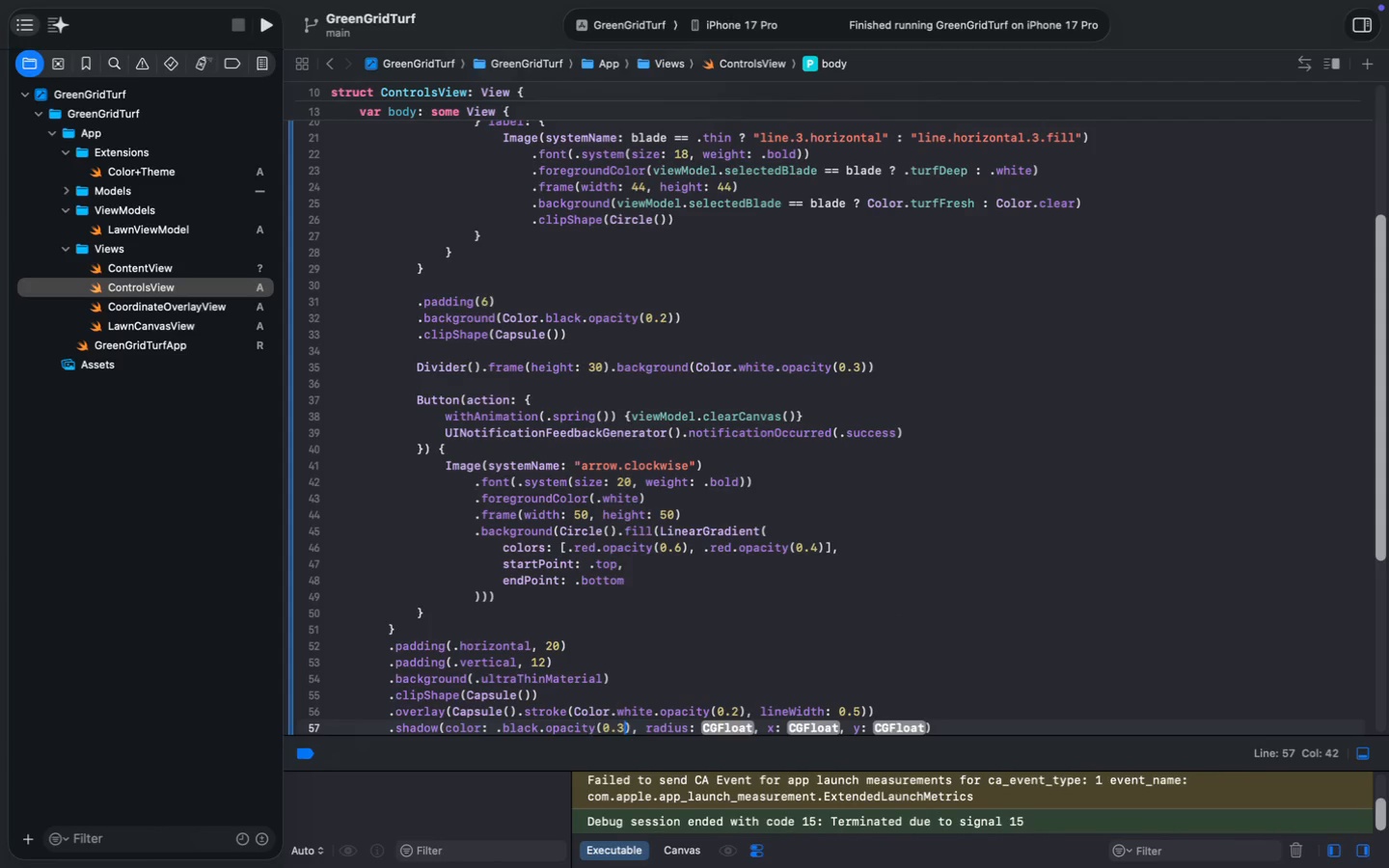 
key(ArrowRight)
 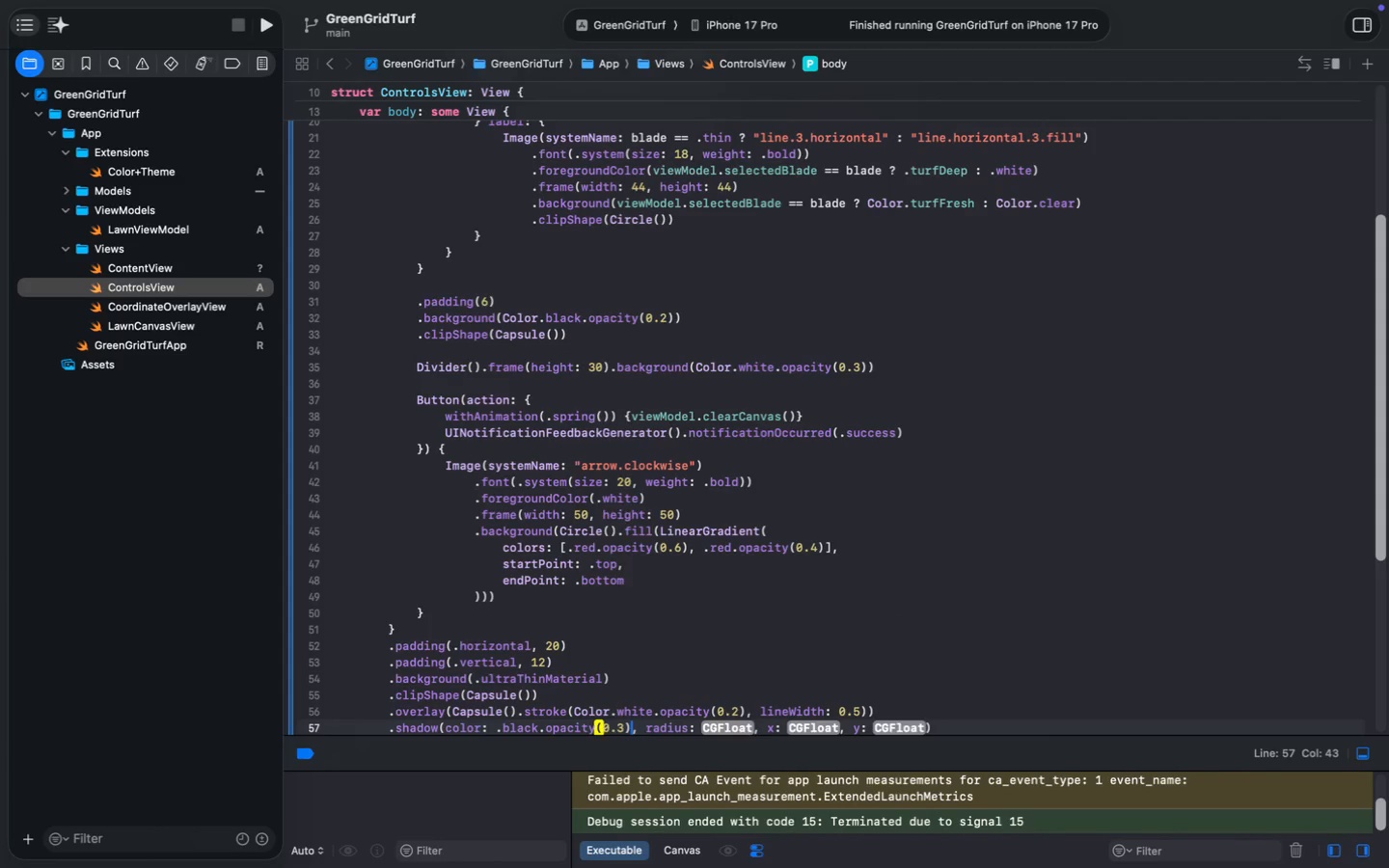 
key(ArrowRight)
 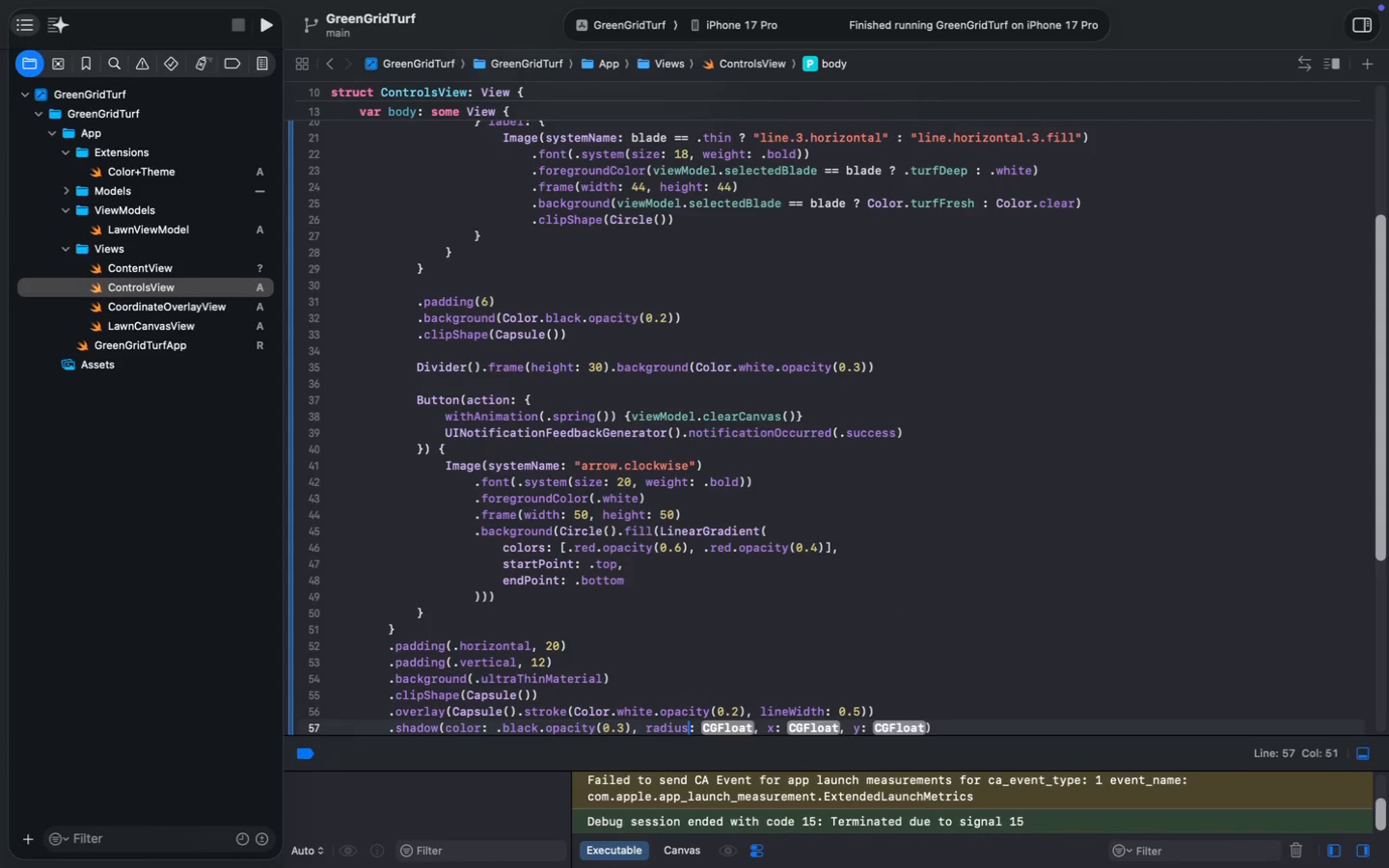 
key(Alt+ArrowRight)
 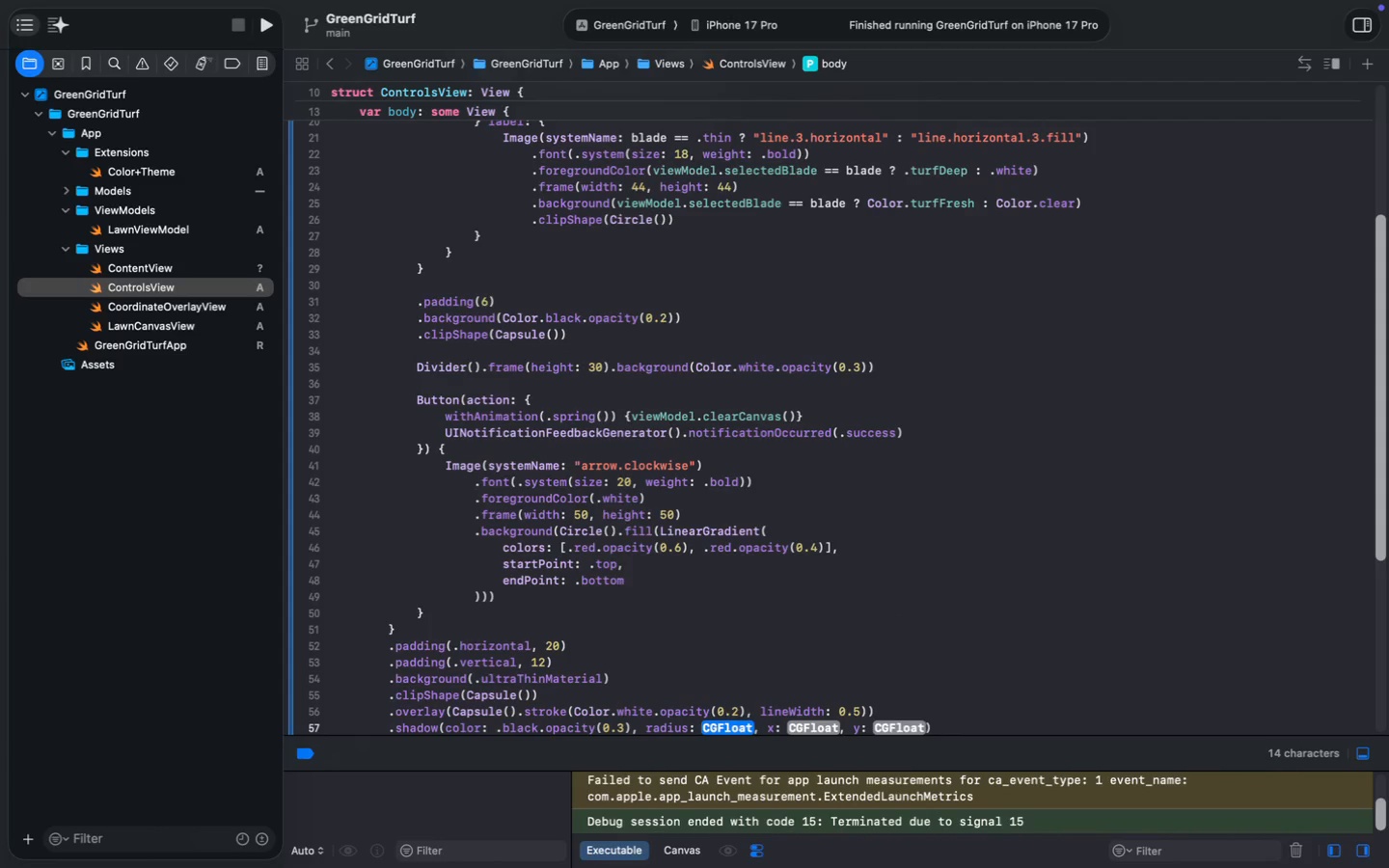 
key(Alt+ArrowRight)
 